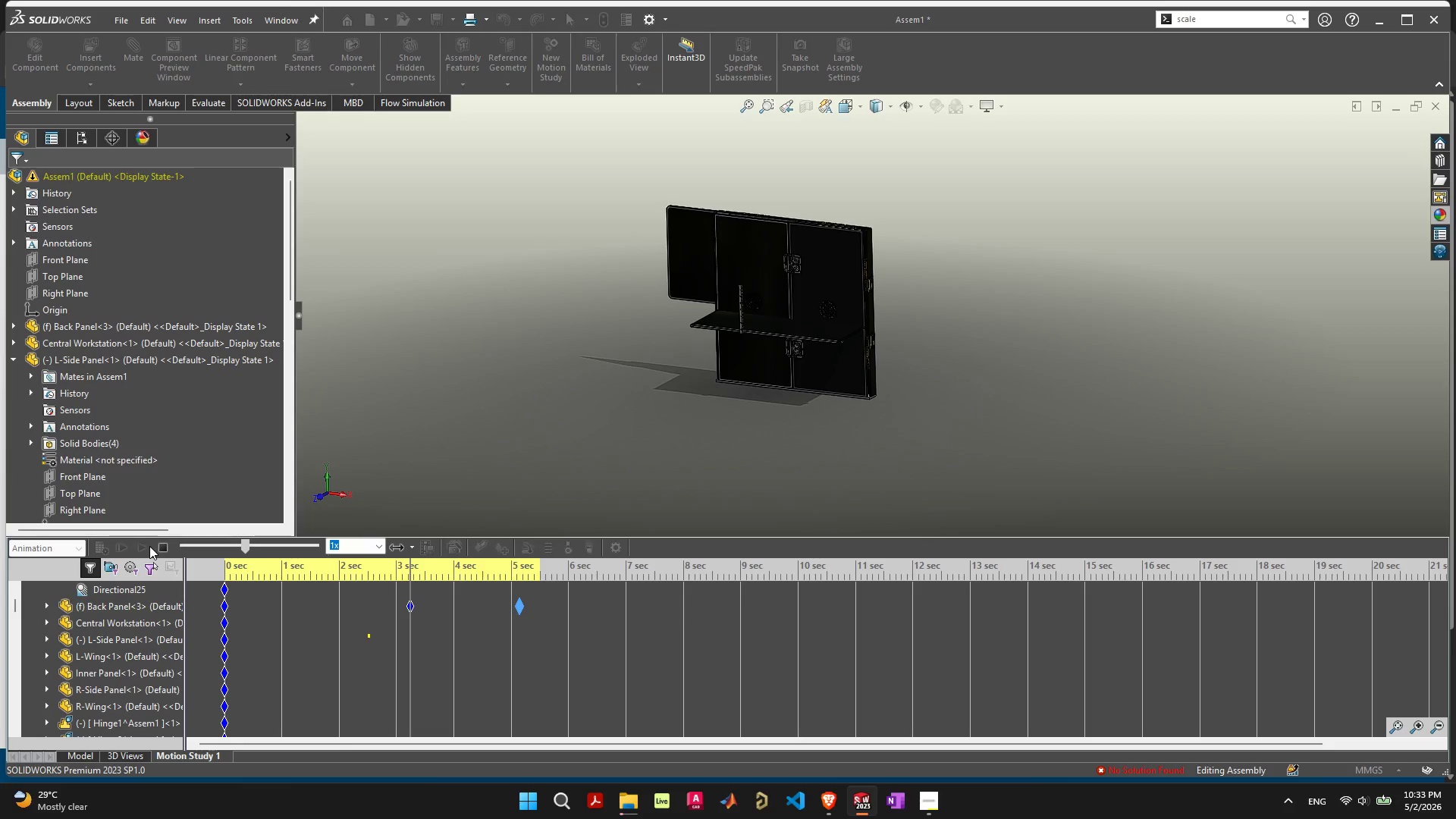 
left_click([454, 359])
 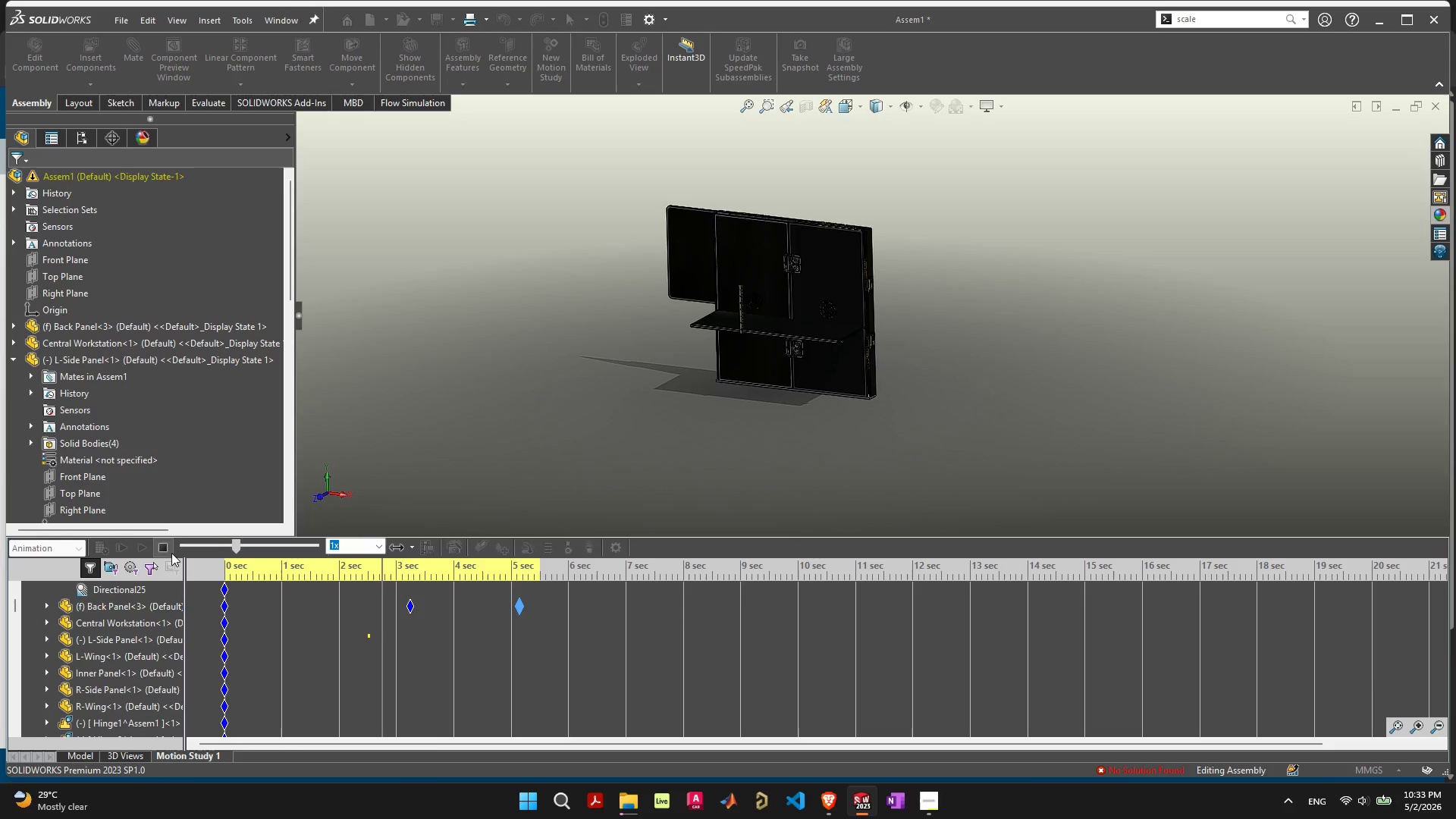 
left_click([171, 547])
 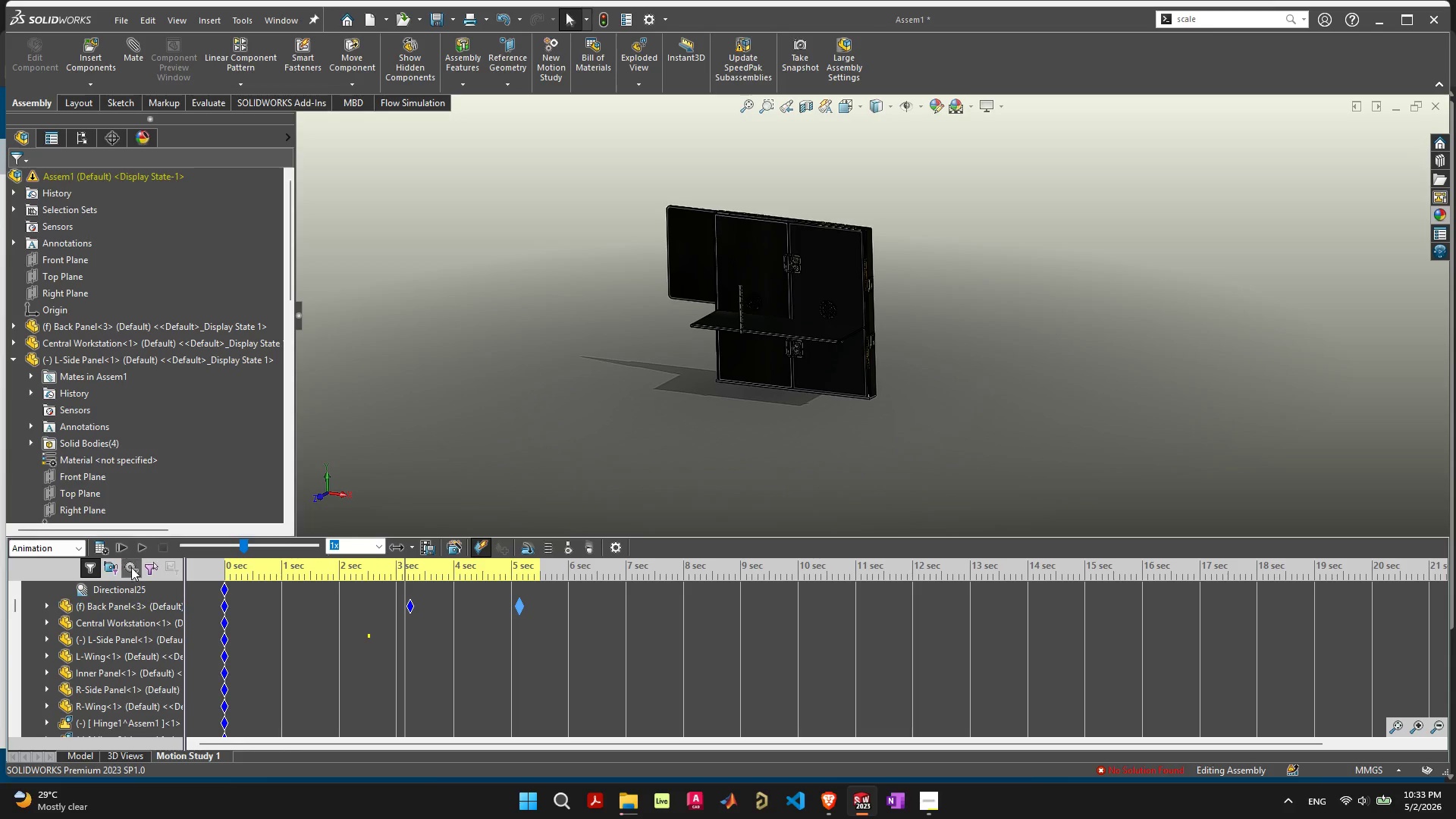 
mouse_move([144, 566])
 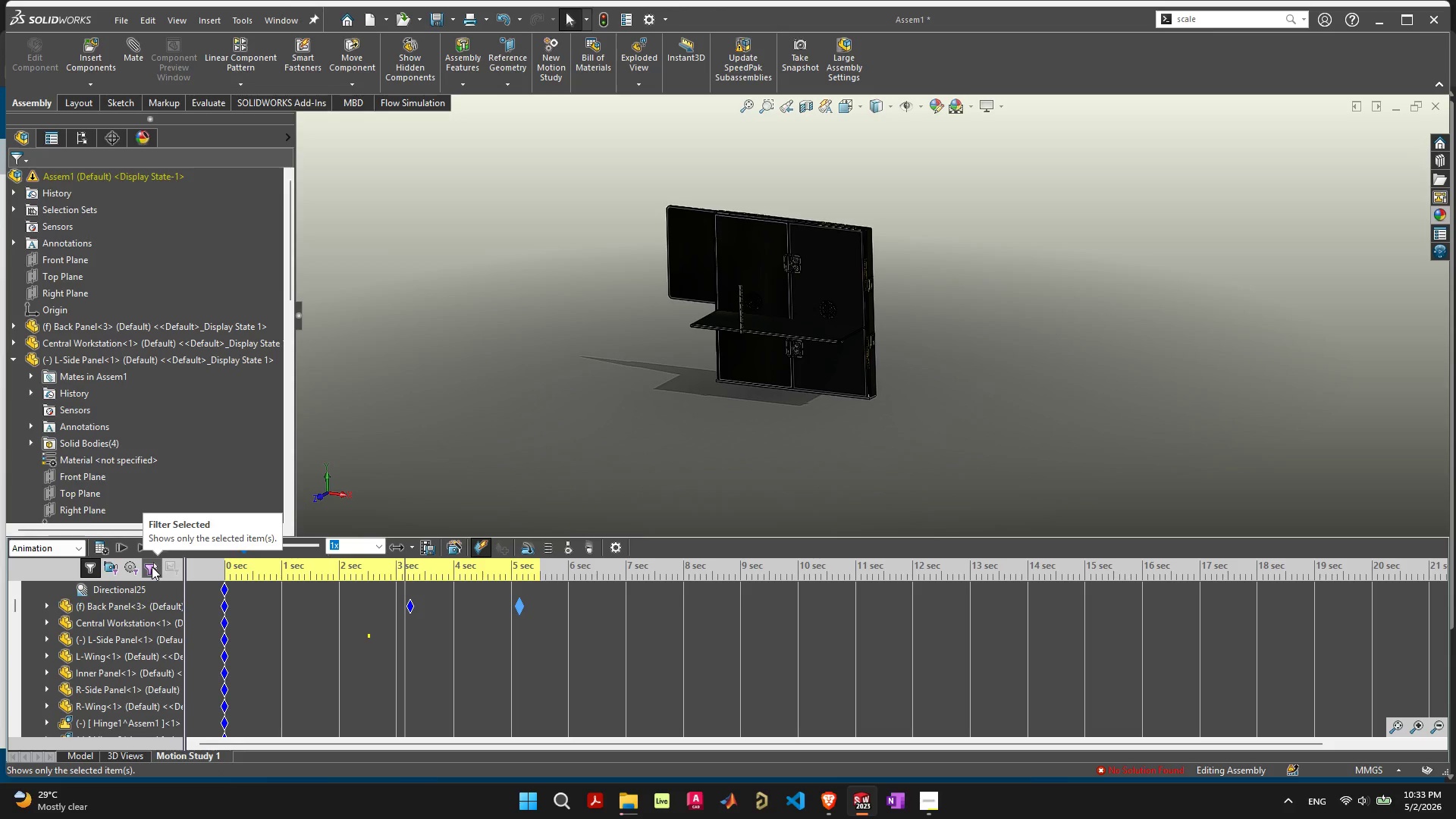 
mouse_move([161, 567])
 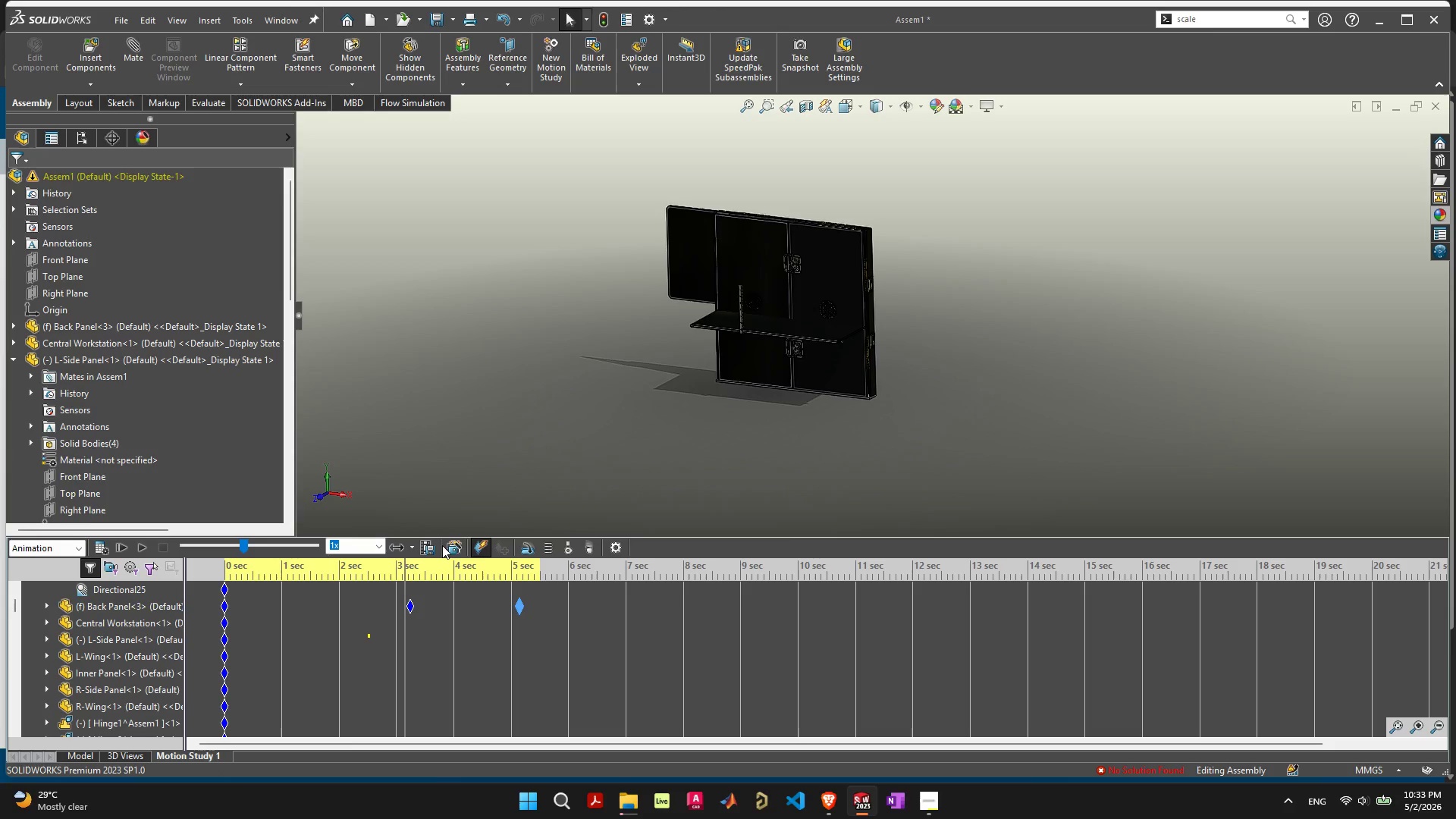 
mouse_move([457, 545])
 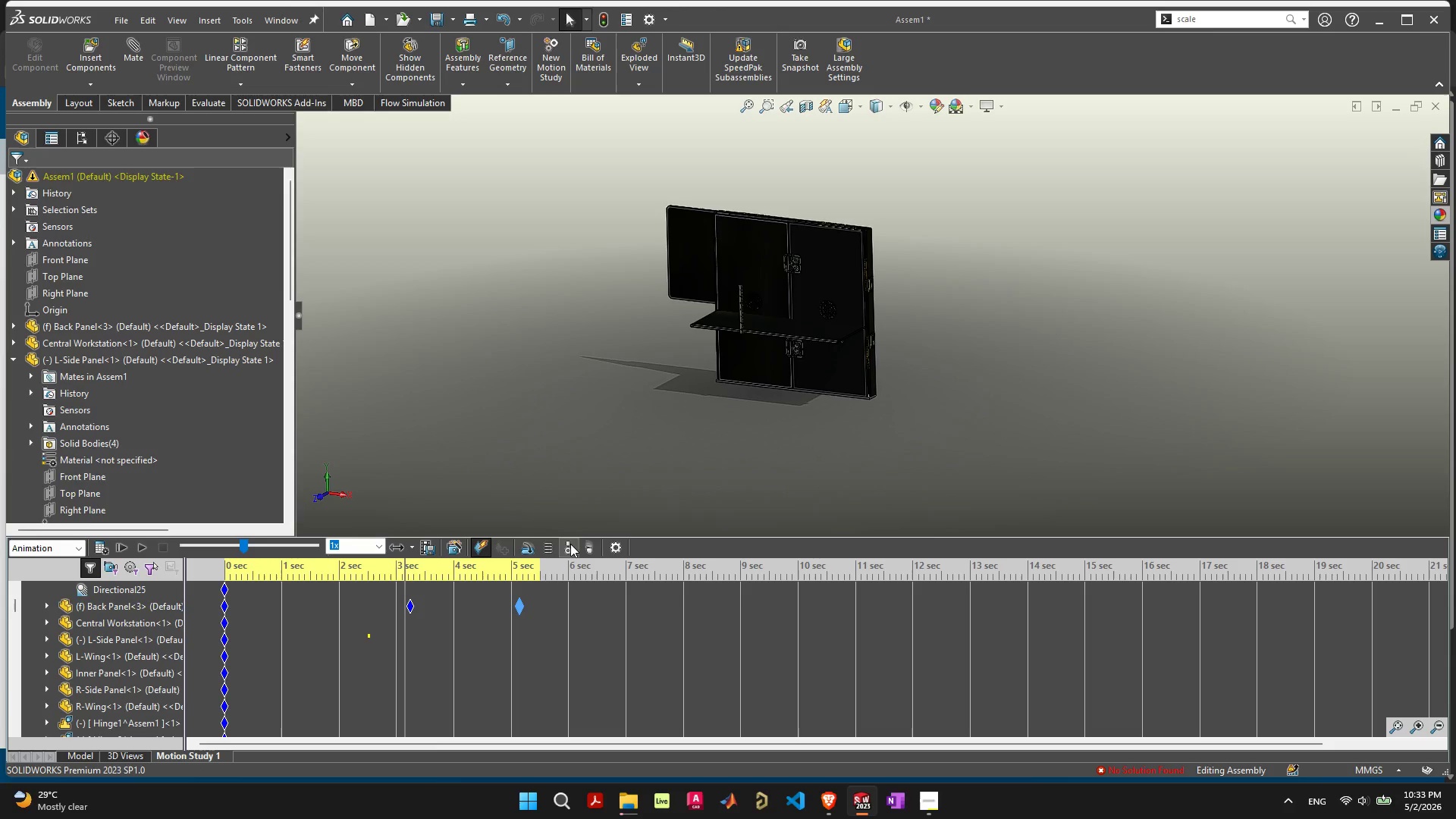 
left_click([620, 544])
 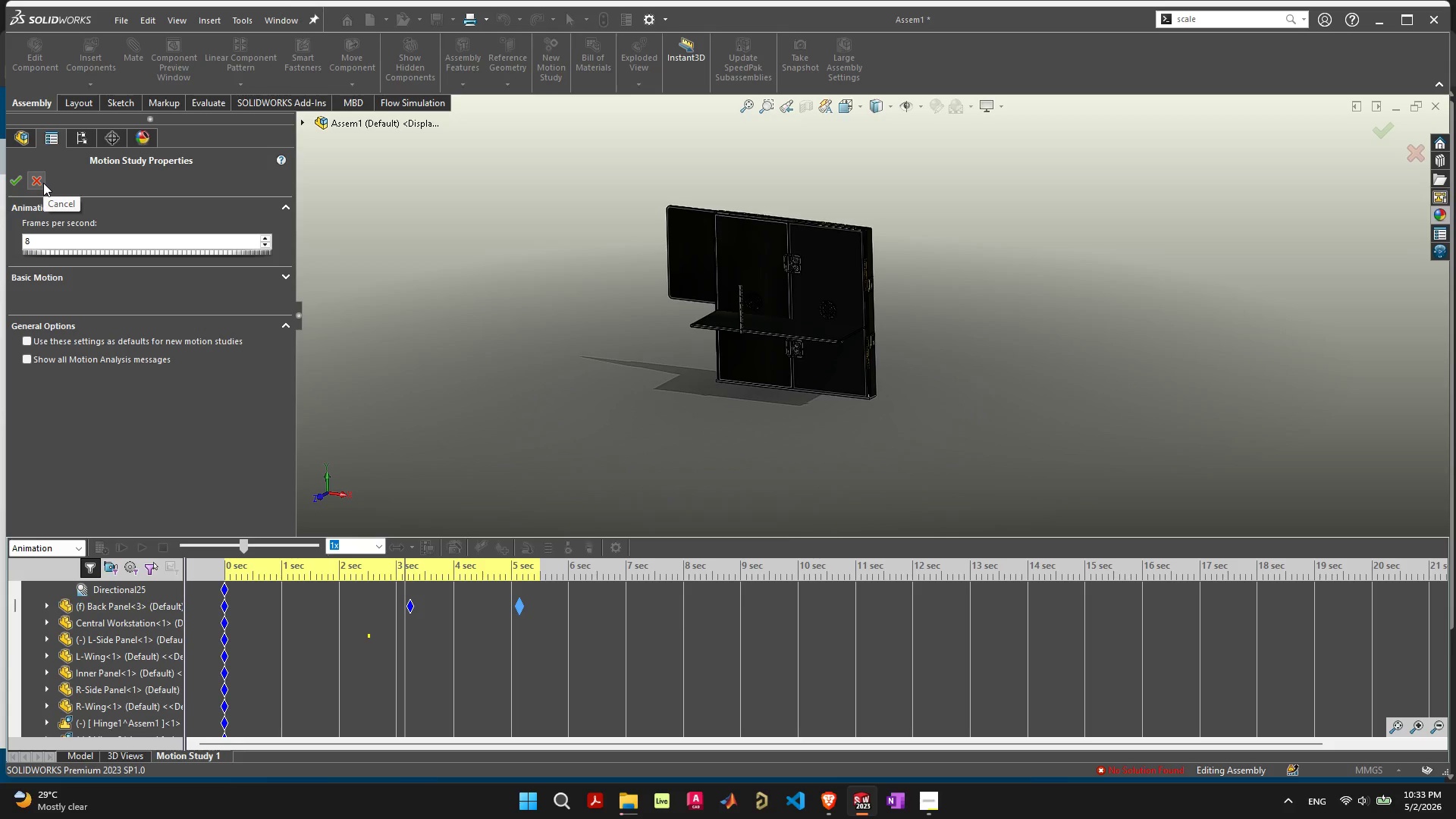 
wait(5.55)
 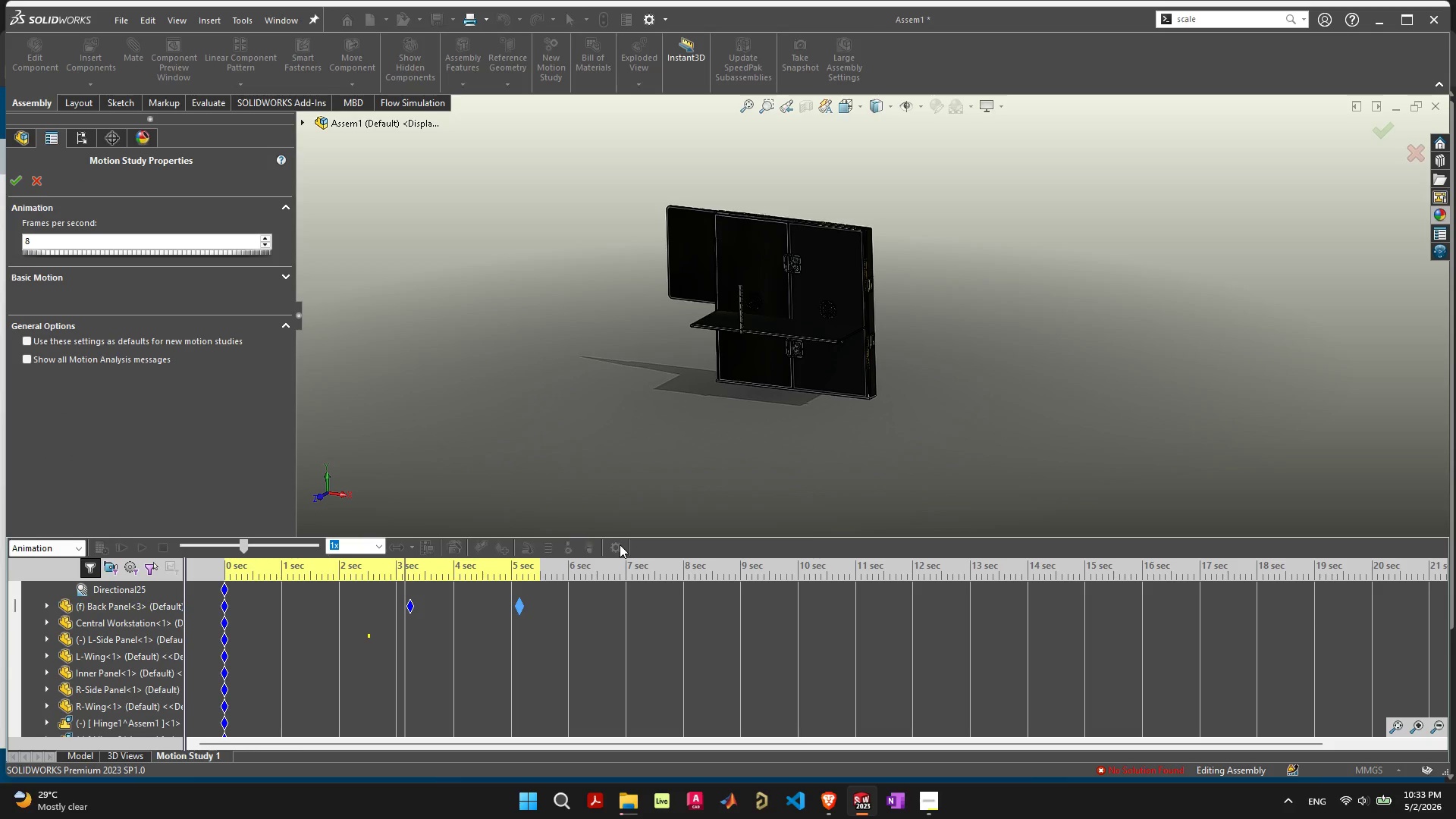 
left_click([43, 184])
 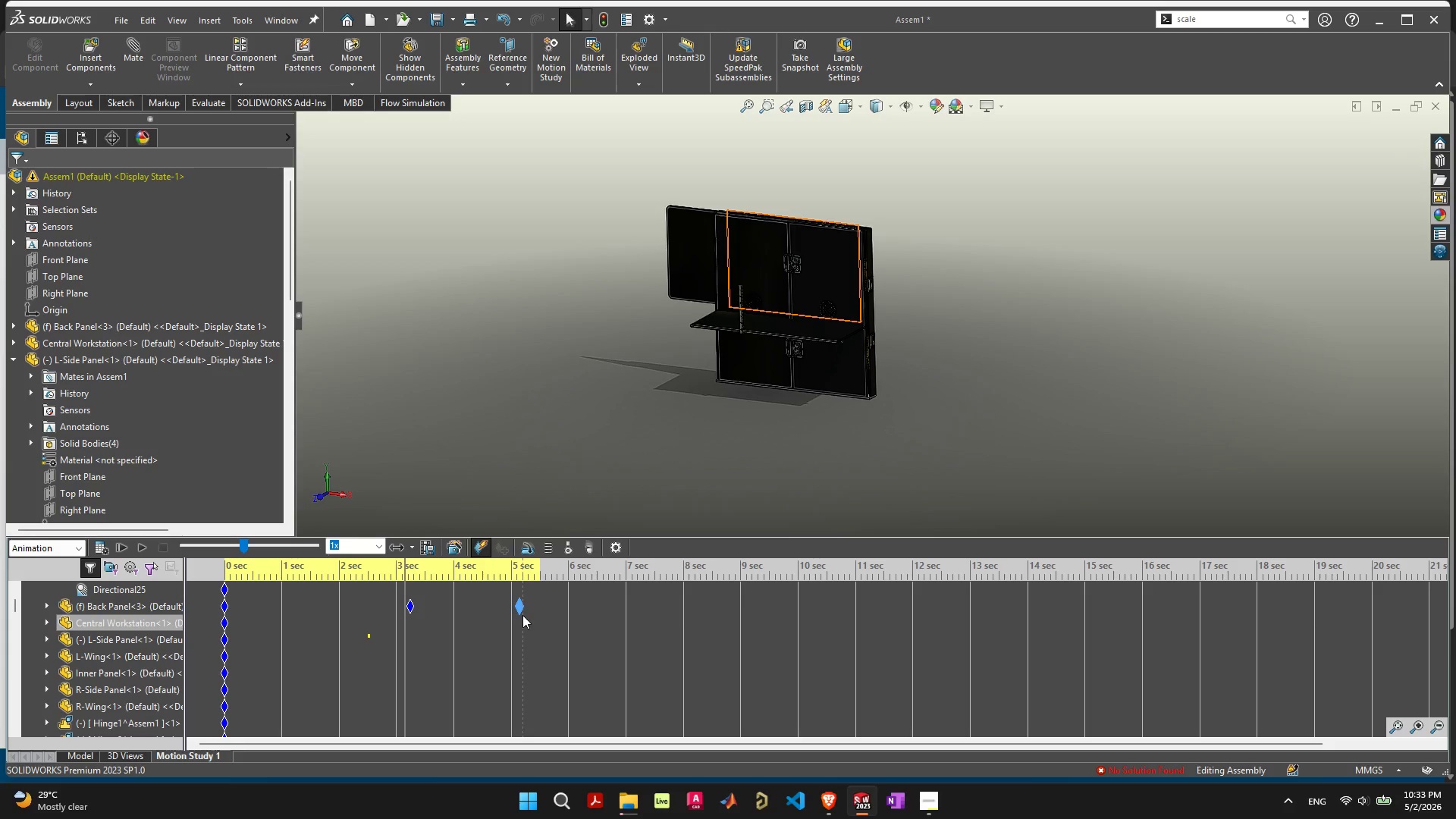 
scroll: coordinate [497, 626], scroll_direction: down, amount: 49.0
 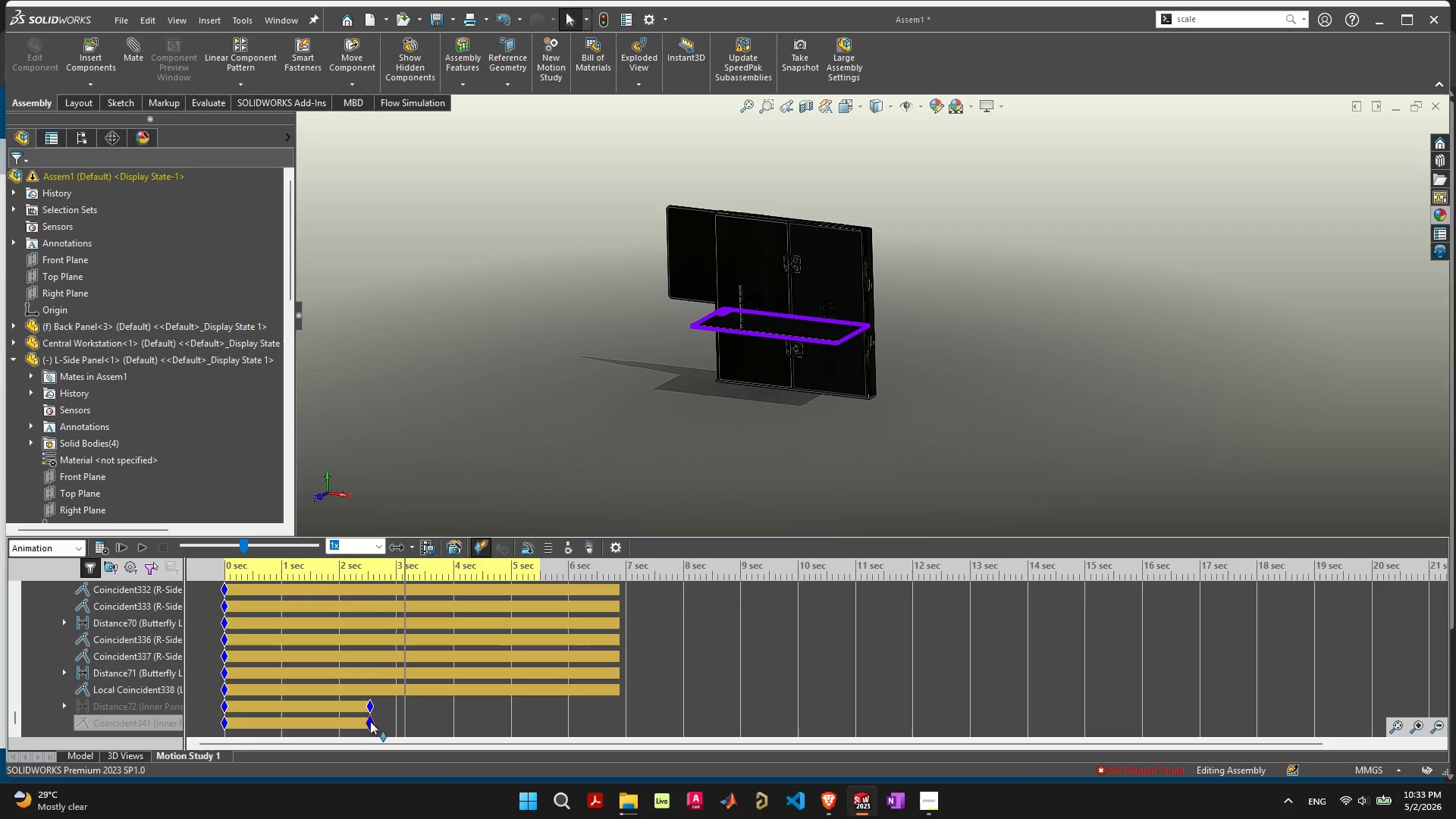 
left_click([370, 721])
 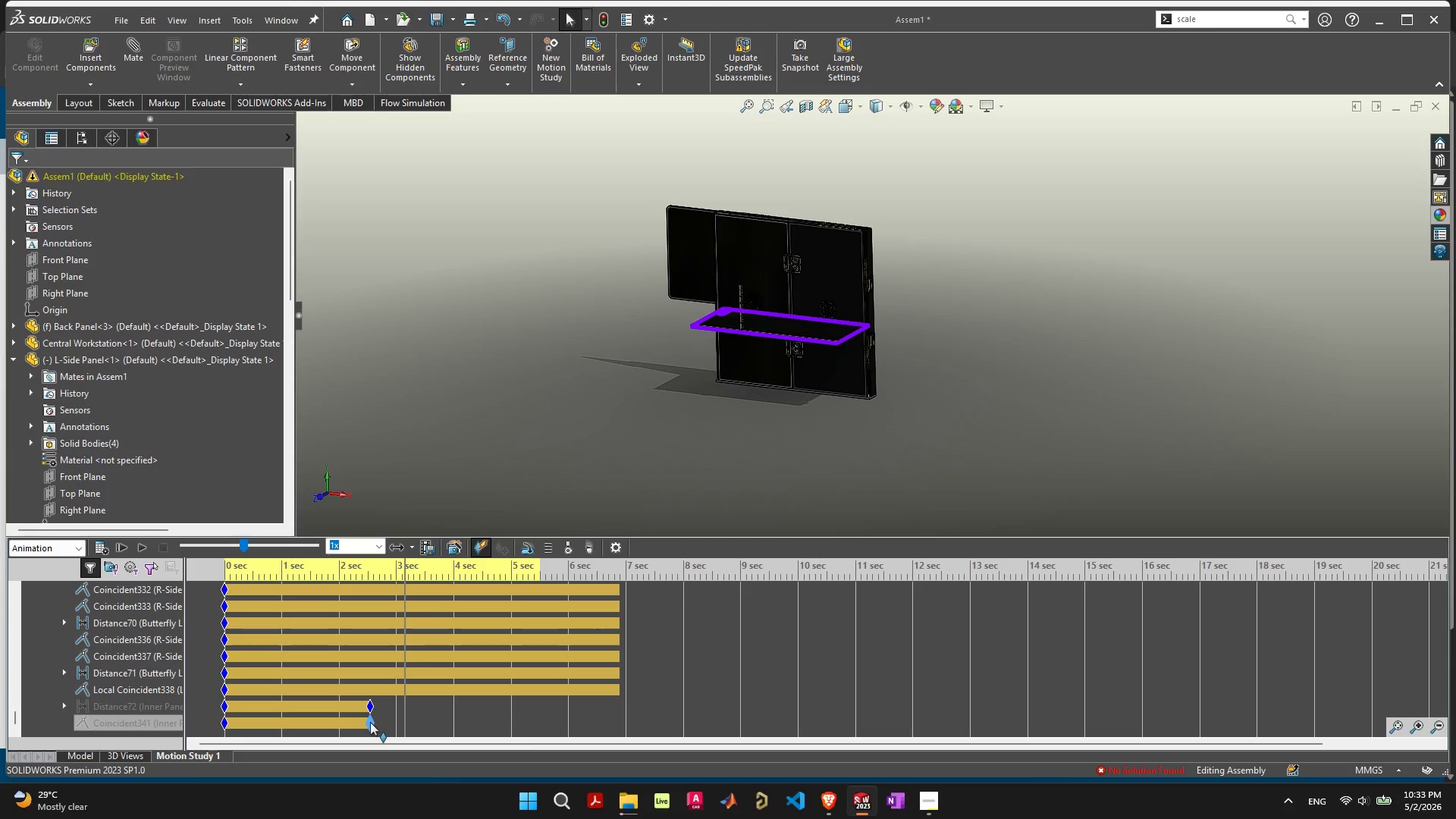 
wait(6.34)
 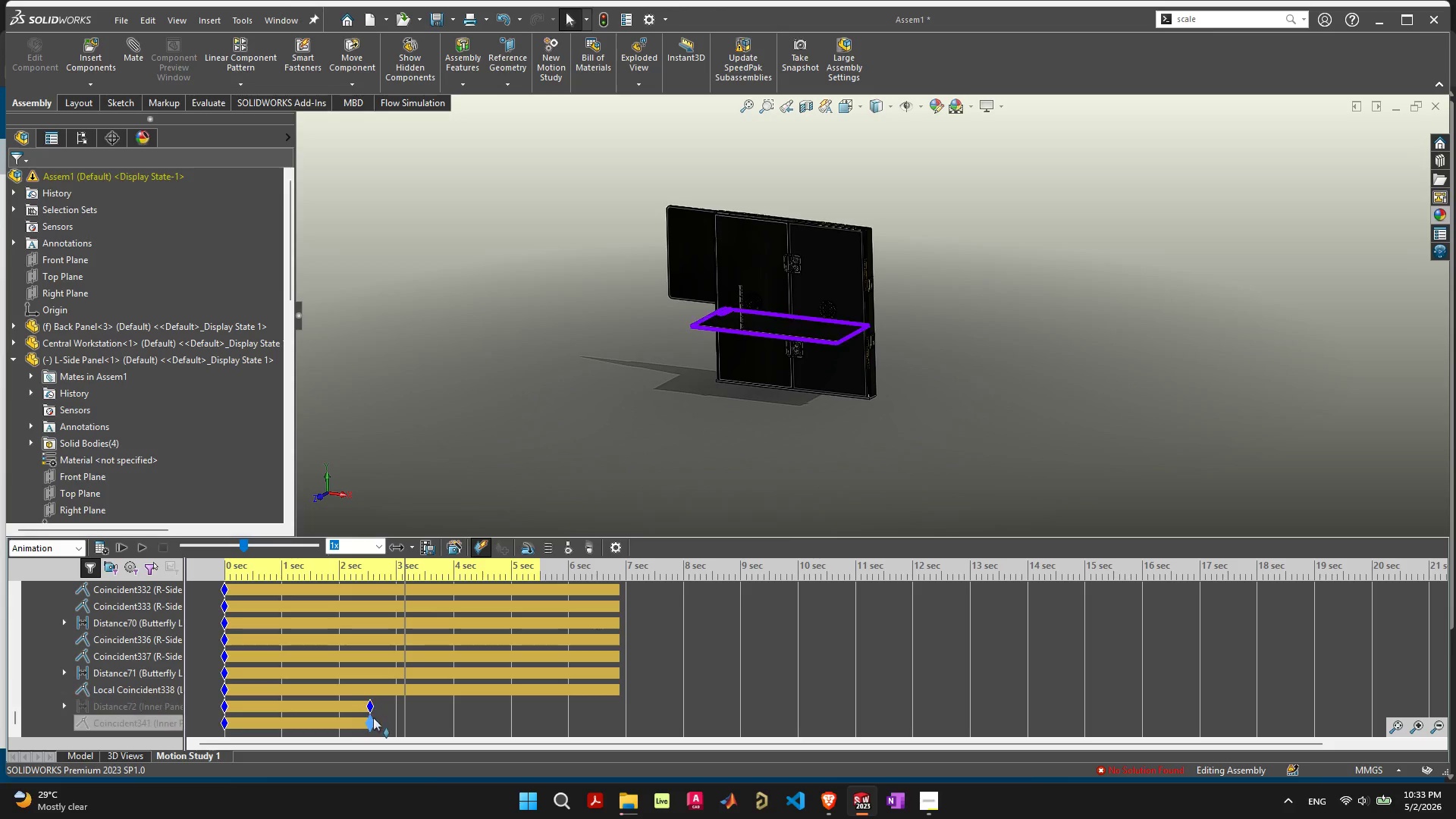 
left_click_drag(start_coordinate=[370, 720], to_coordinate=[453, 720])
 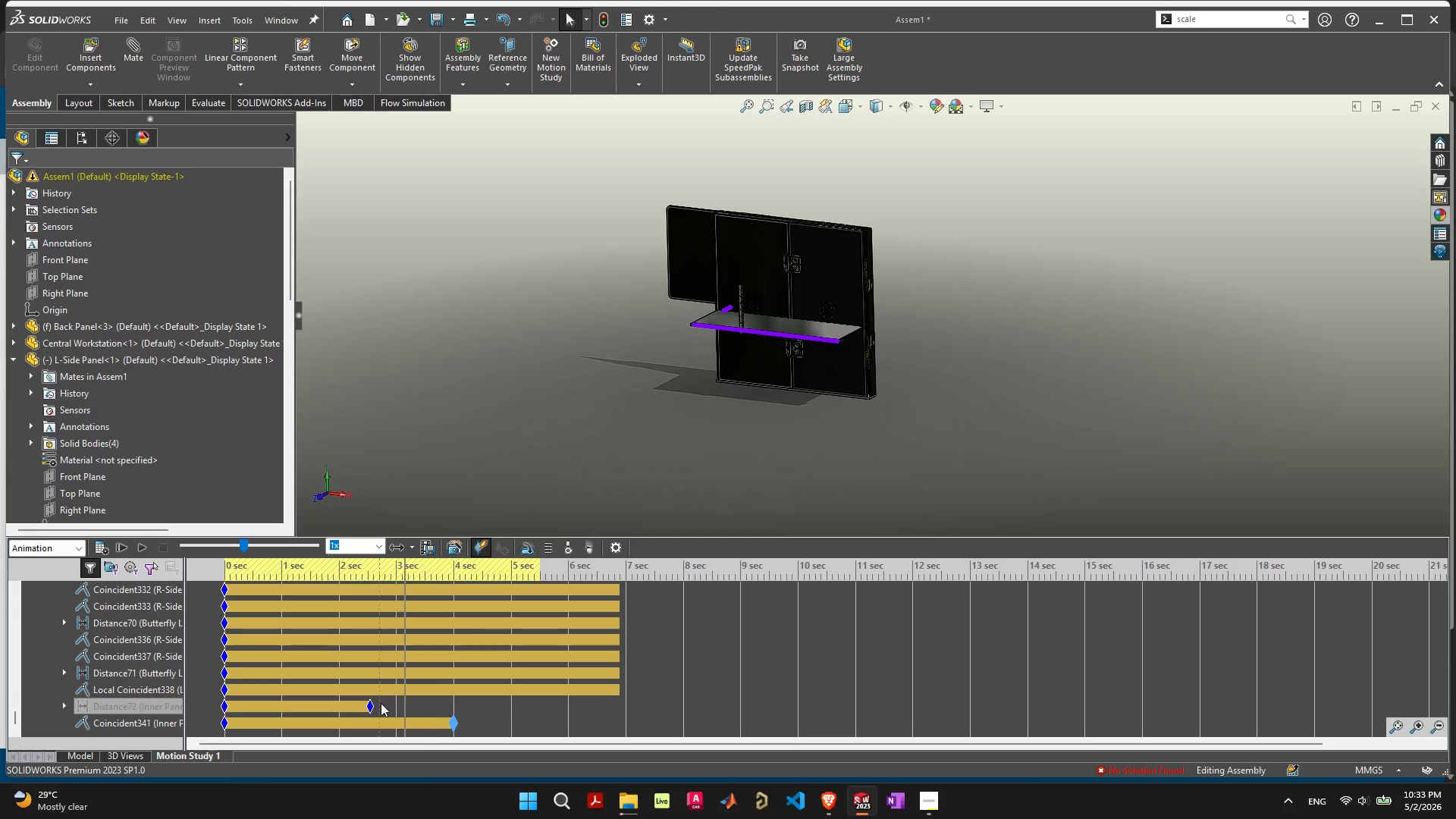 
left_click_drag(start_coordinate=[371, 708], to_coordinate=[510, 707])
 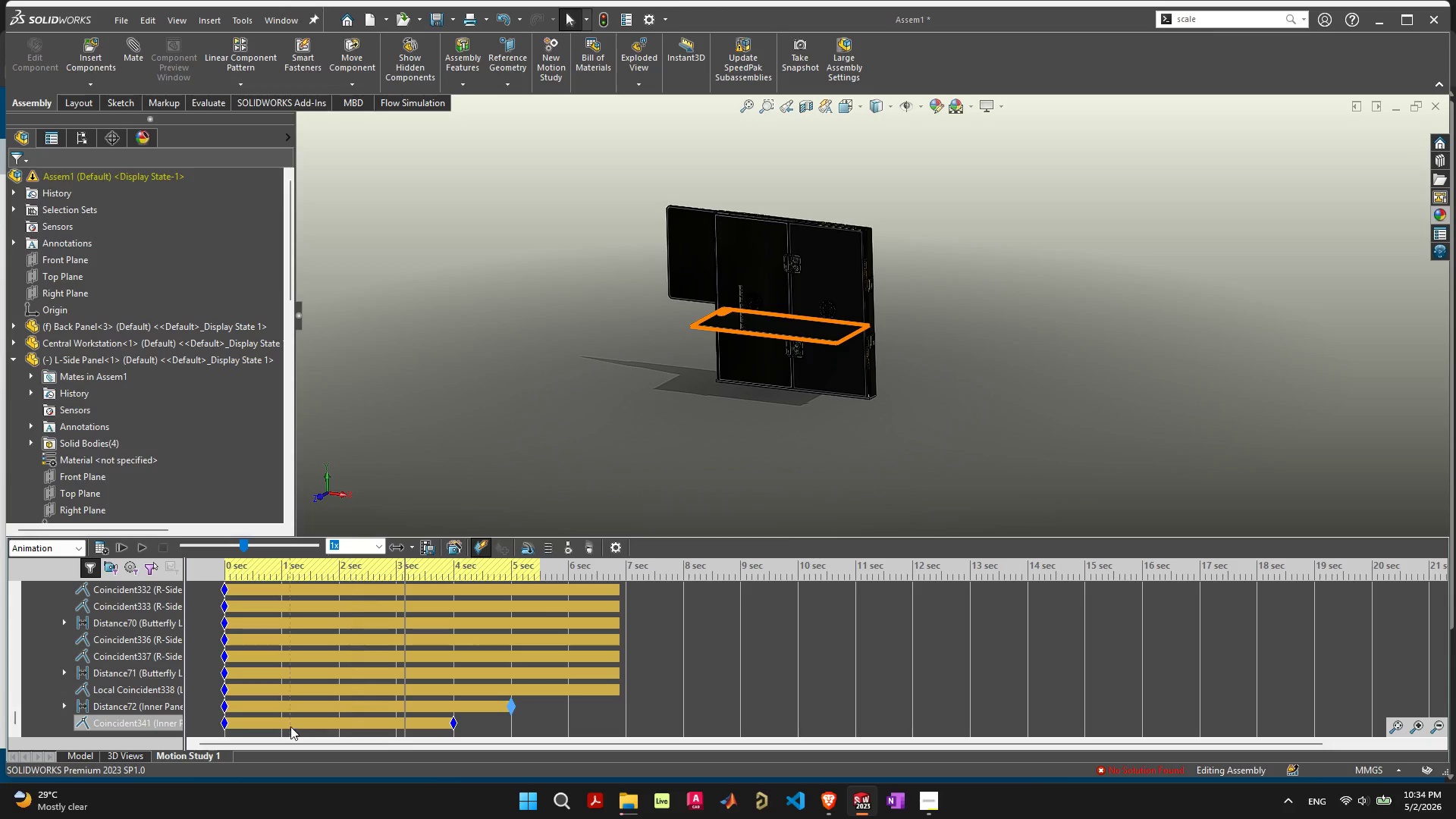 
scroll: coordinate [374, 665], scroll_direction: up, amount: 39.0
 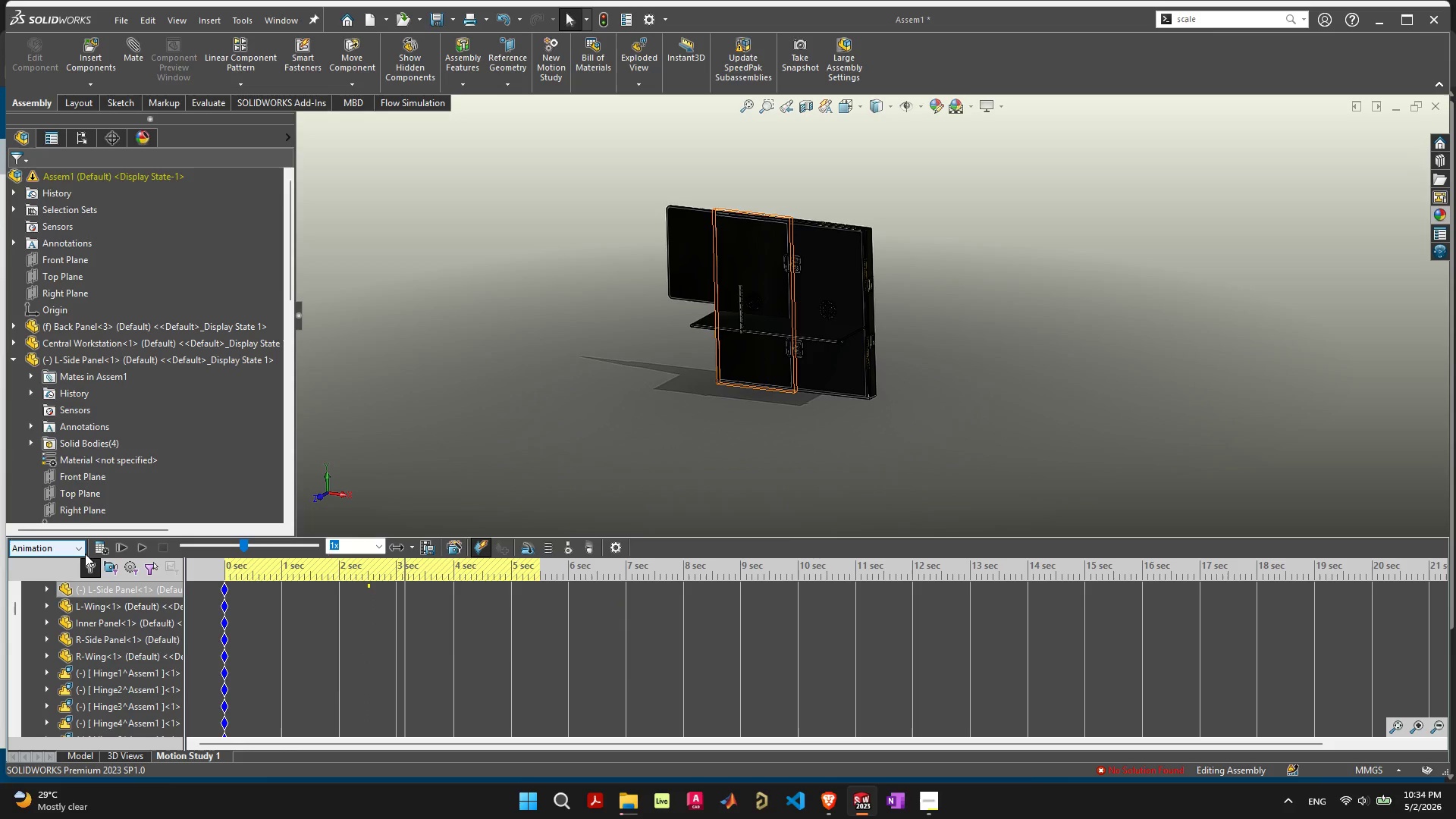 
left_click([63, 548])
 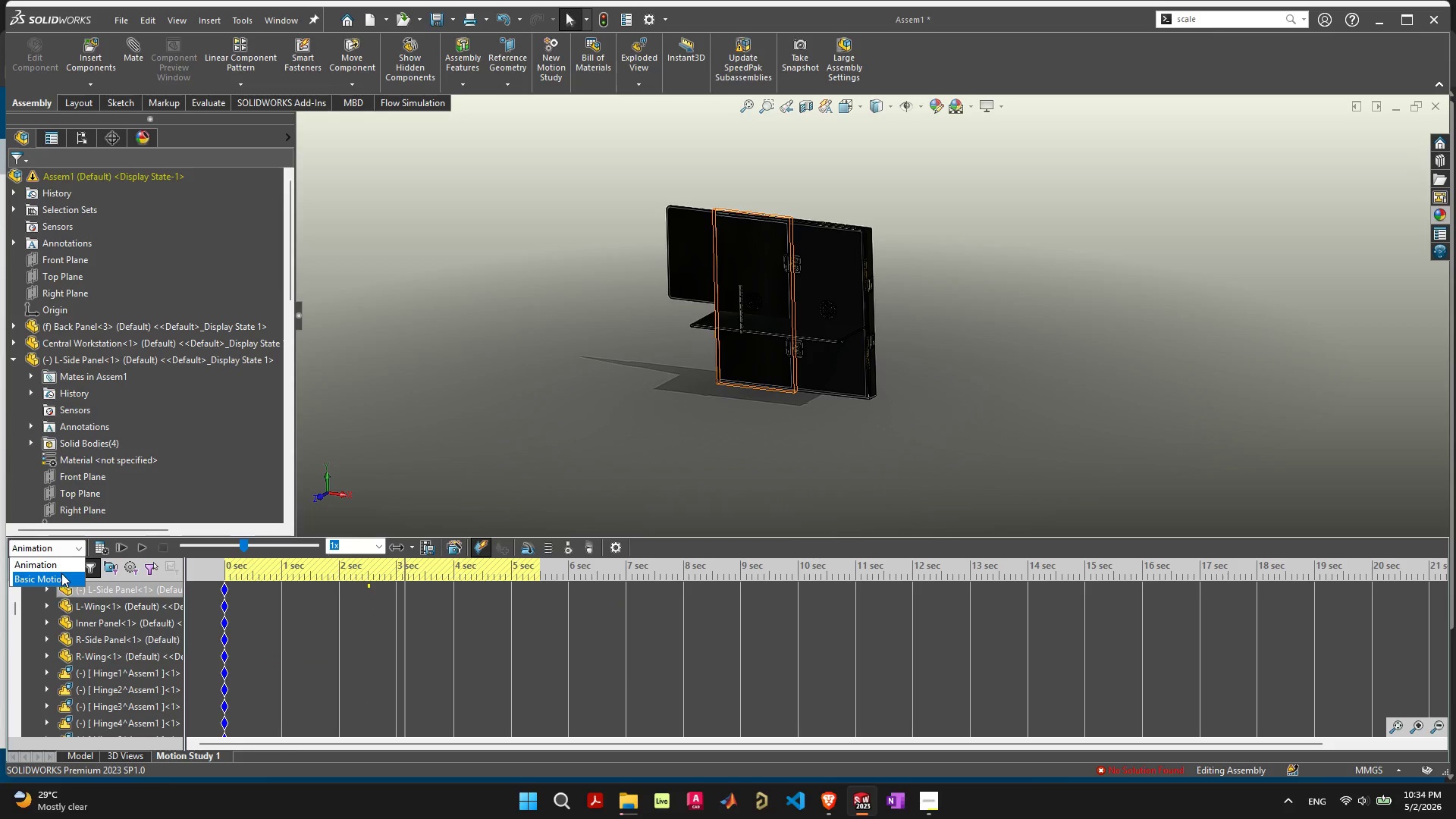 
left_click([61, 576])
 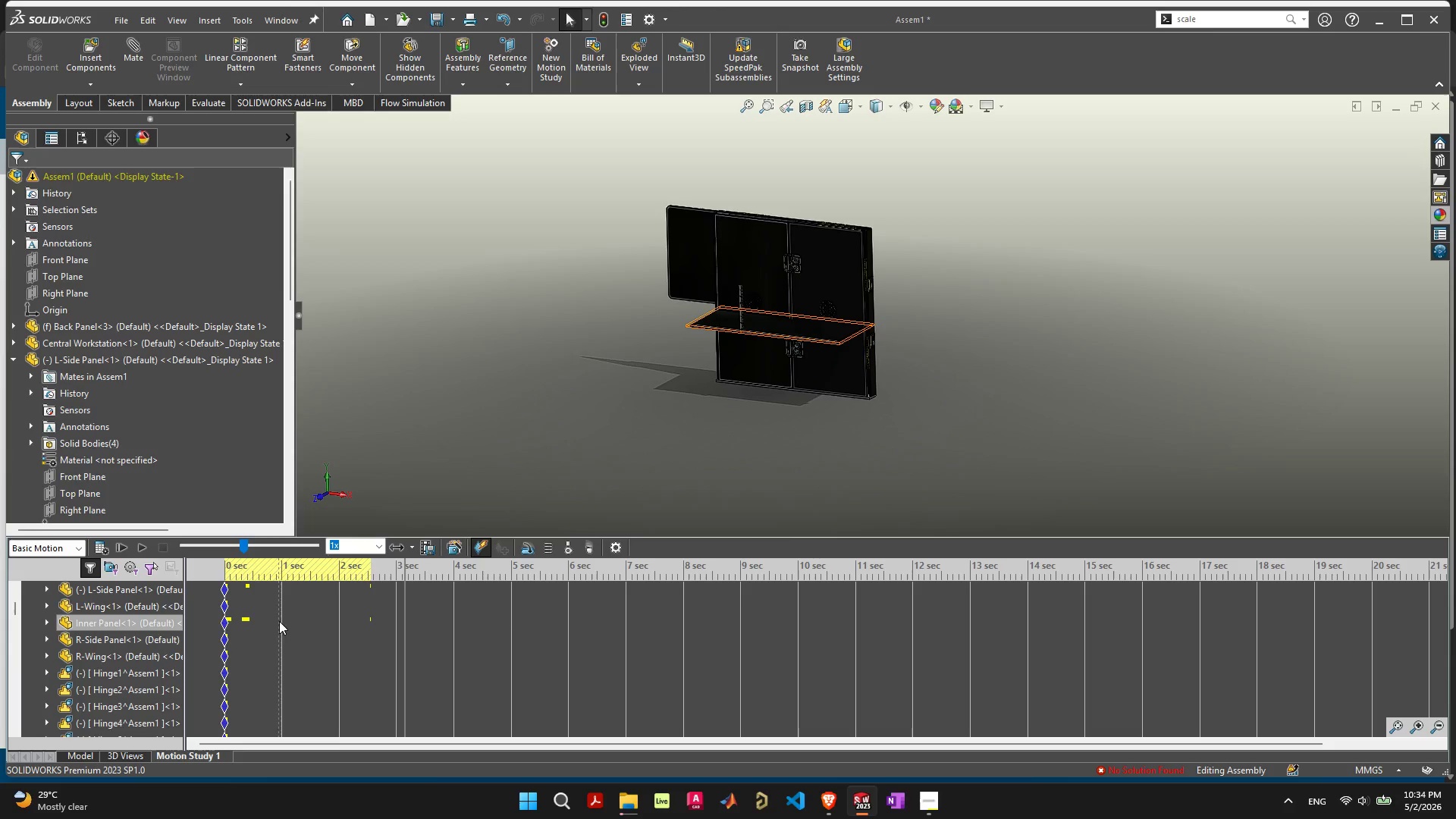 
scroll: coordinate [271, 619], scroll_direction: up, amount: 7.0
 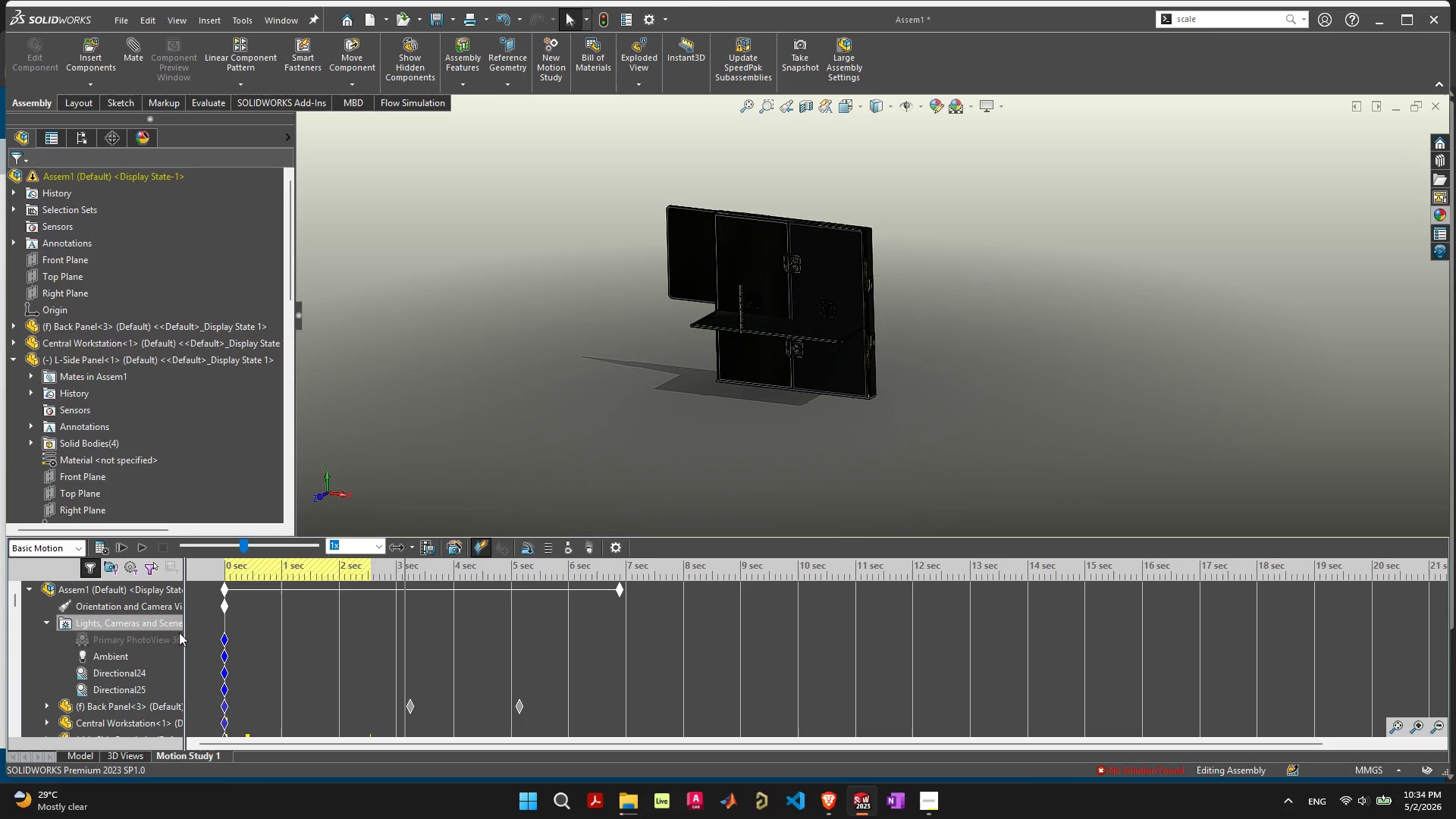 
scroll: coordinate [150, 700], scroll_direction: down, amount: 1.0
 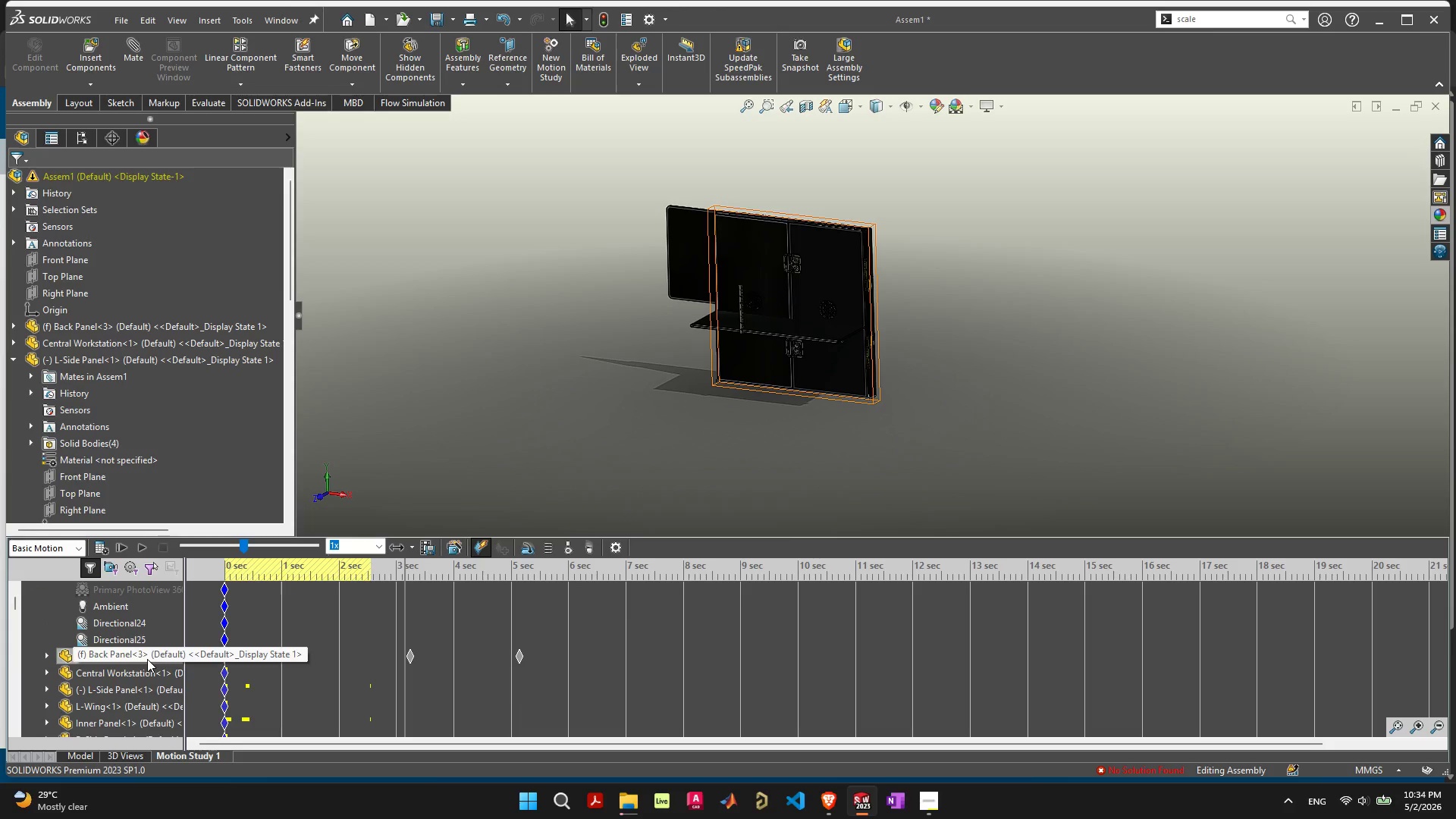 
left_click([147, 659])
 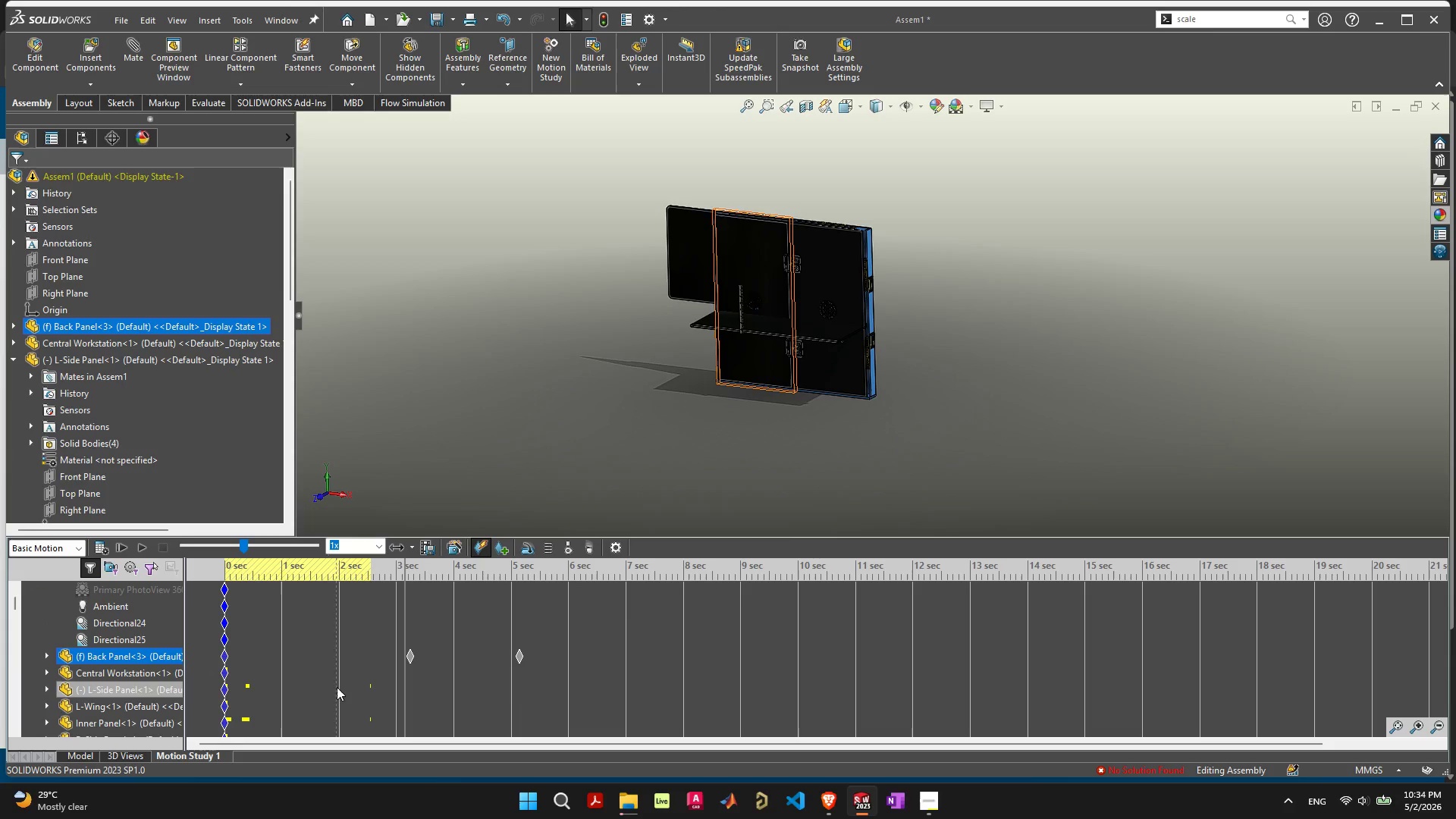 
wait(7.17)
 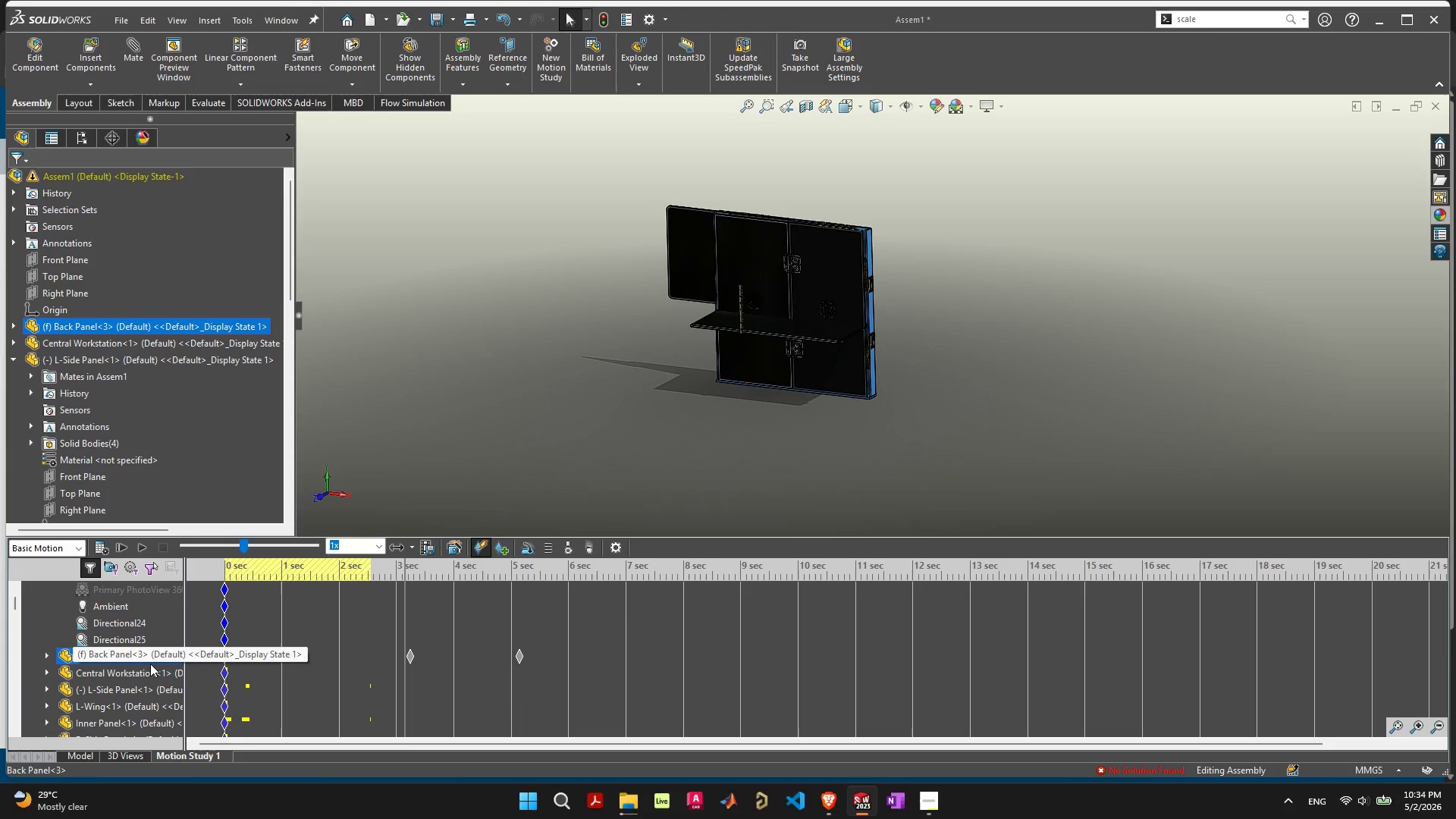 
mouse_move([219, 671])
 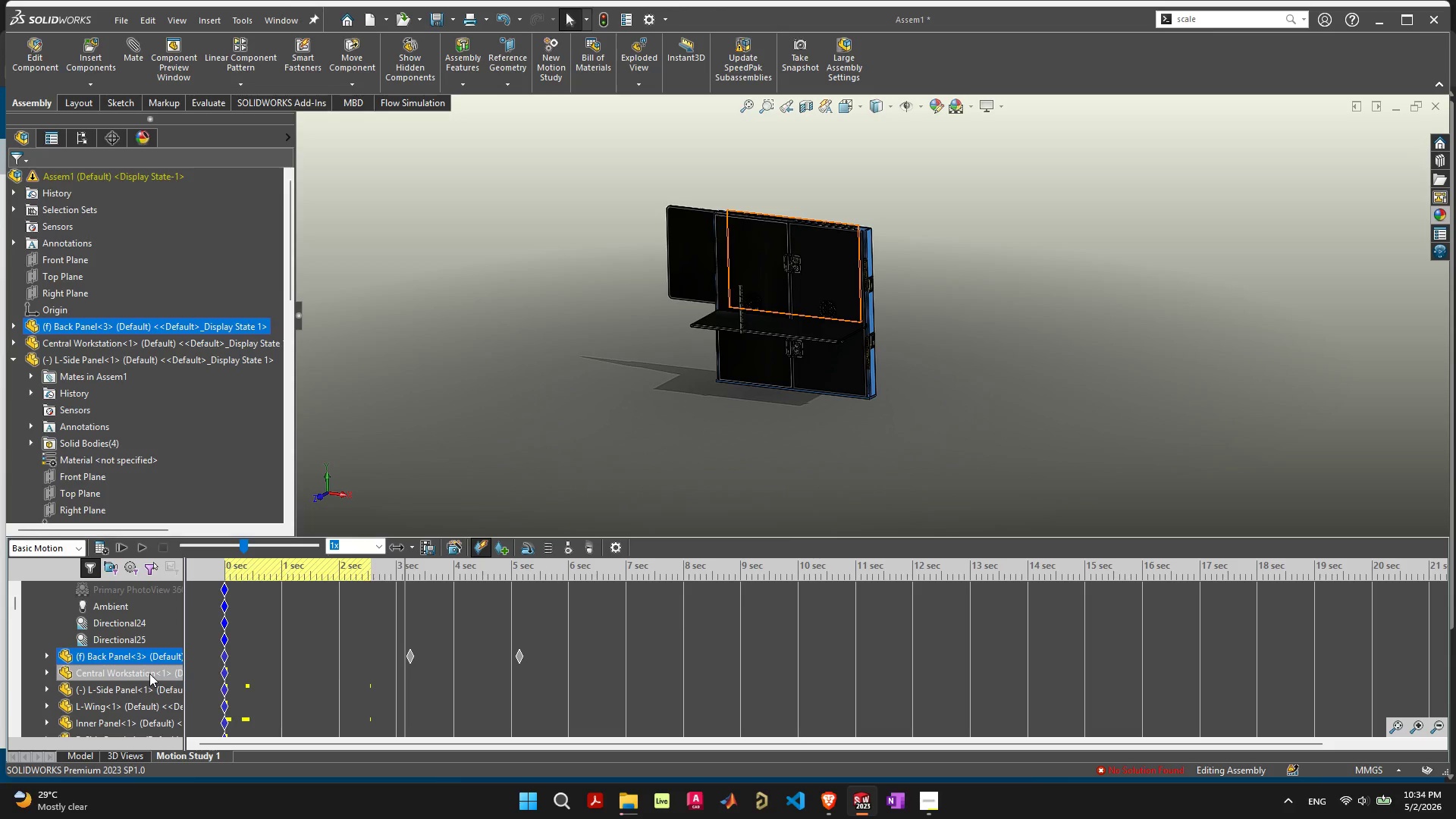 
left_click([149, 673])
 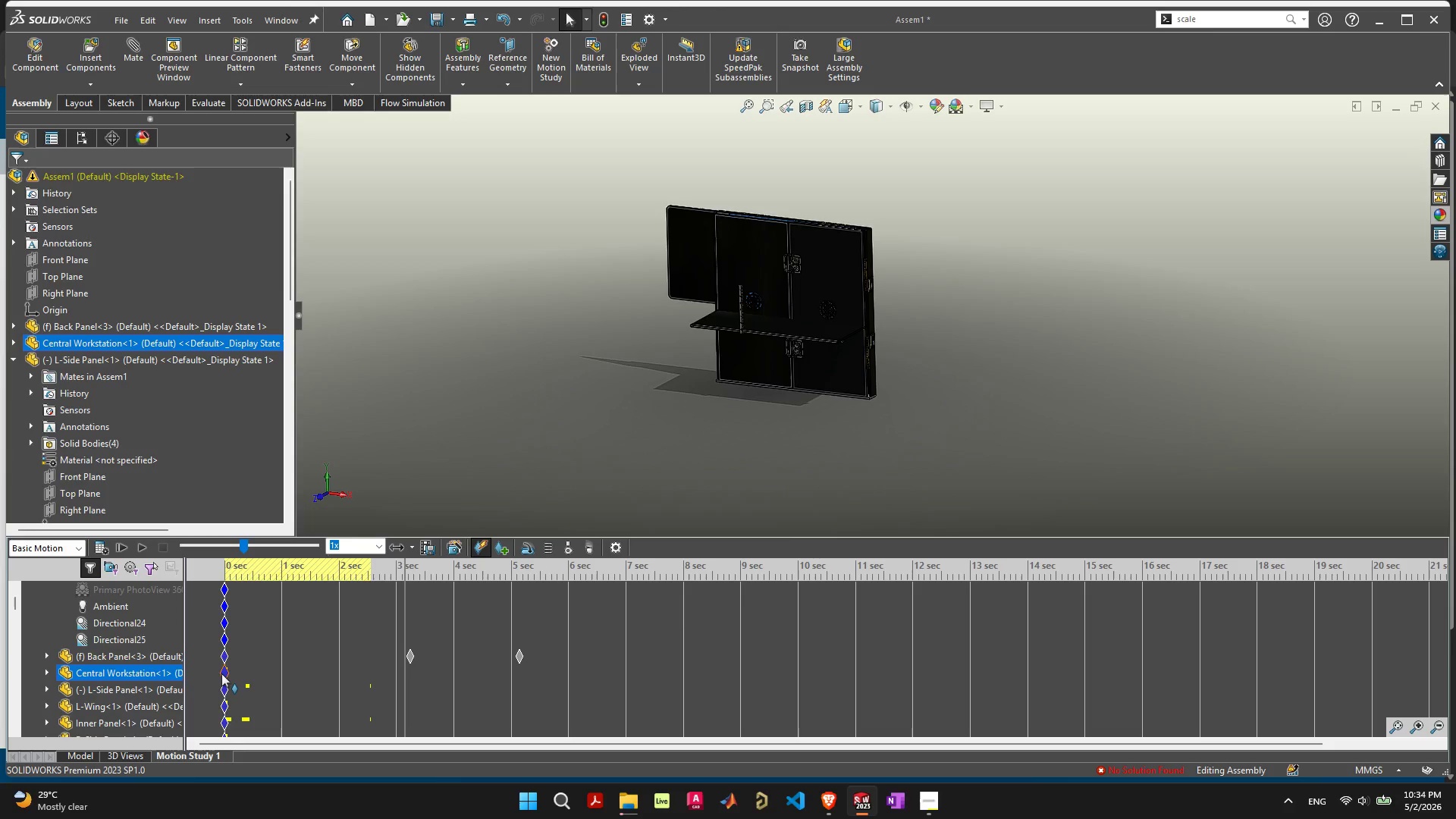 
double_click([222, 673])
 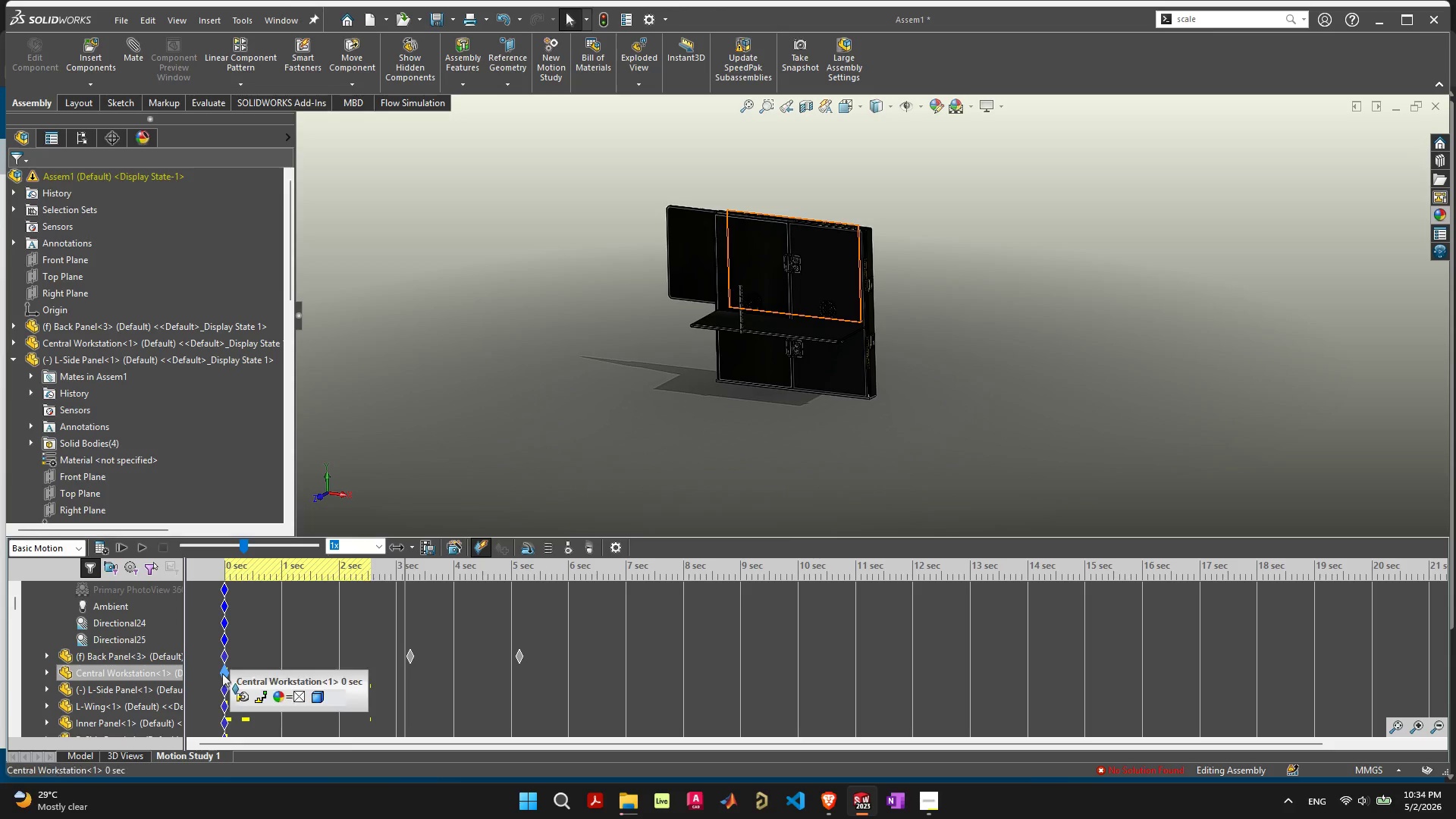 
left_click_drag(start_coordinate=[222, 673], to_coordinate=[566, 689])
 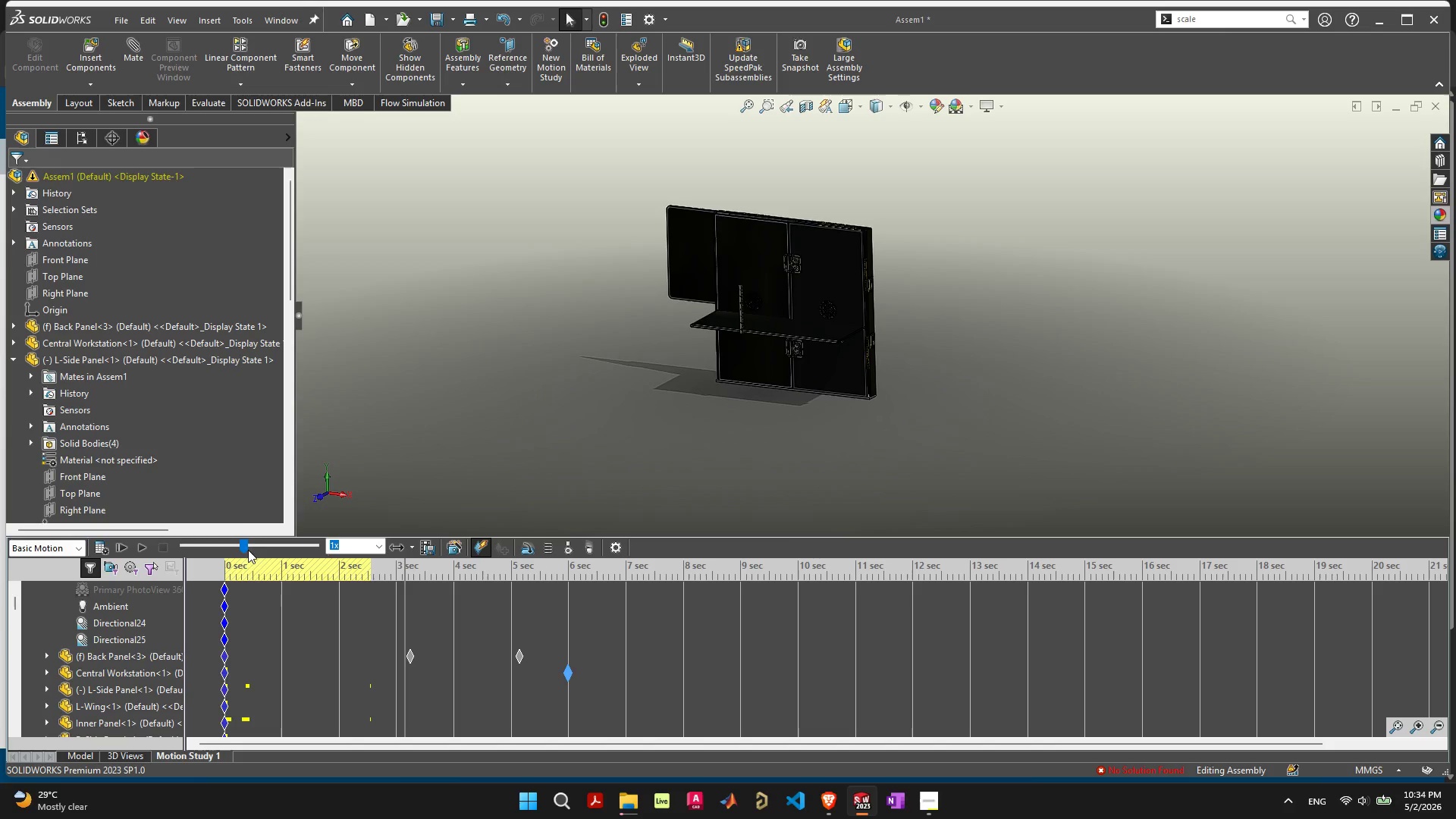 
left_click_drag(start_coordinate=[245, 547], to_coordinate=[281, 552])
 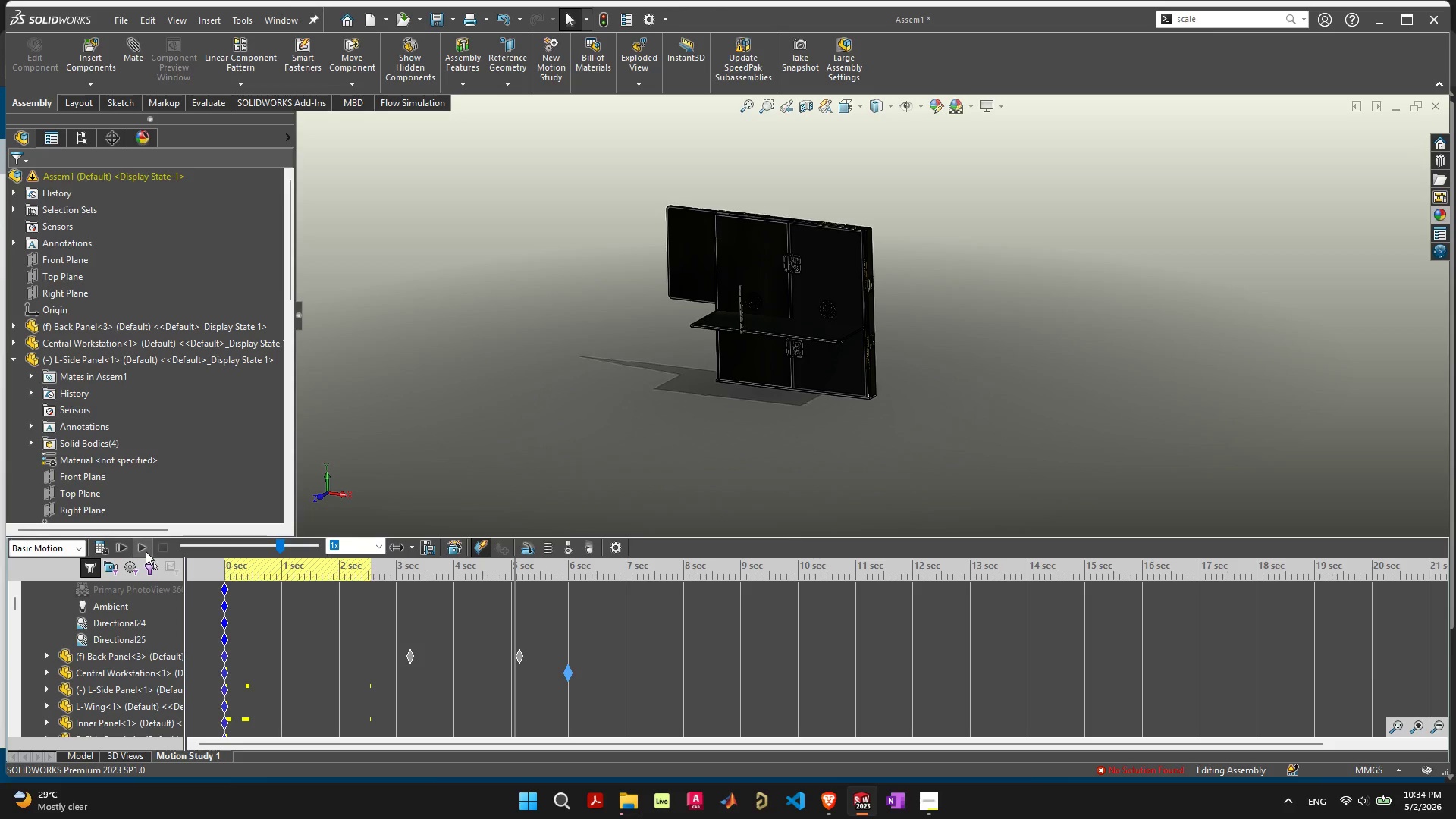 
left_click([146, 551])
 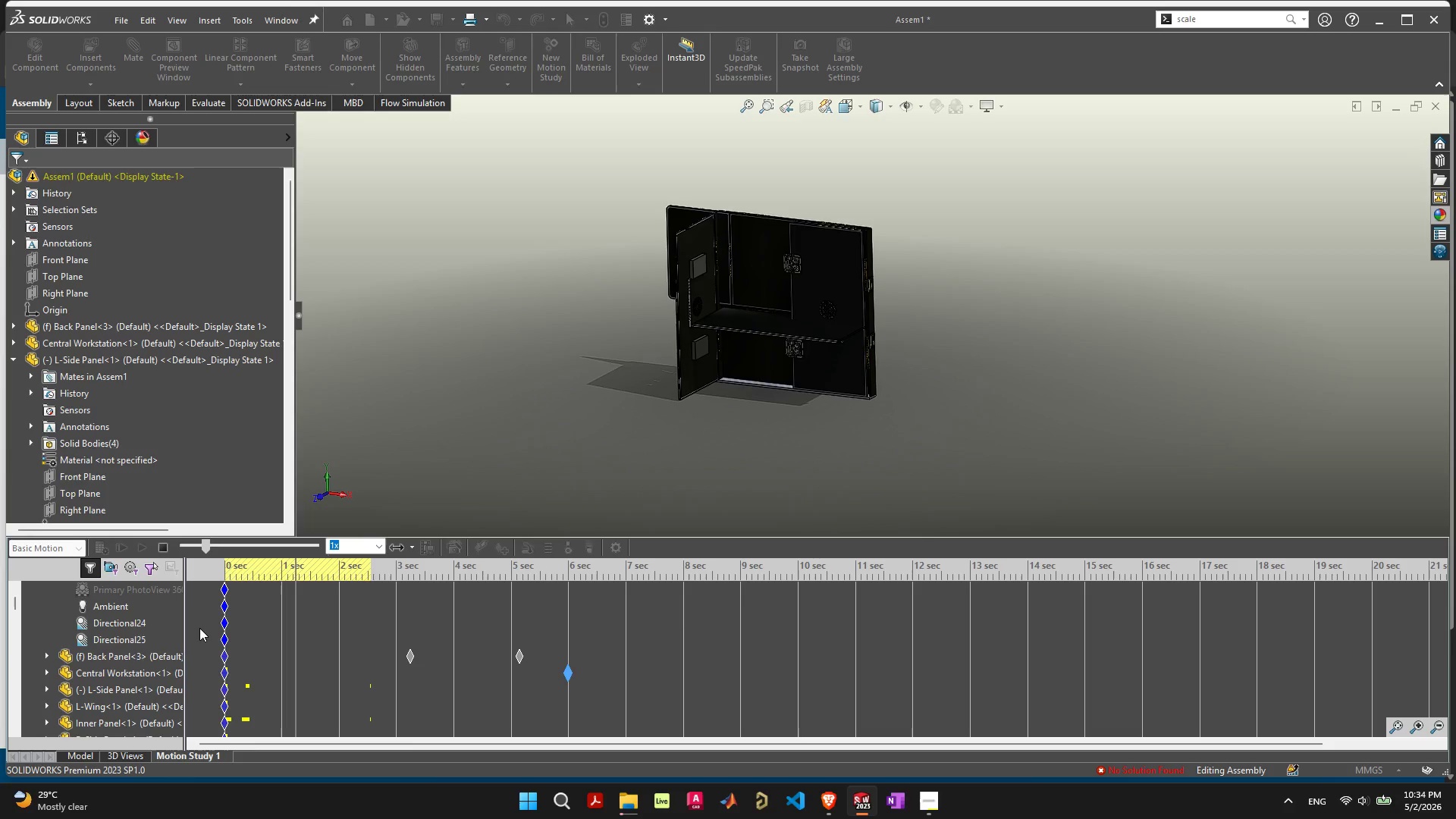 
wait(12.75)
 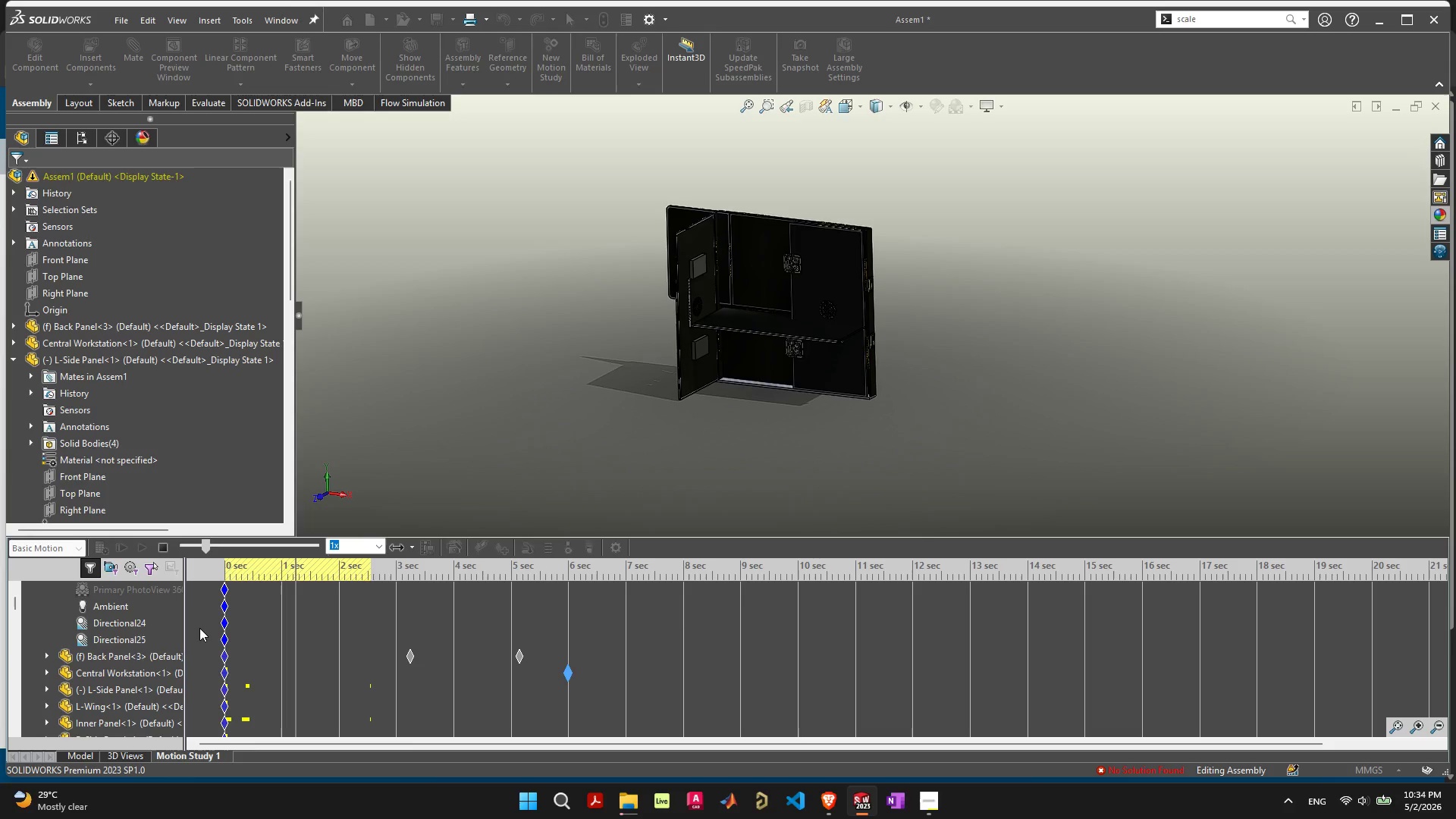 
left_click([171, 545])
 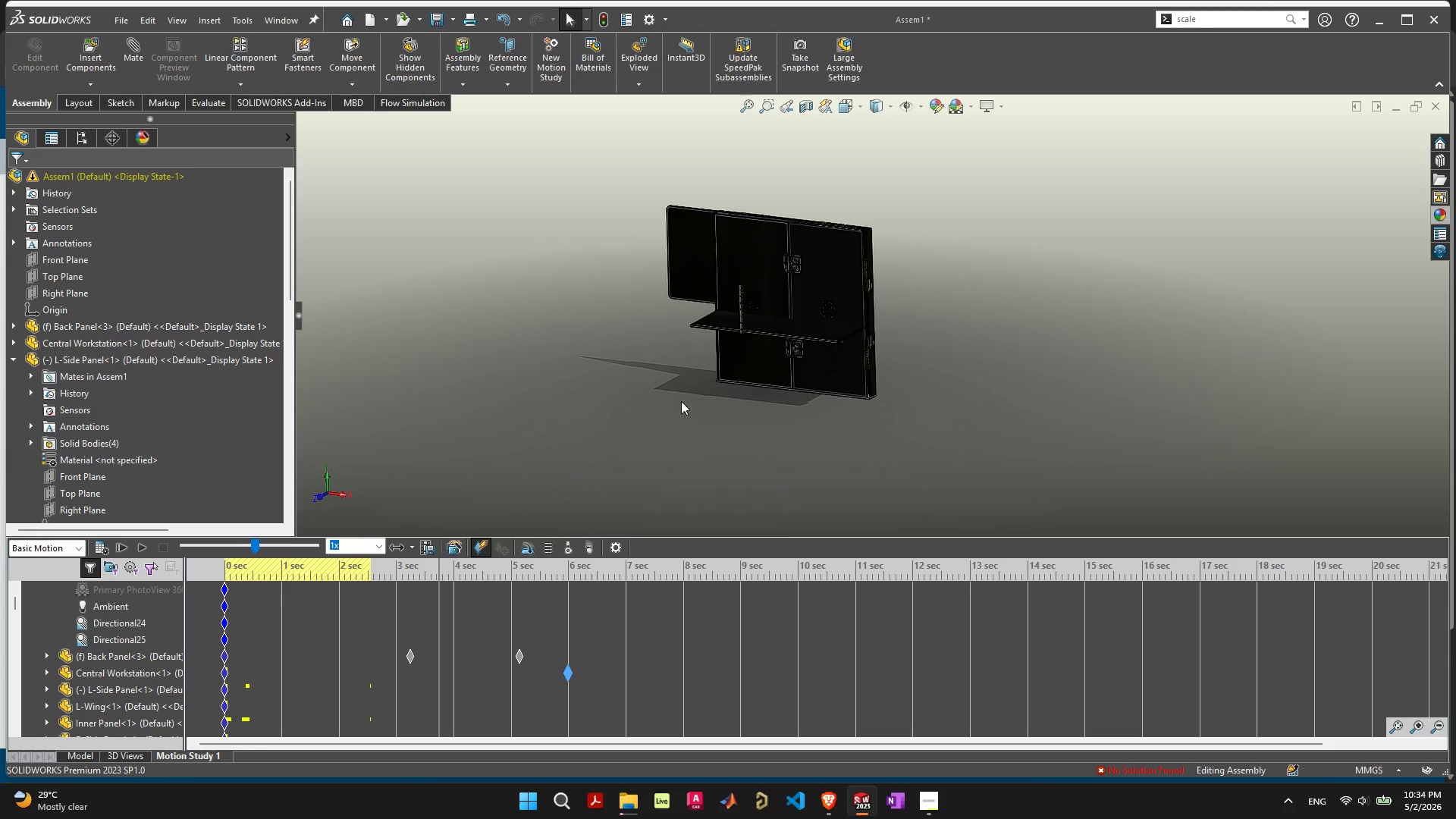 
scroll: coordinate [763, 323], scroll_direction: up, amount: 4.0
 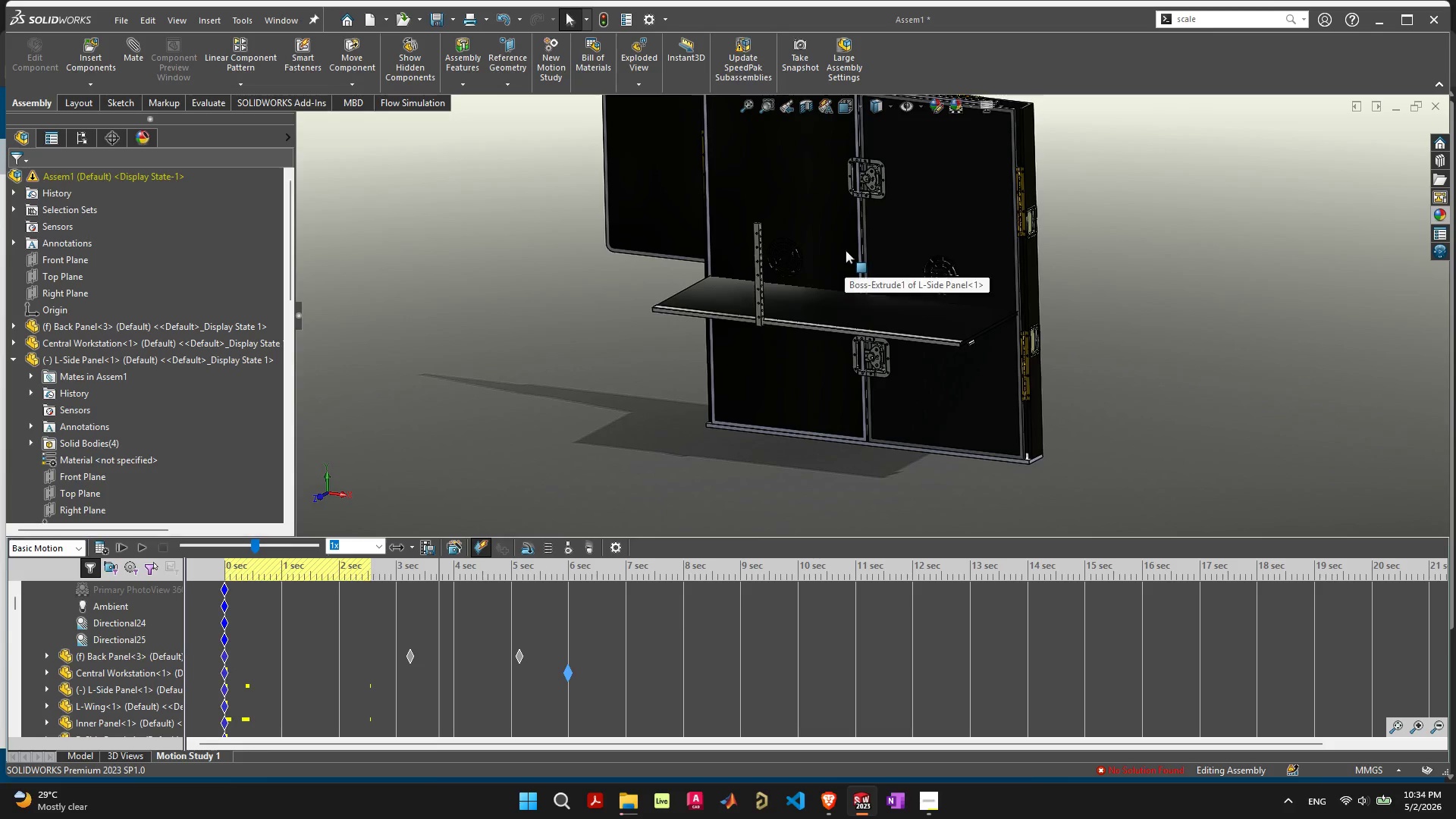 
scroll: coordinate [897, 238], scroll_direction: none, amount: 0.0
 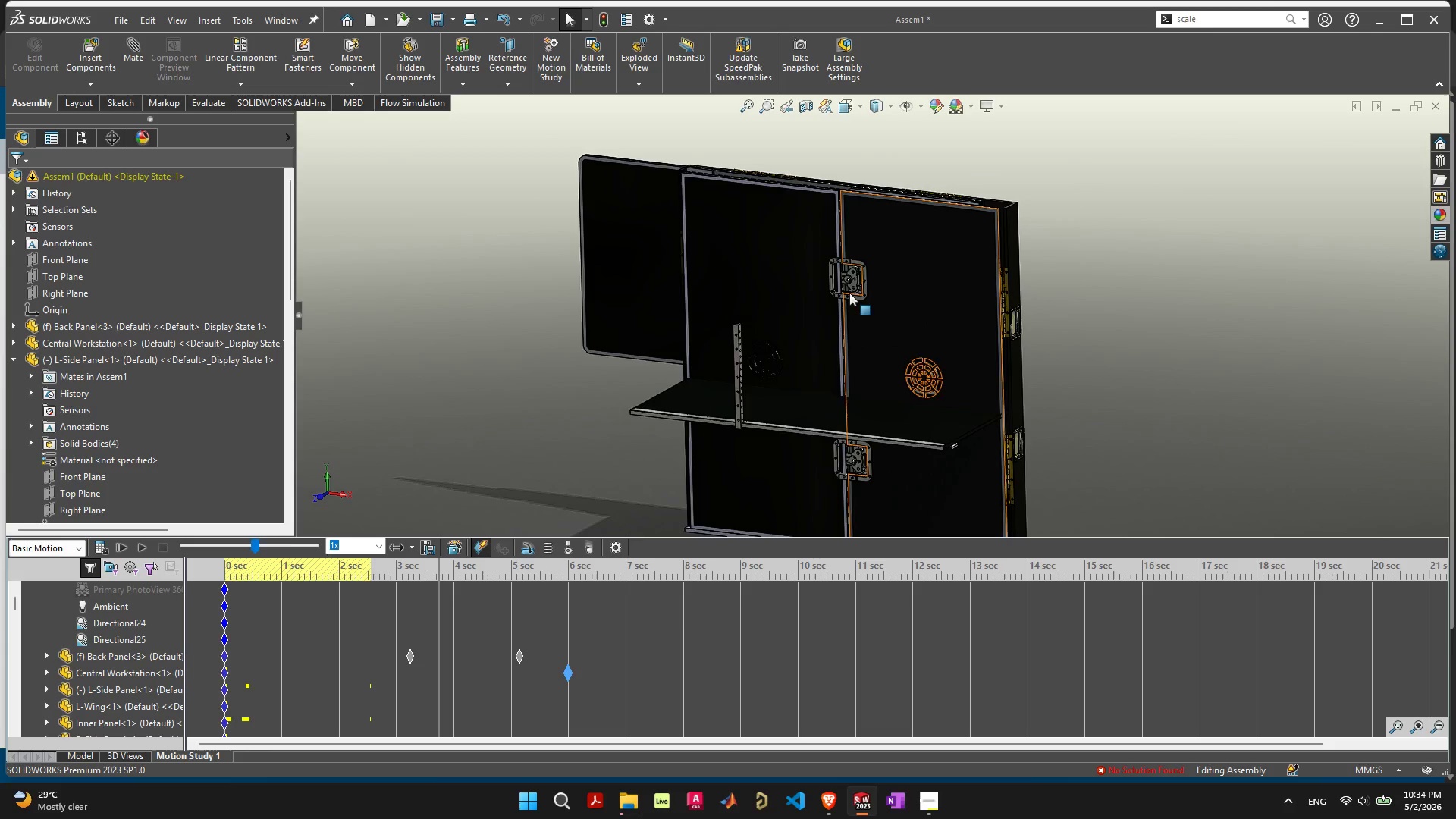 
left_click_drag(start_coordinate=[801, 316], to_coordinate=[499, 322])
 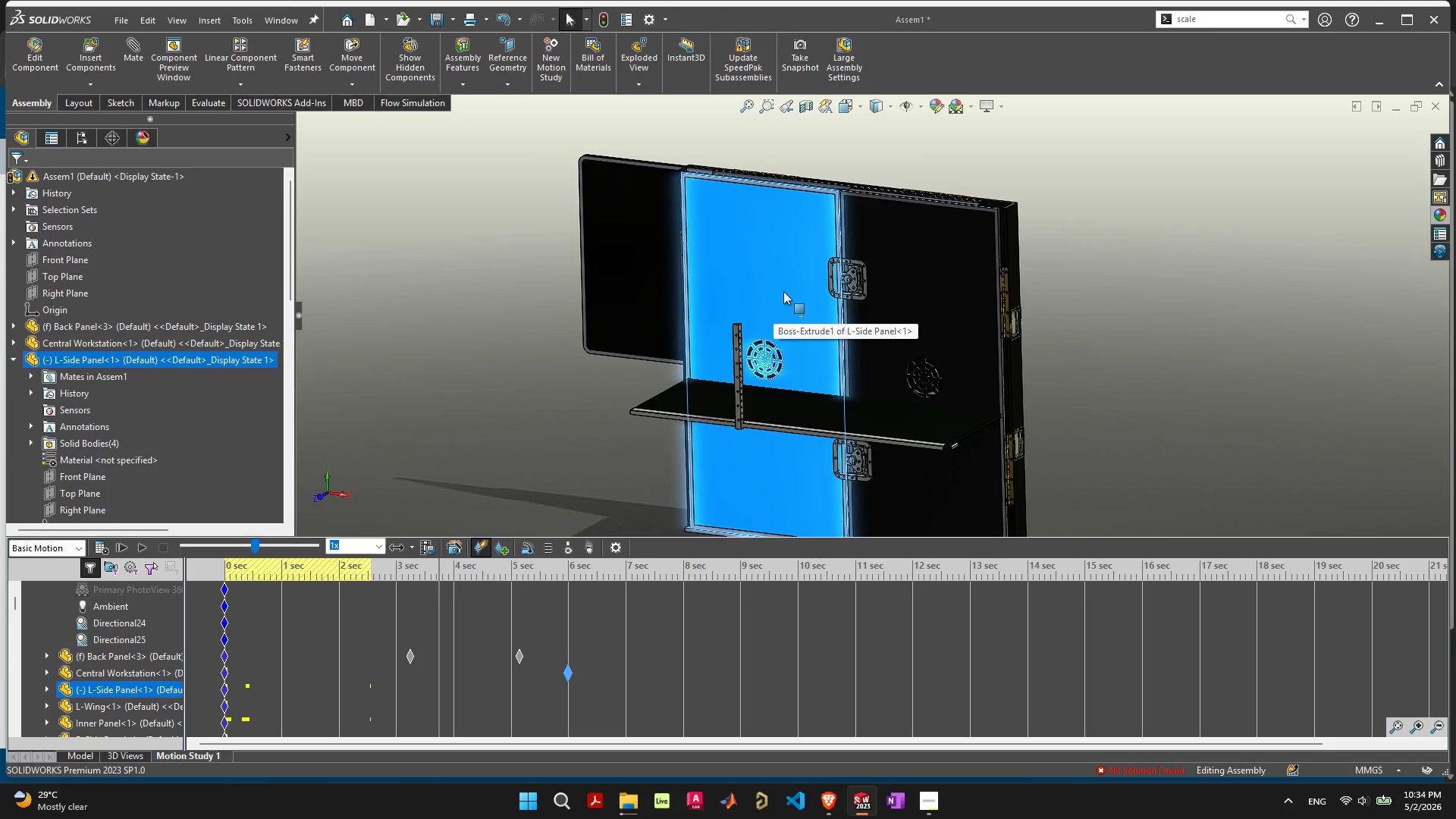 
left_click_drag(start_coordinate=[787, 281], to_coordinate=[608, 287])
 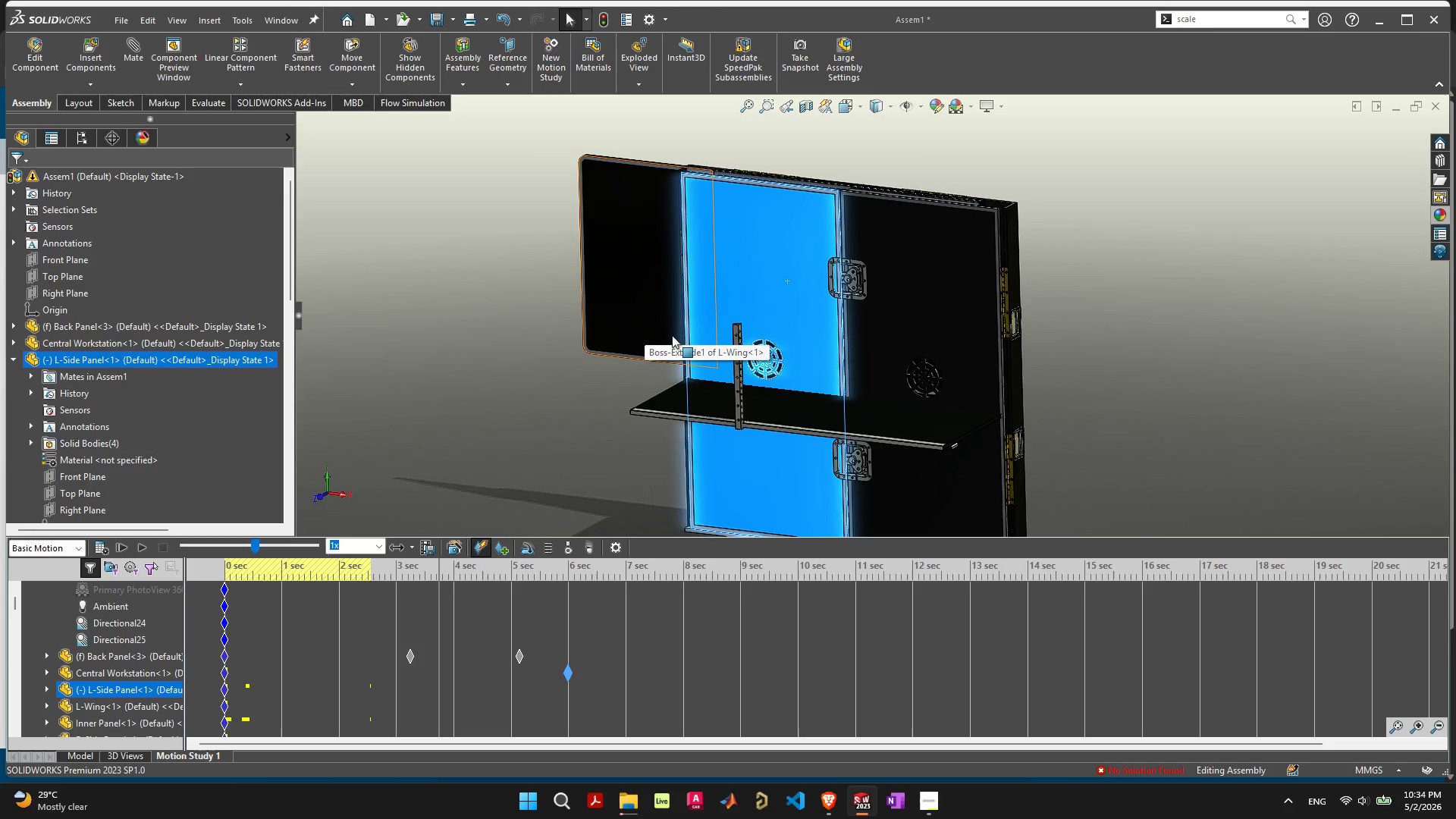 
left_click([779, 270])
 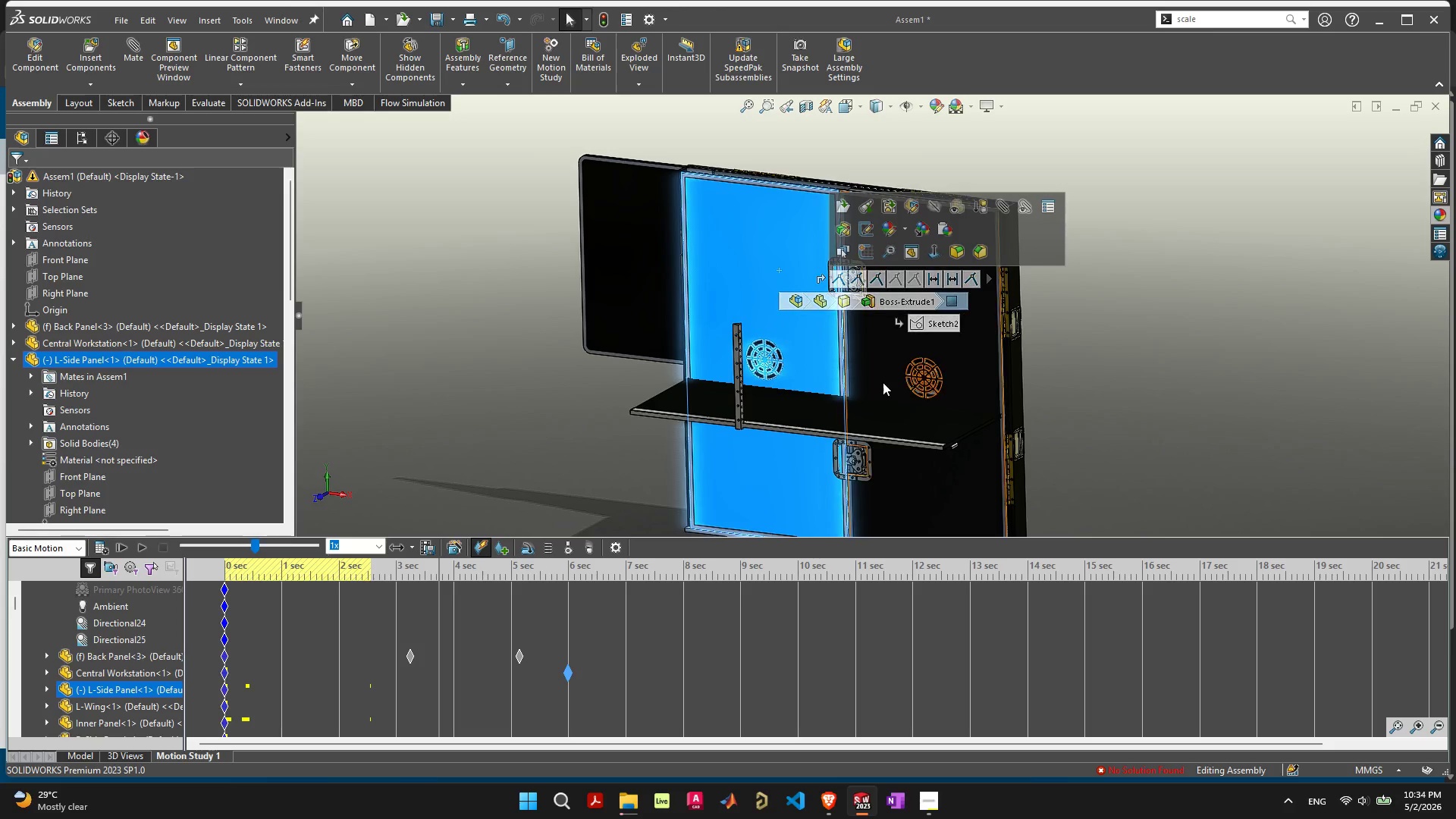 
left_click([874, 358])
 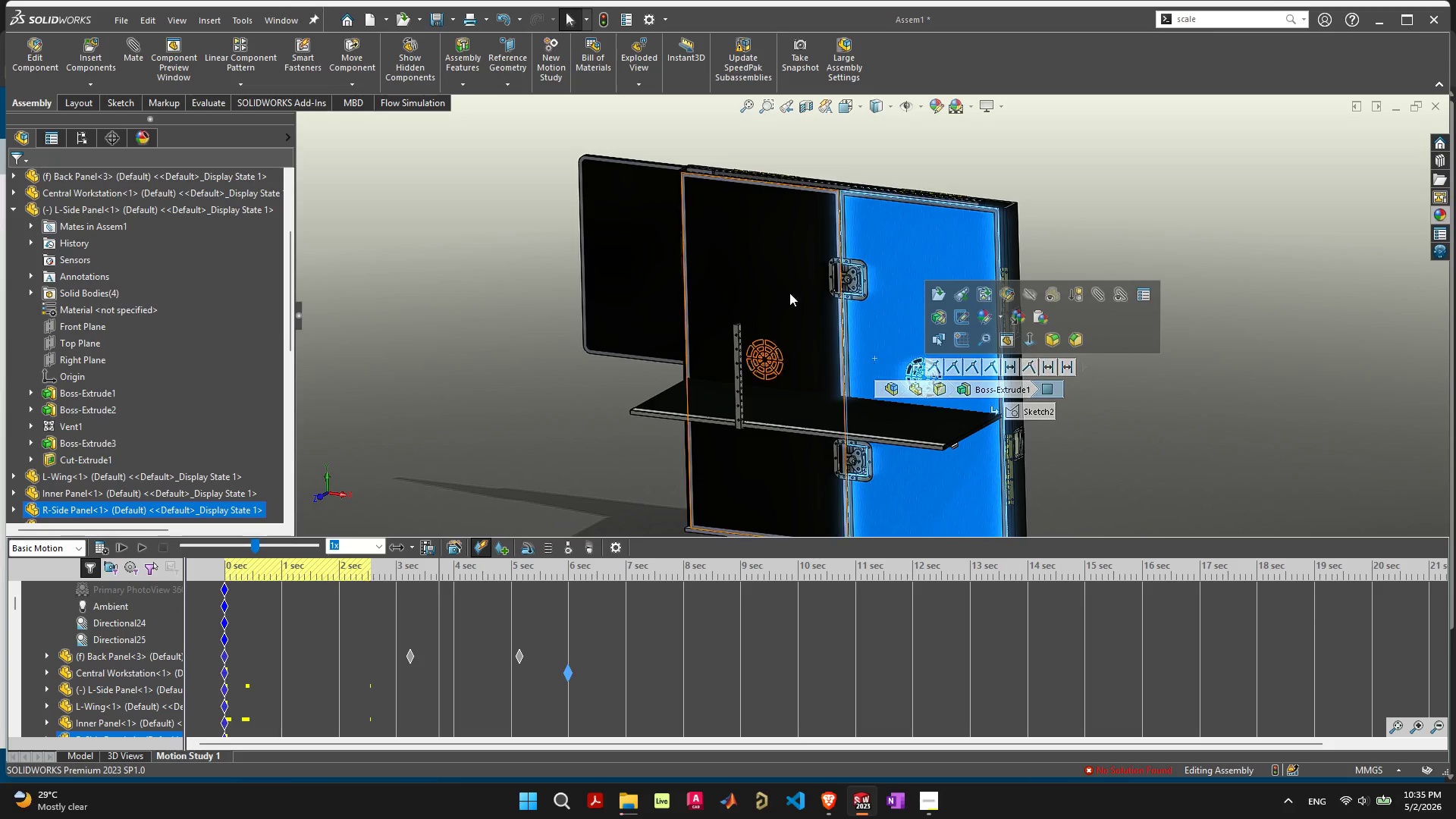 
left_click([786, 273])
 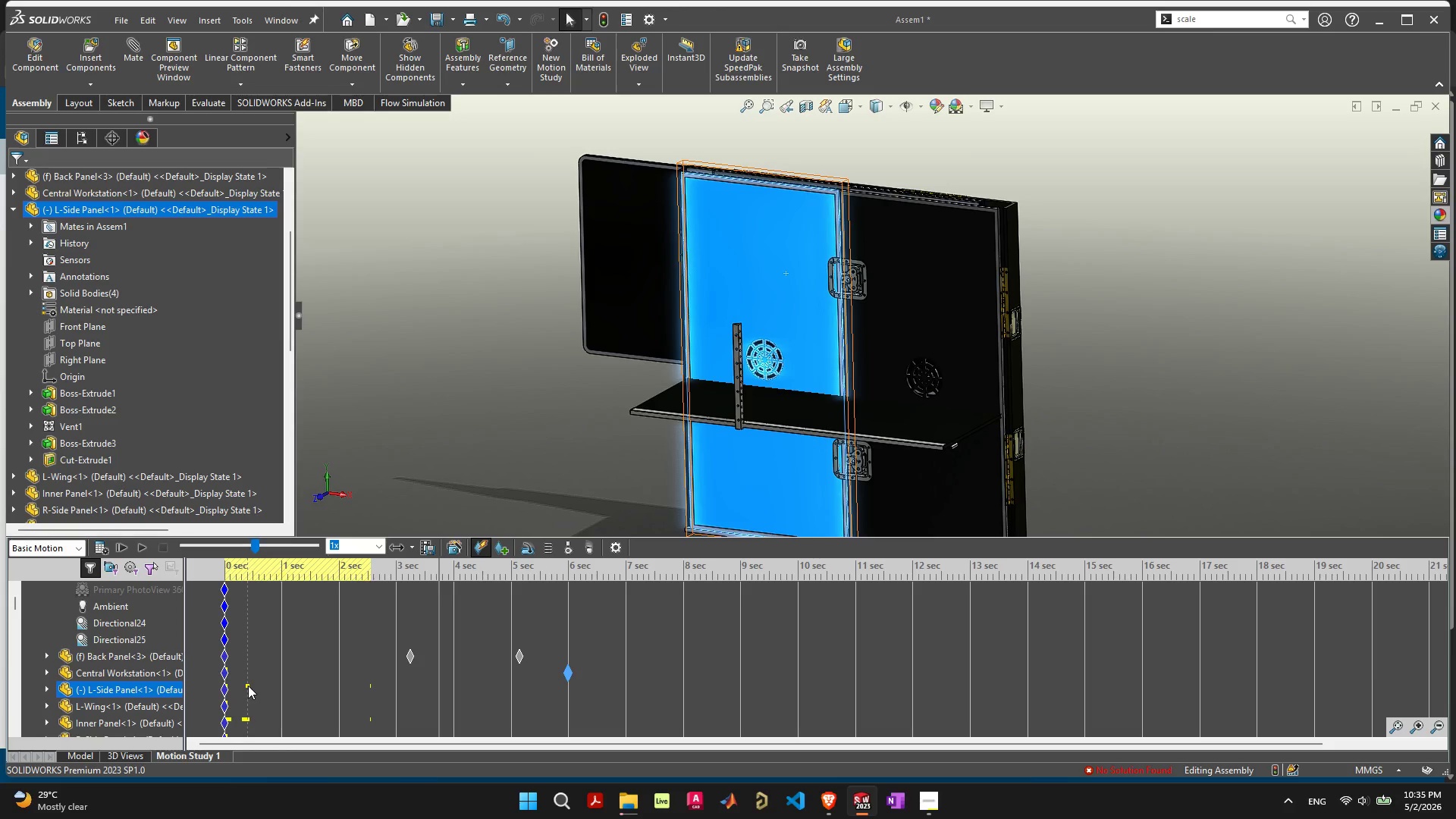 
scroll: coordinate [249, 686], scroll_direction: up, amount: 1.0
 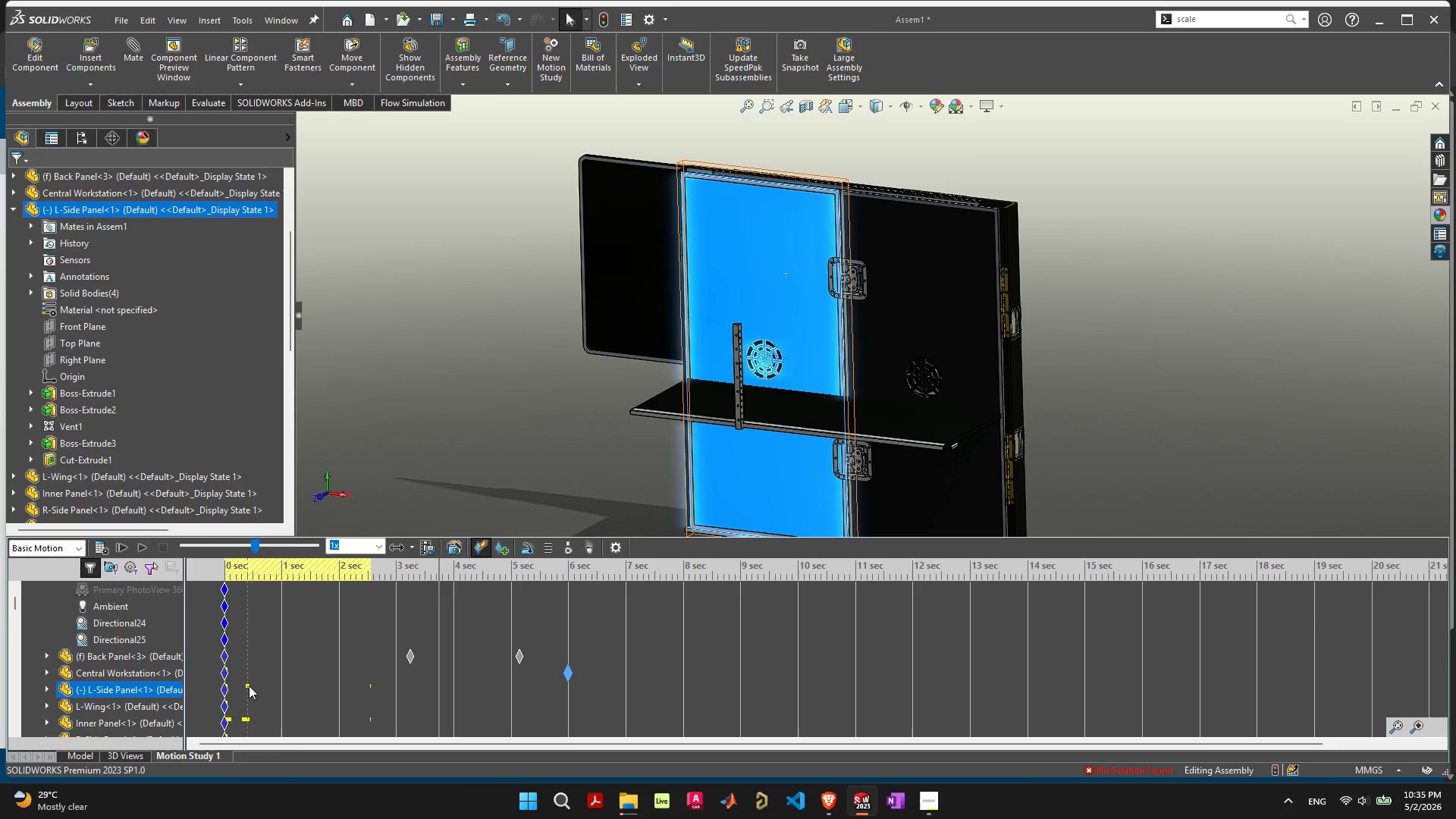 
scroll: coordinate [249, 686], scroll_direction: down, amount: 1.0
 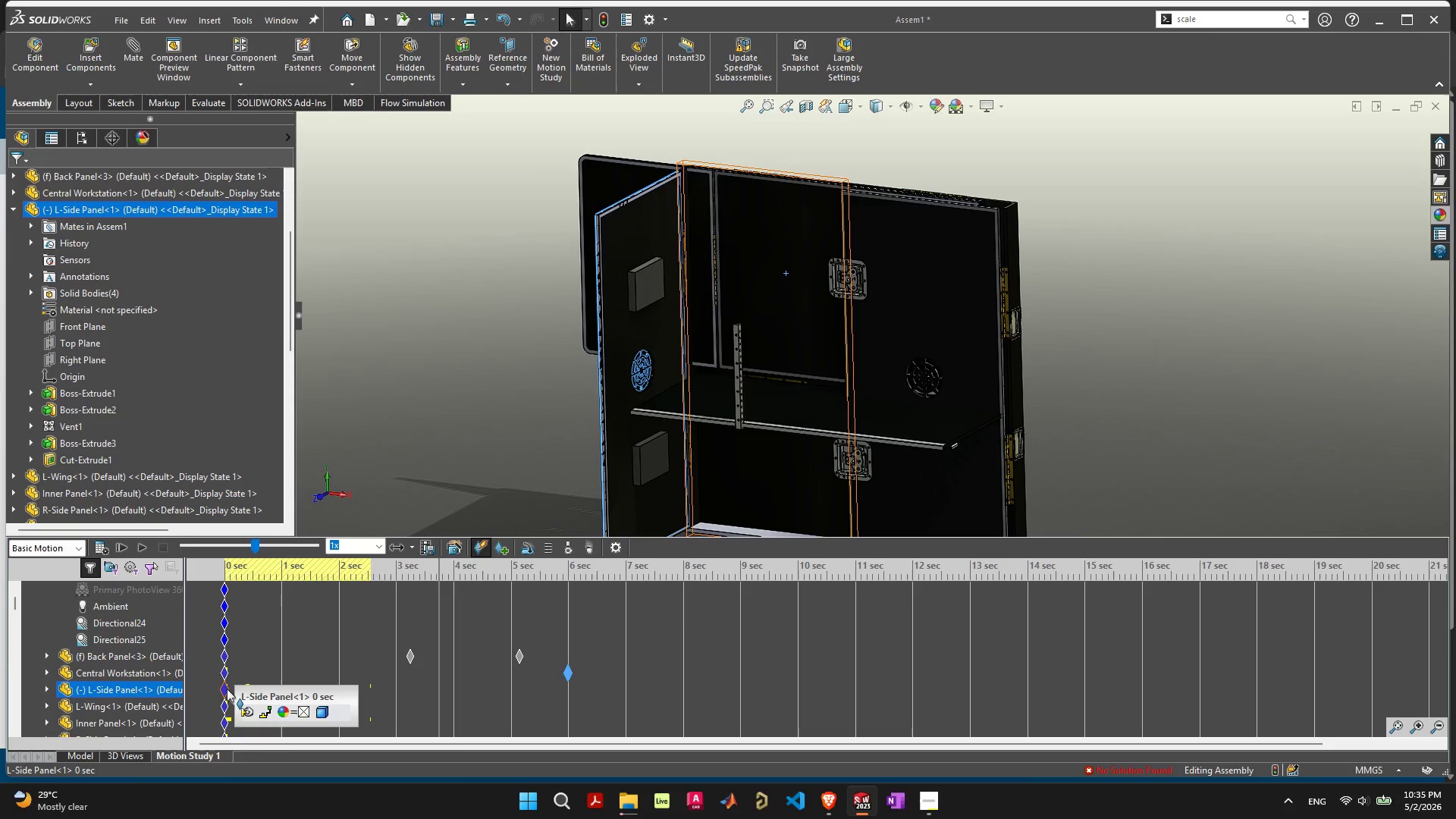 
left_click([227, 689])
 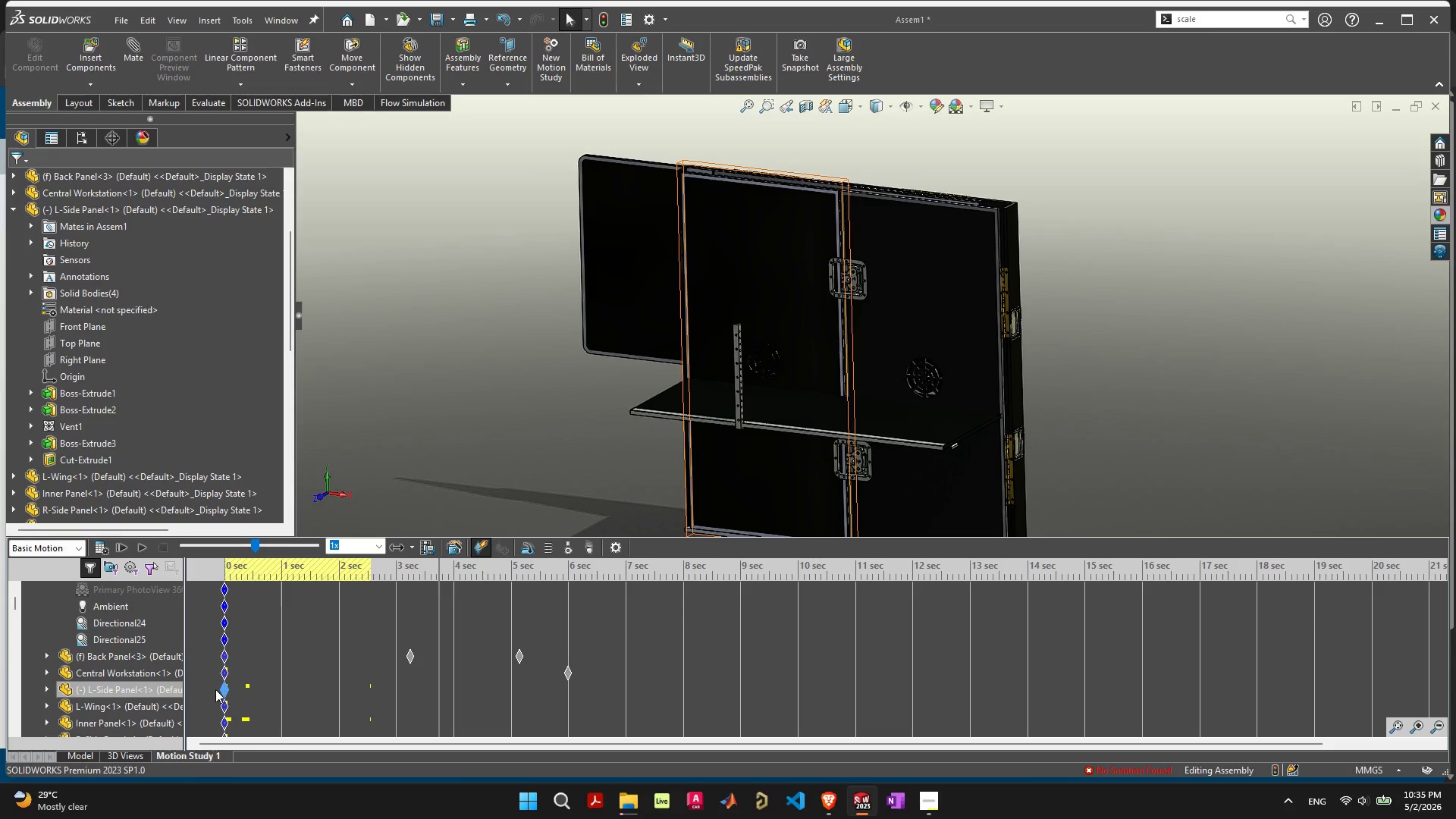 
scroll: coordinate [231, 676], scroll_direction: up, amount: 6.0
 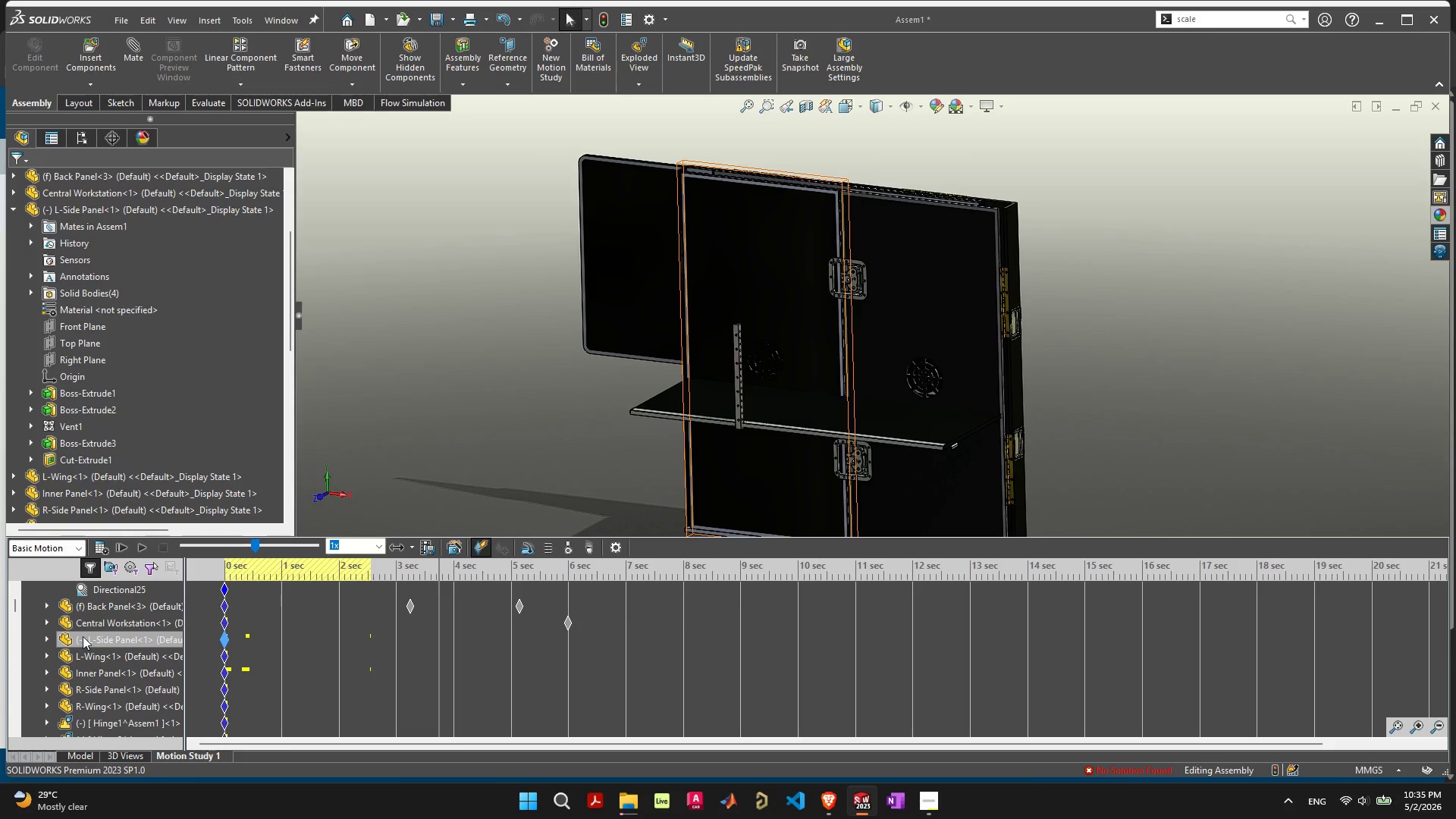 
left_click([43, 635])
 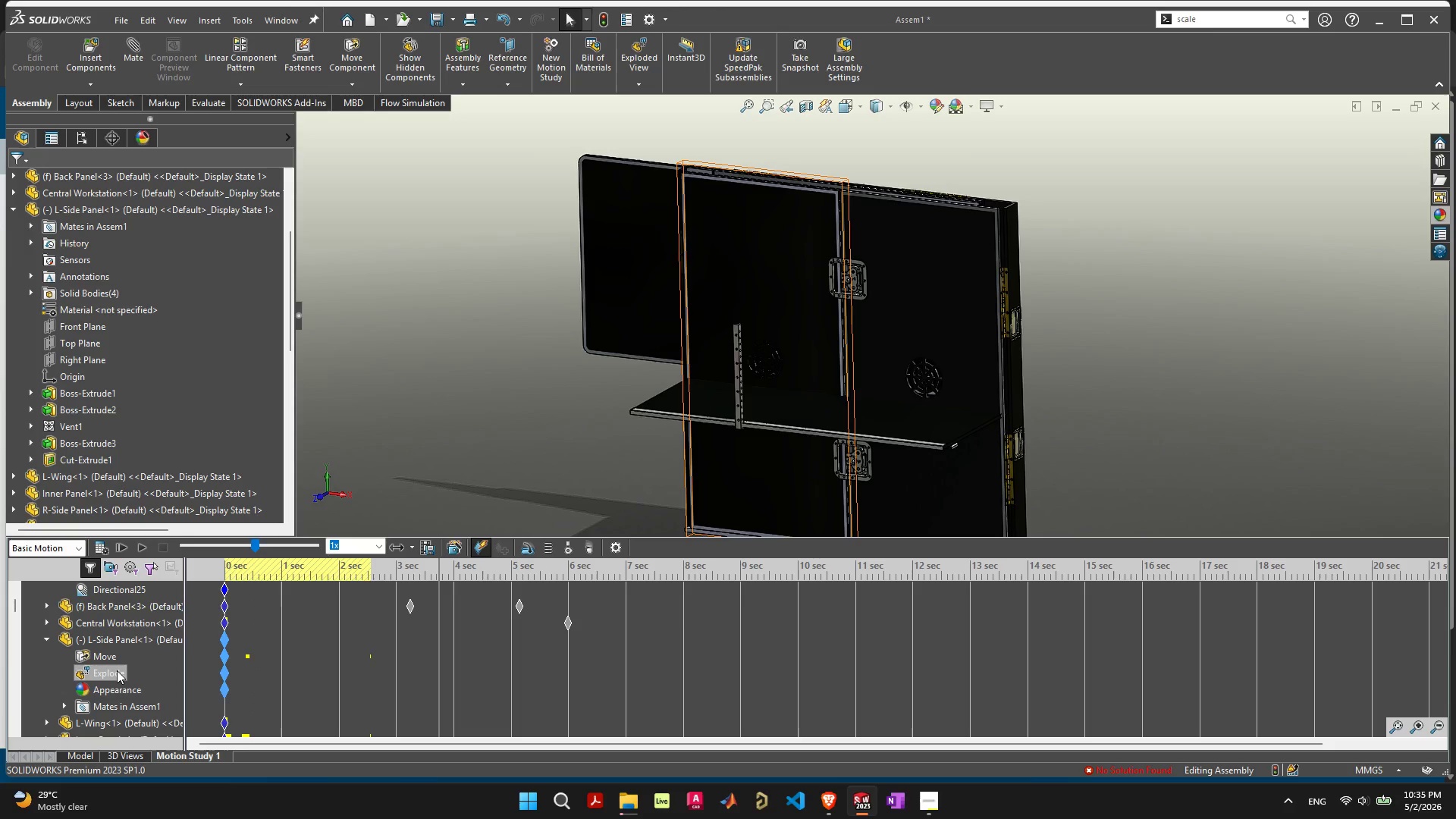 
wait(15.06)
 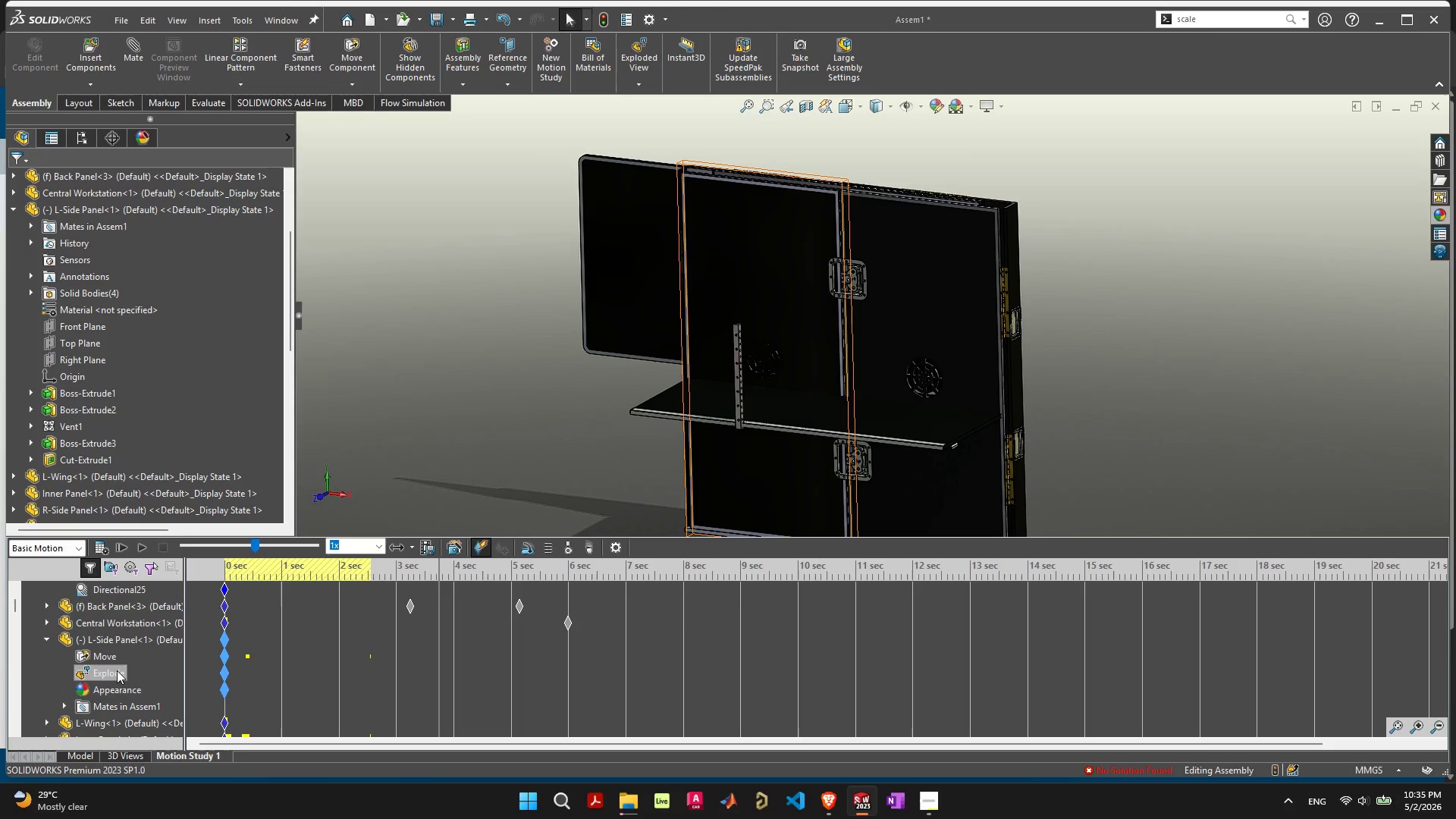 
left_click_drag(start_coordinate=[223, 675], to_coordinate=[280, 673])
 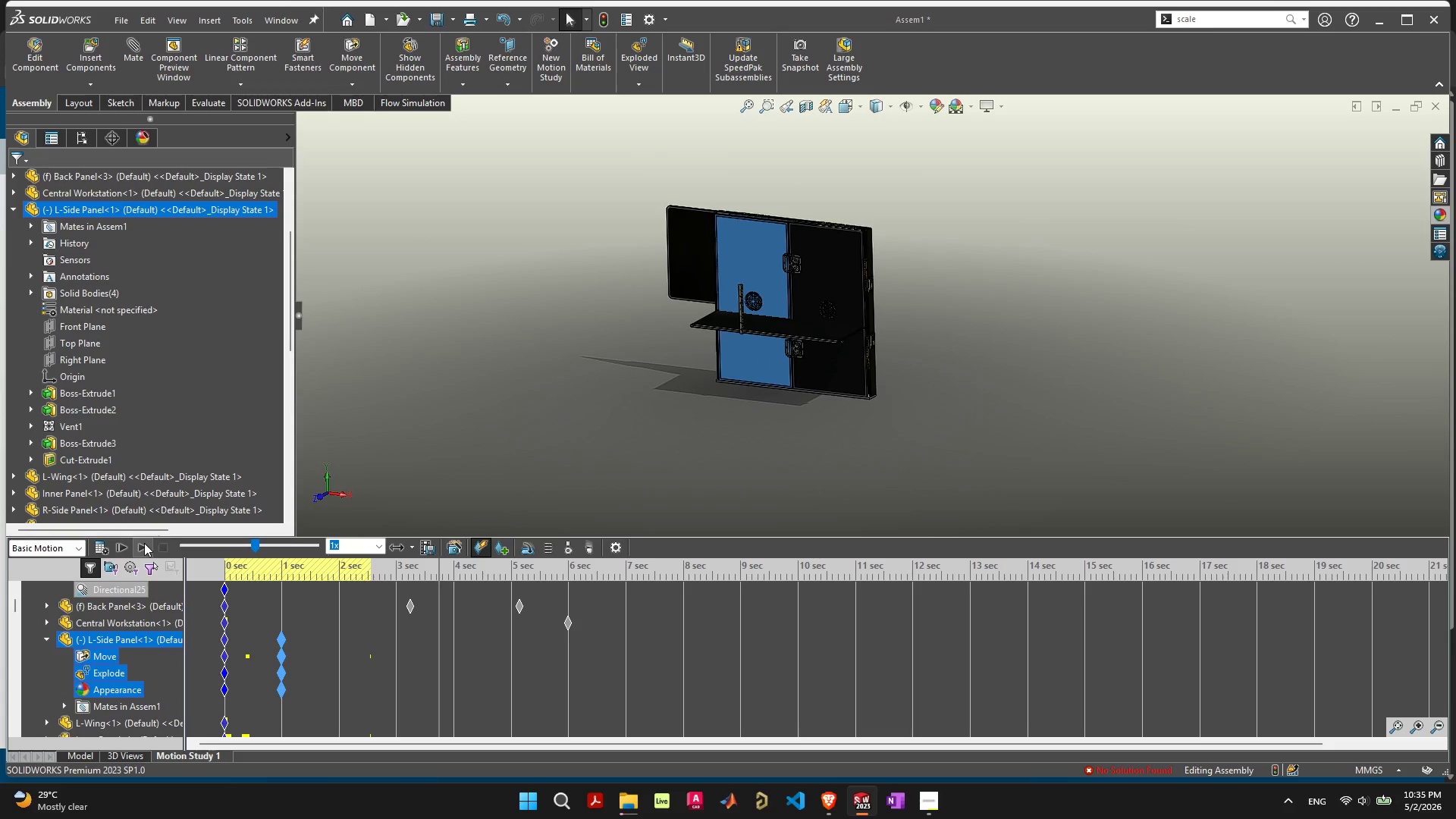 
left_click([128, 550])
 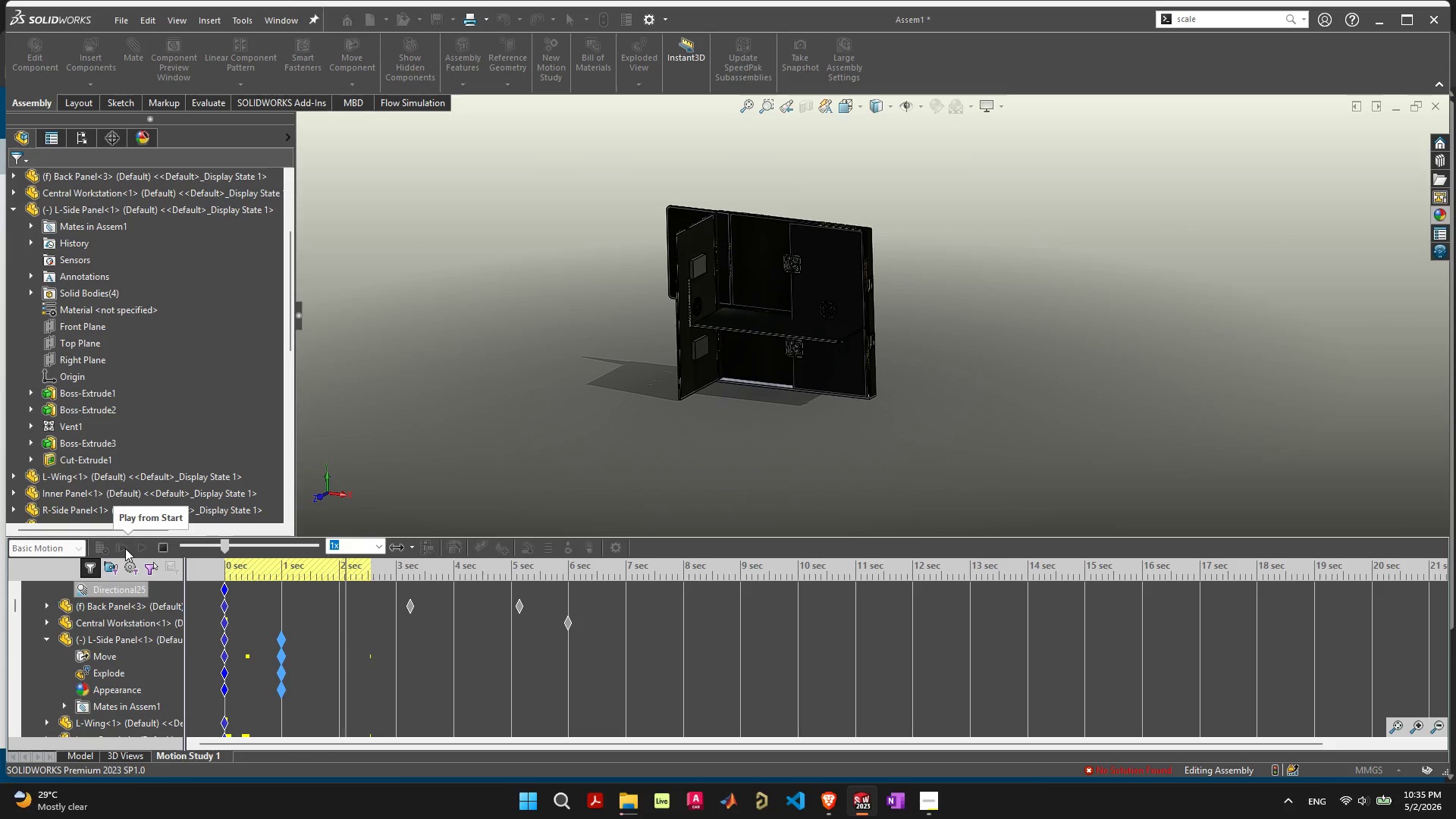 
left_click([125, 548])
 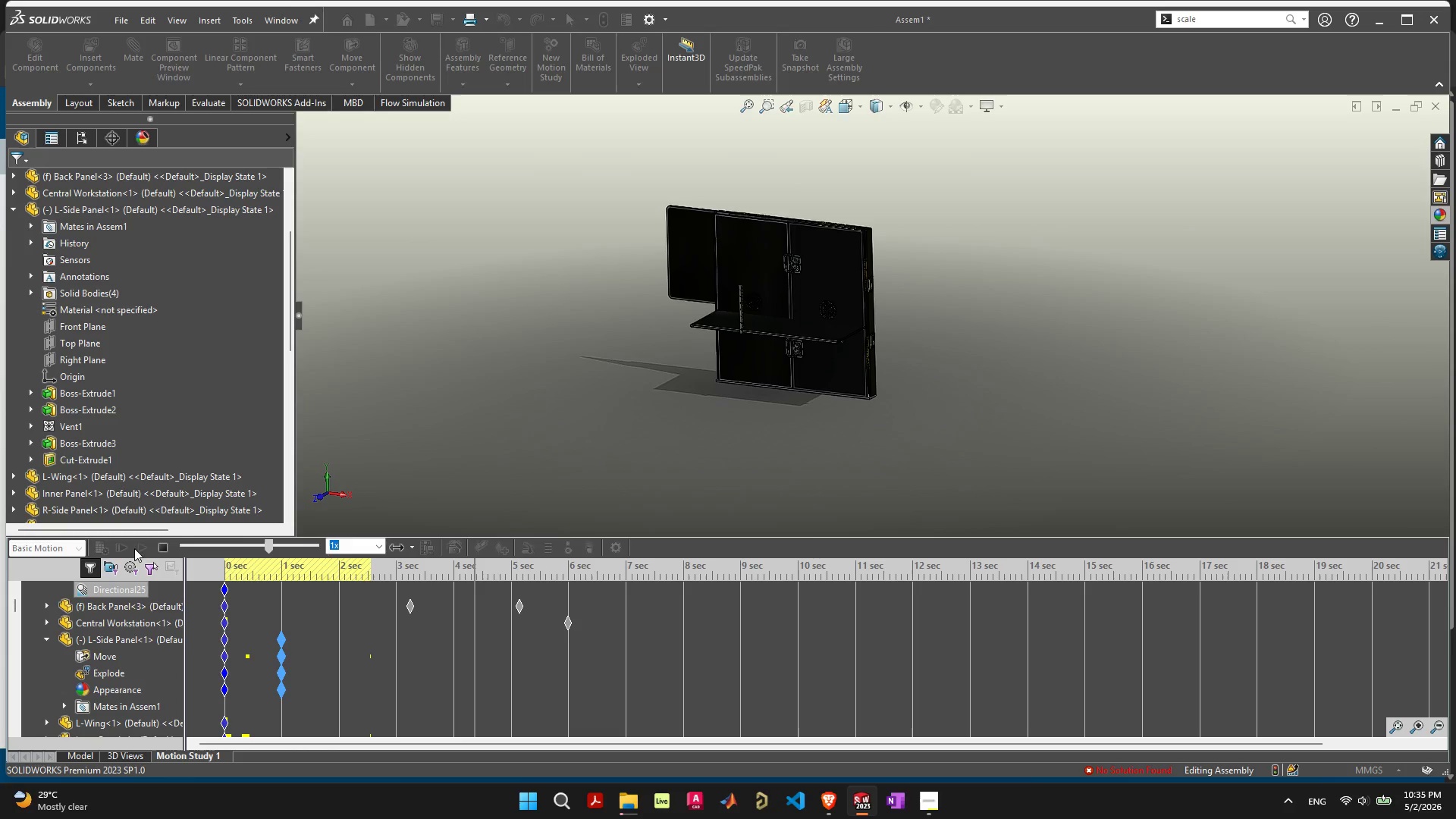 
left_click([157, 548])
 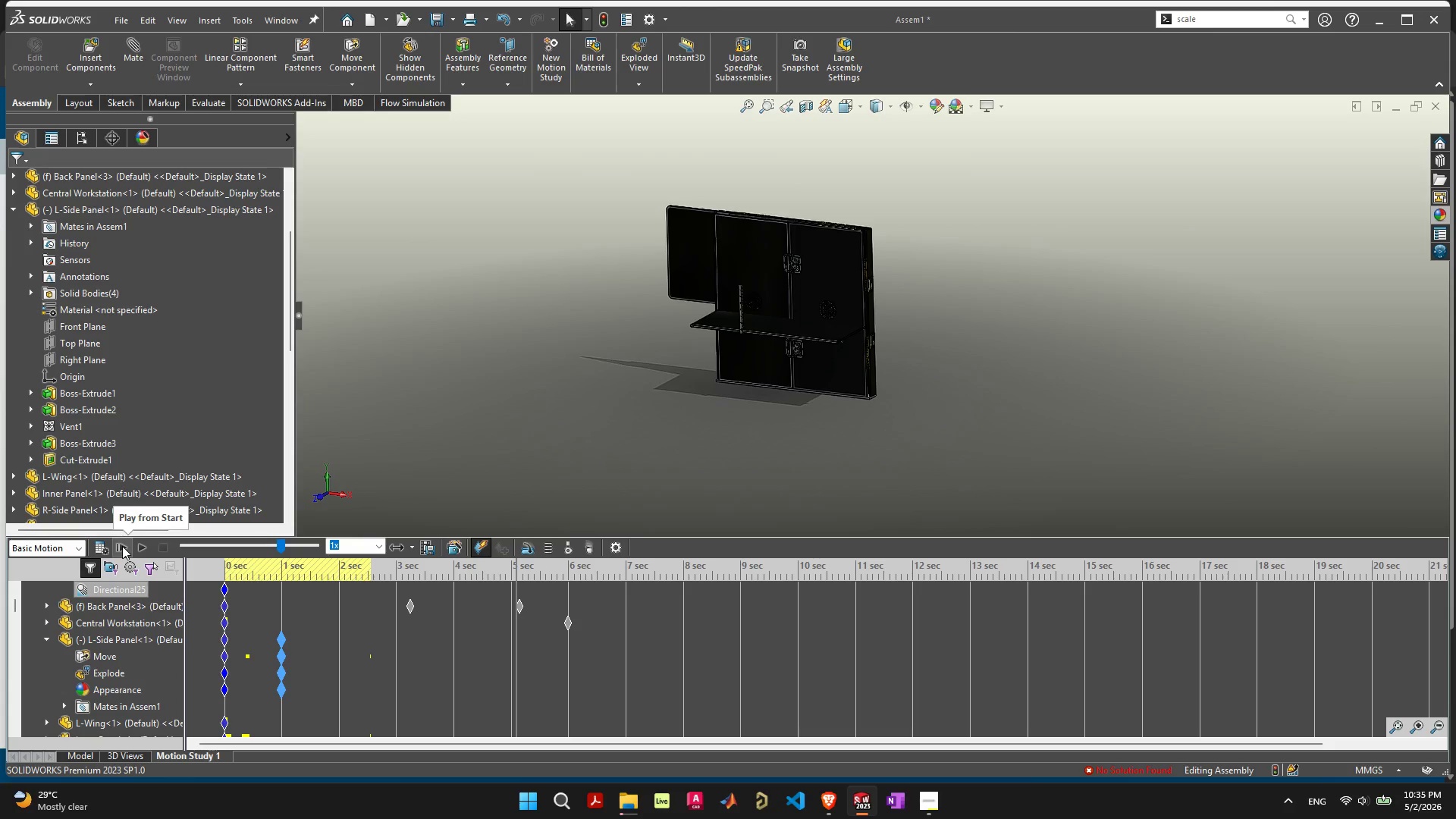 
left_click([122, 546])
 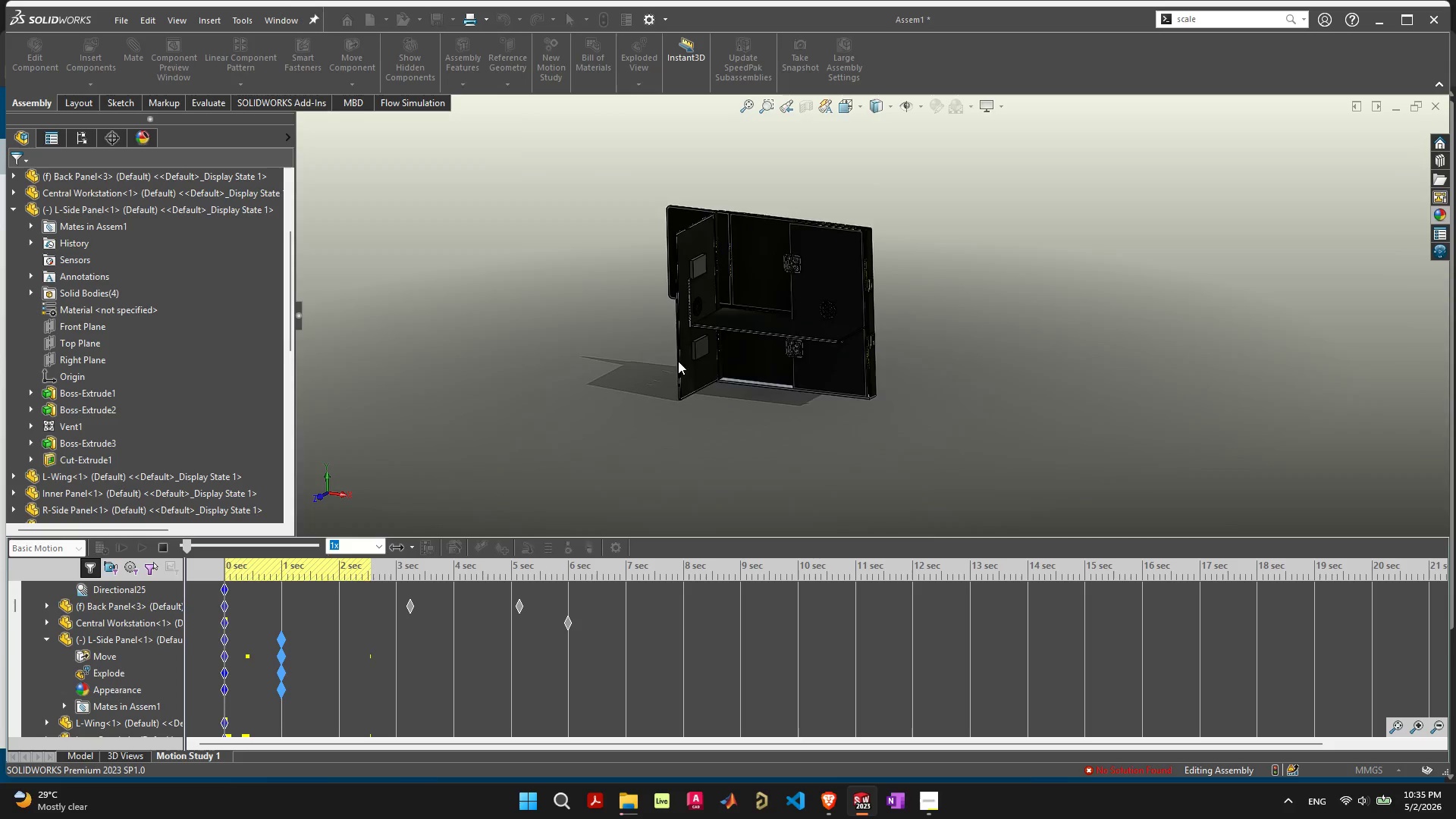 
scroll: coordinate [772, 303], scroll_direction: up, amount: 12.0
 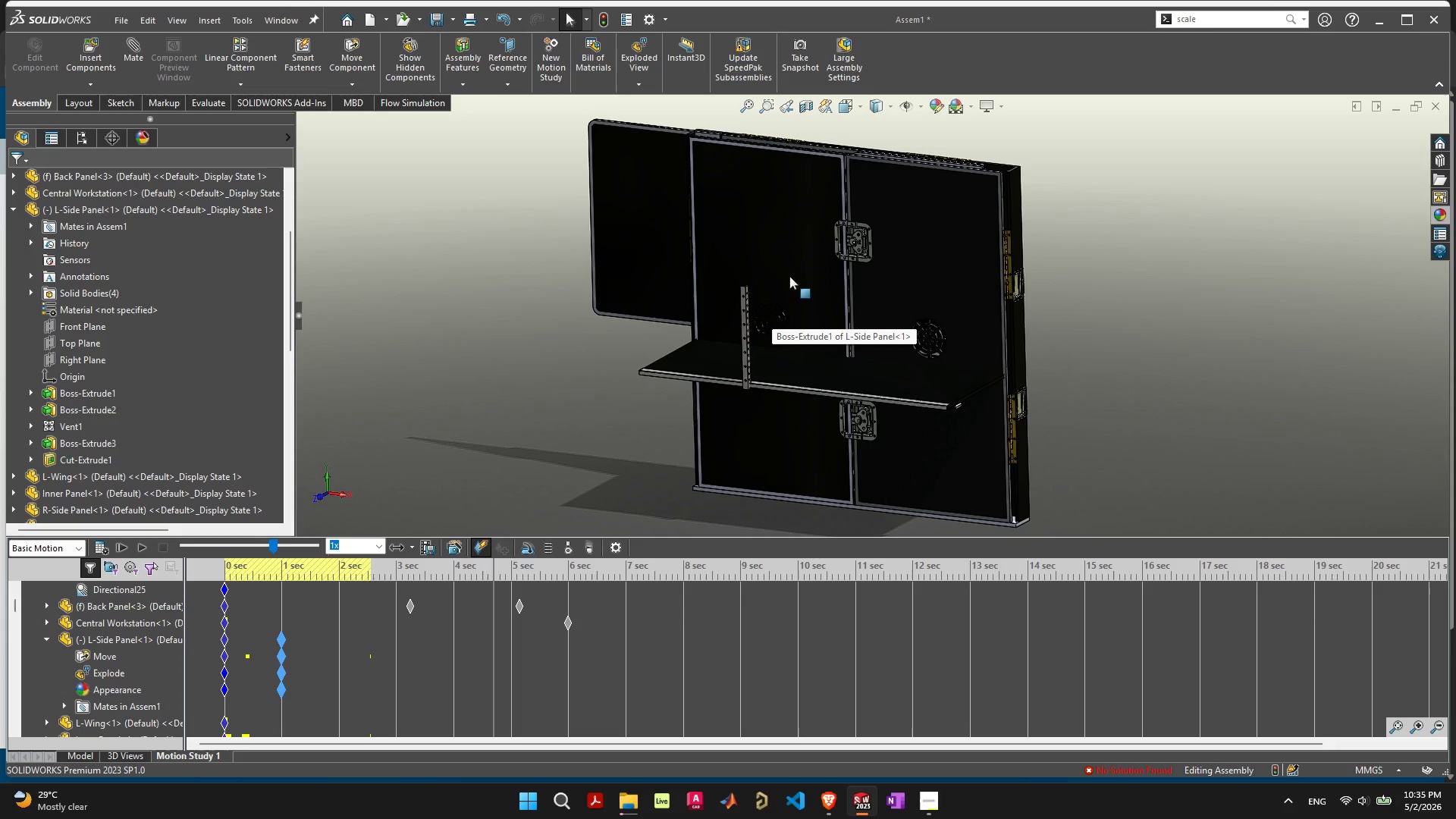 
left_click_drag(start_coordinate=[790, 275], to_coordinate=[746, 266])
 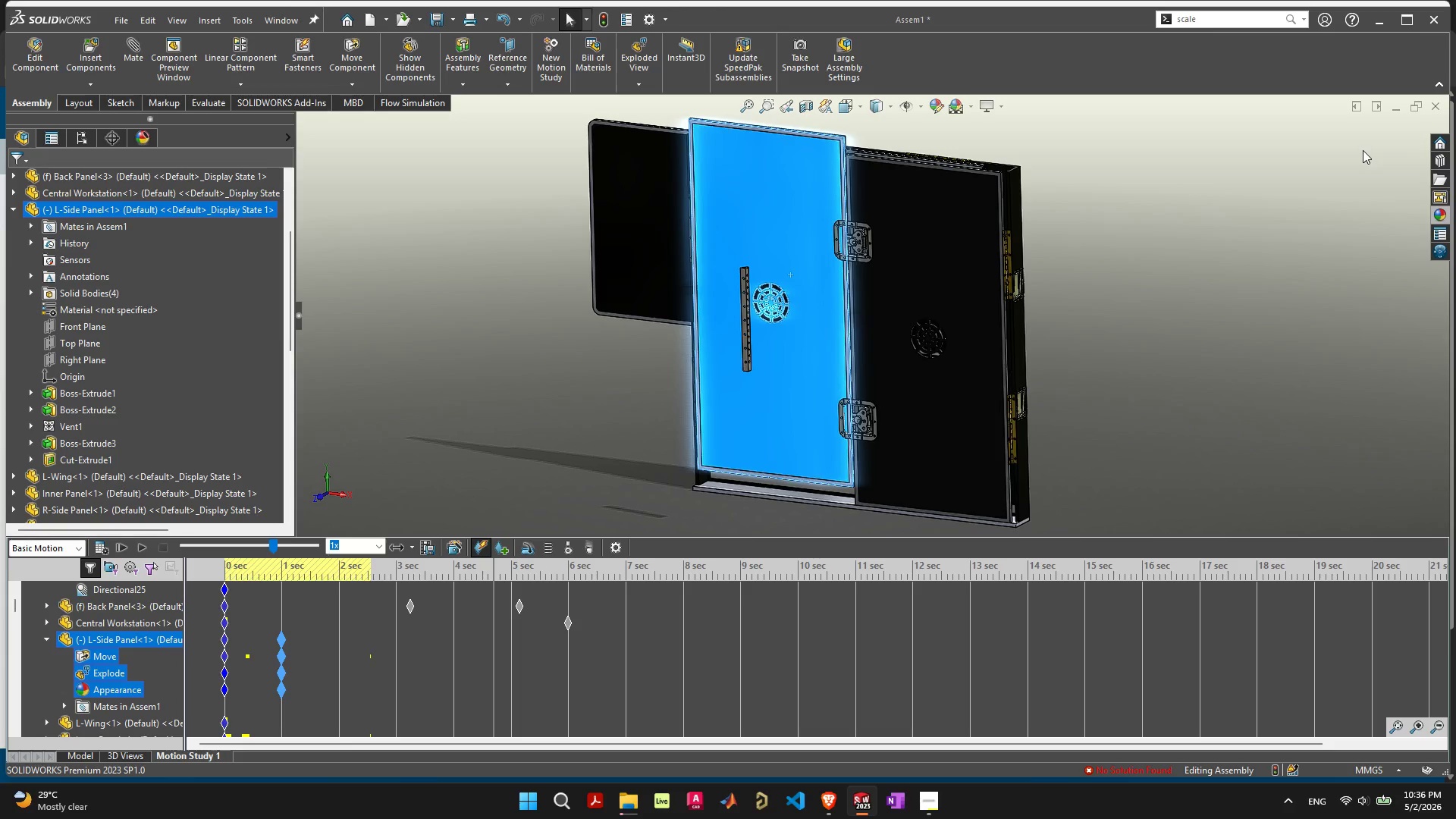 
mouse_move([1405, 125])
 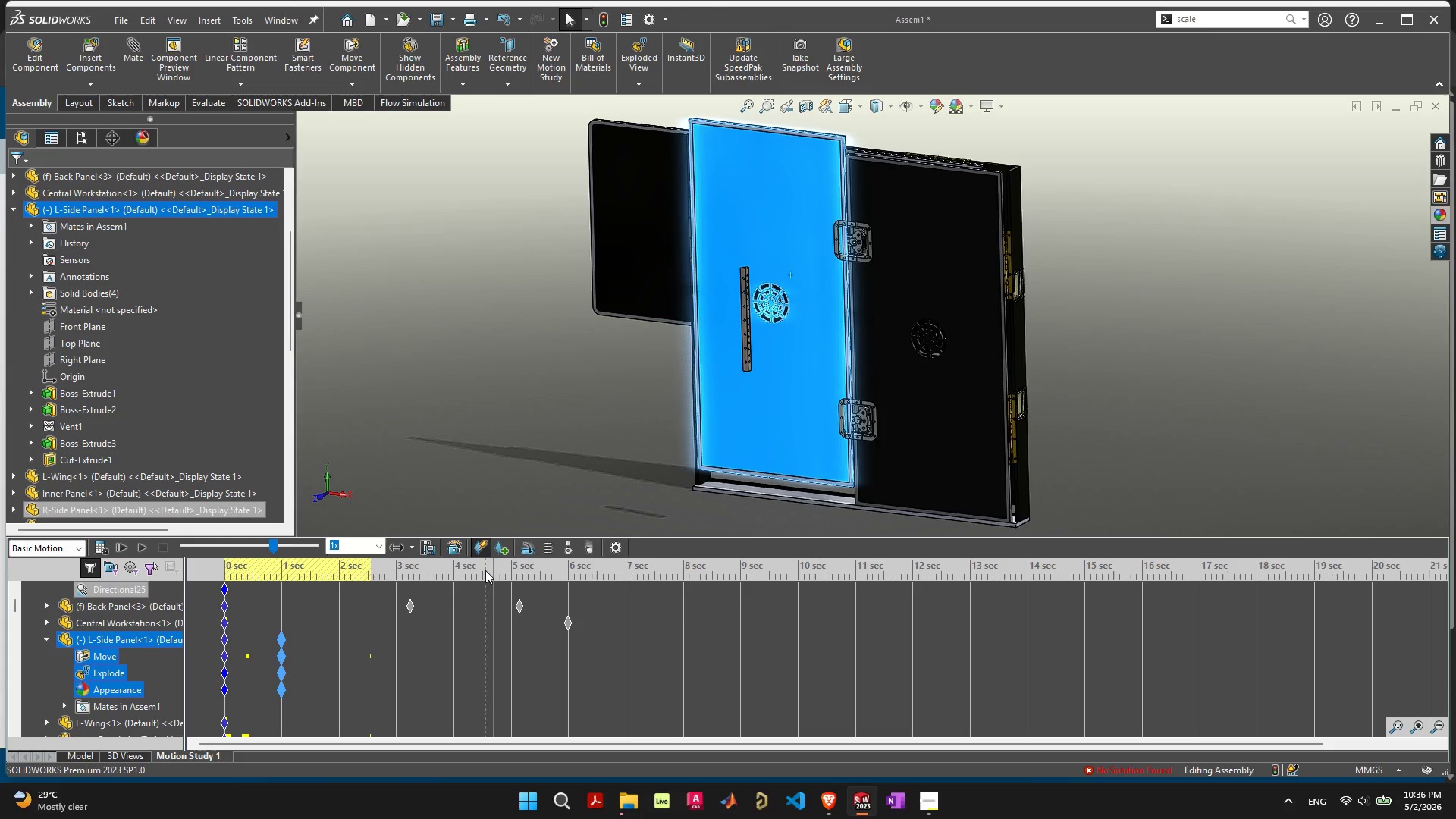 
wait(5.32)
 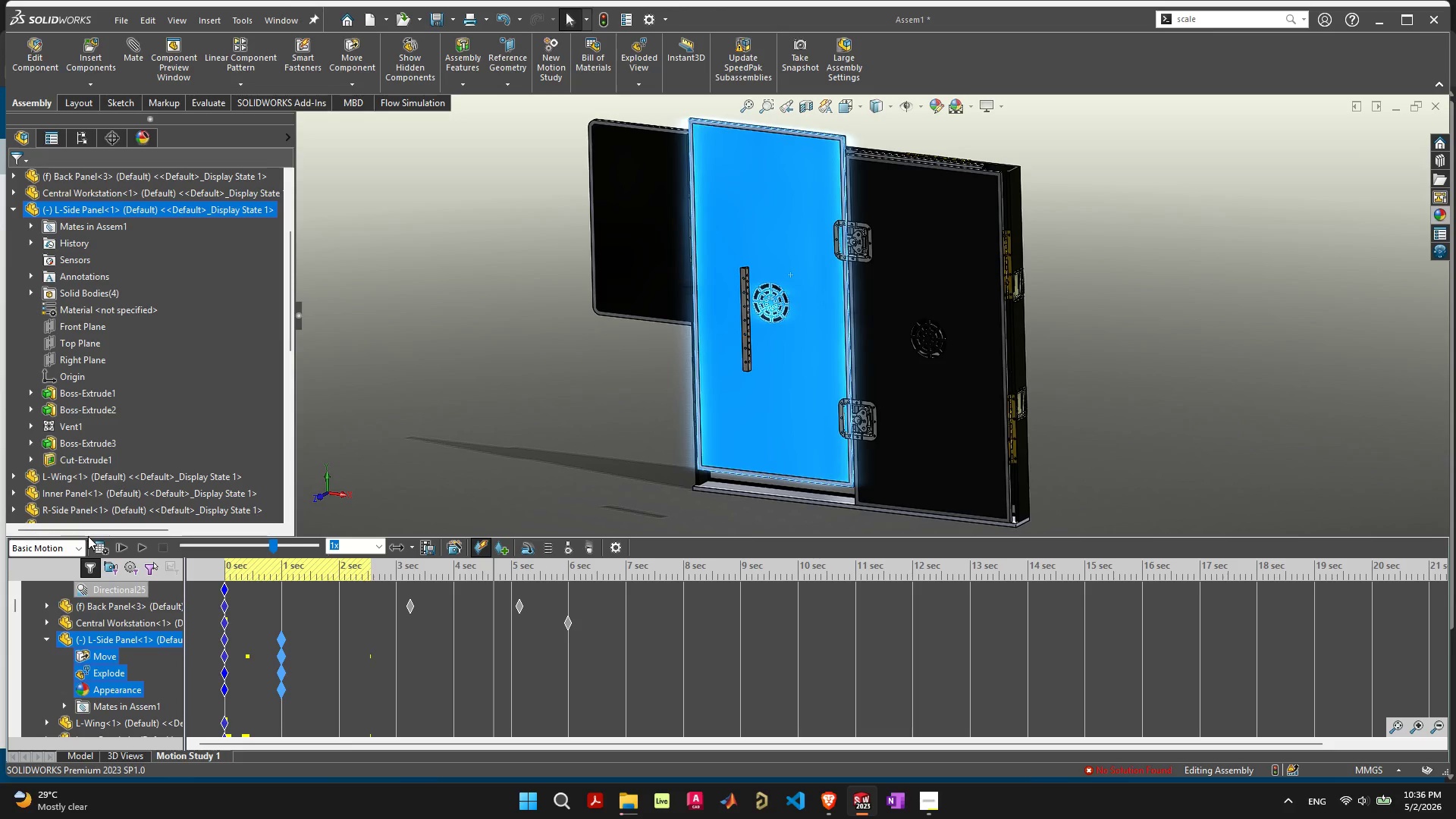 
left_click([617, 551])
 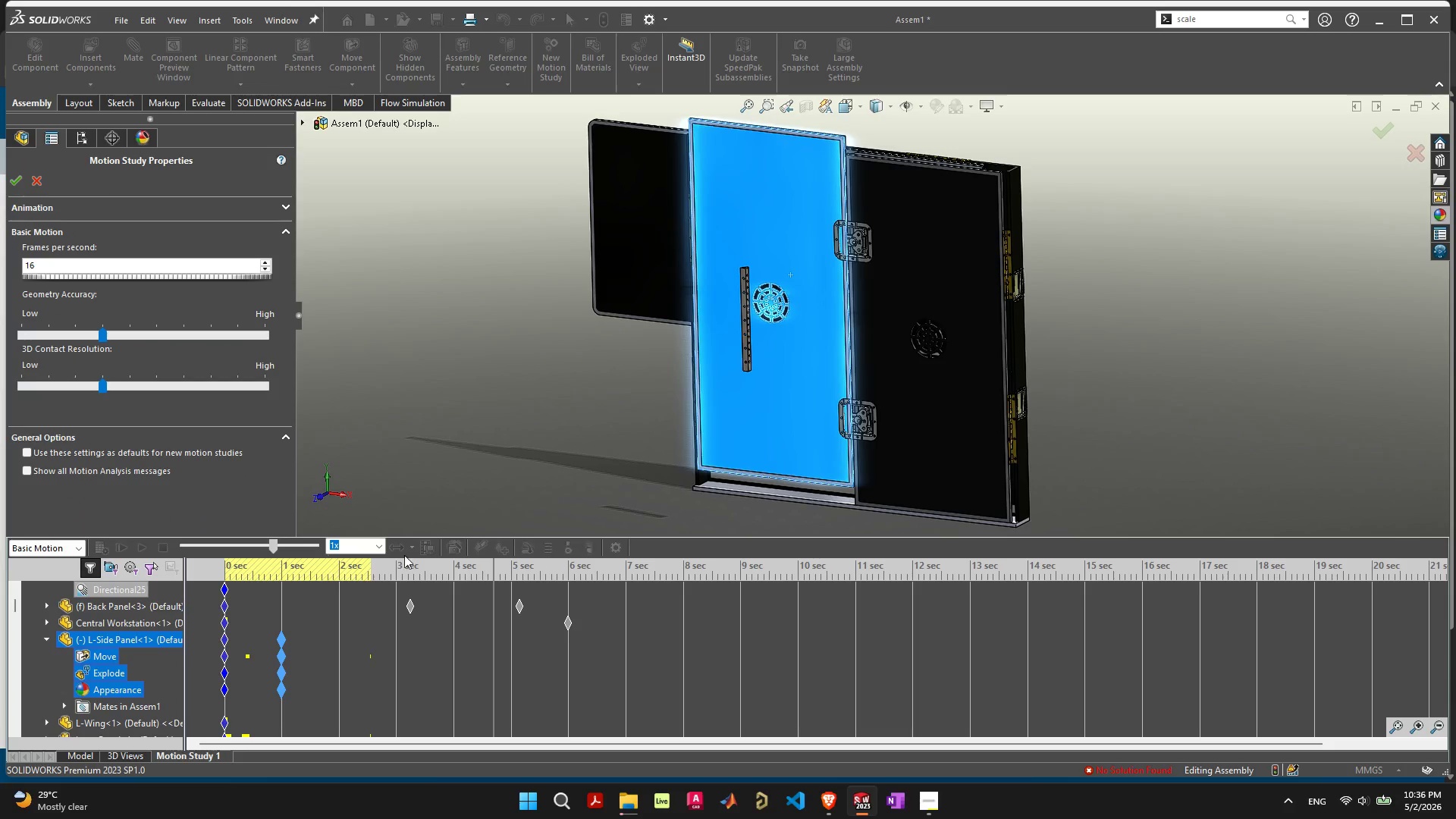 
left_click([270, 640])
 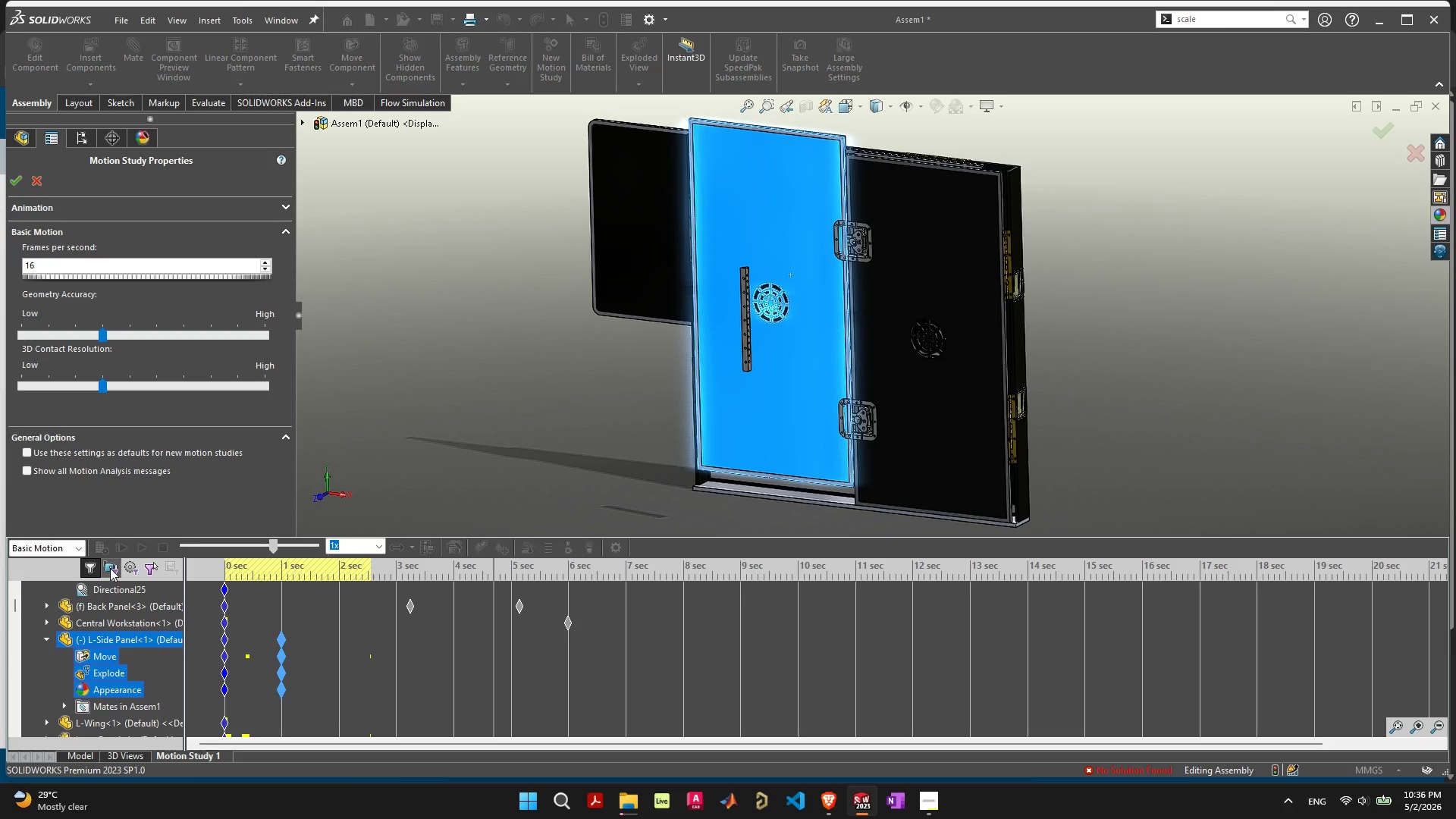 
left_click([94, 570])
 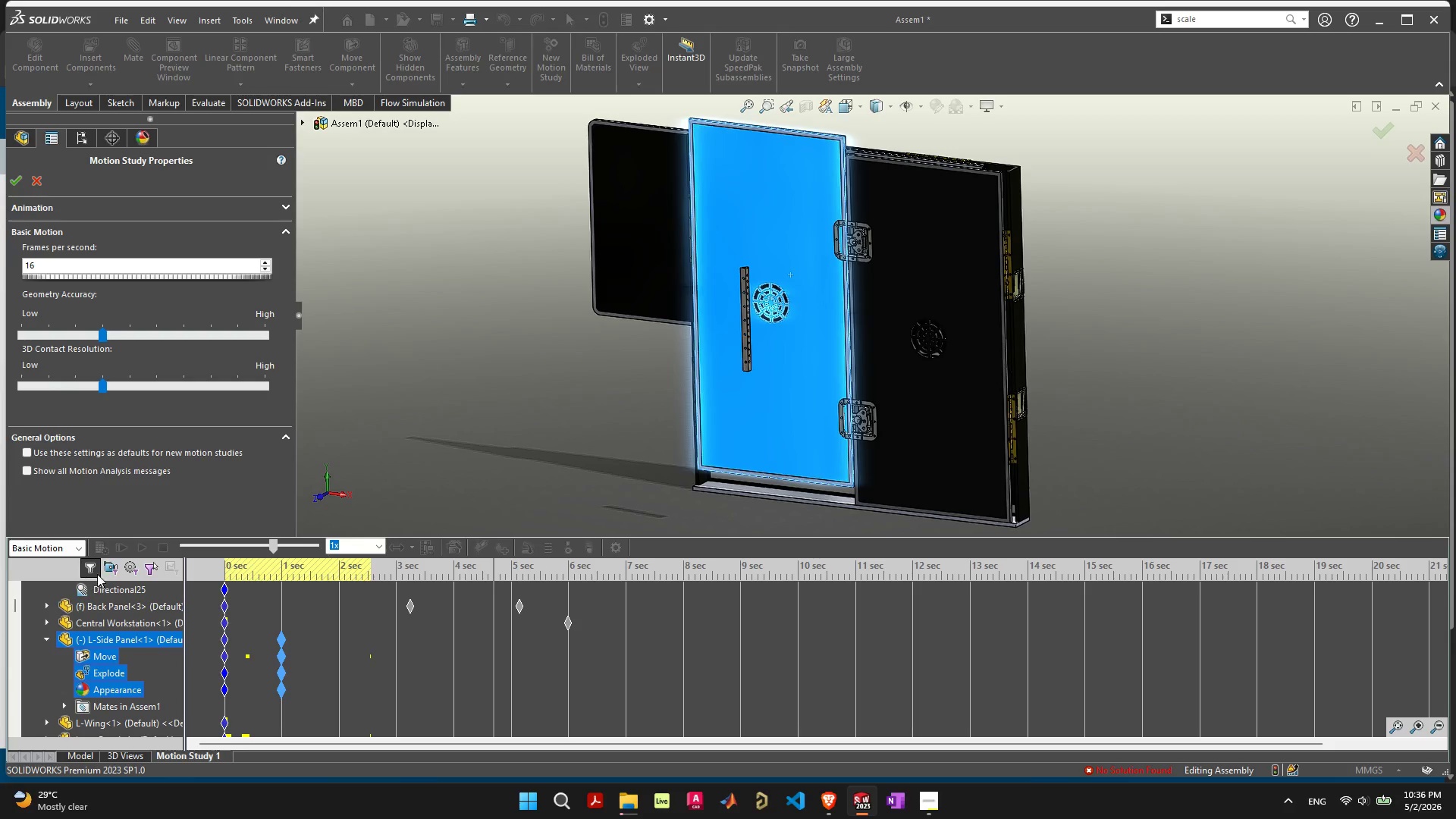 
left_click([110, 572])
 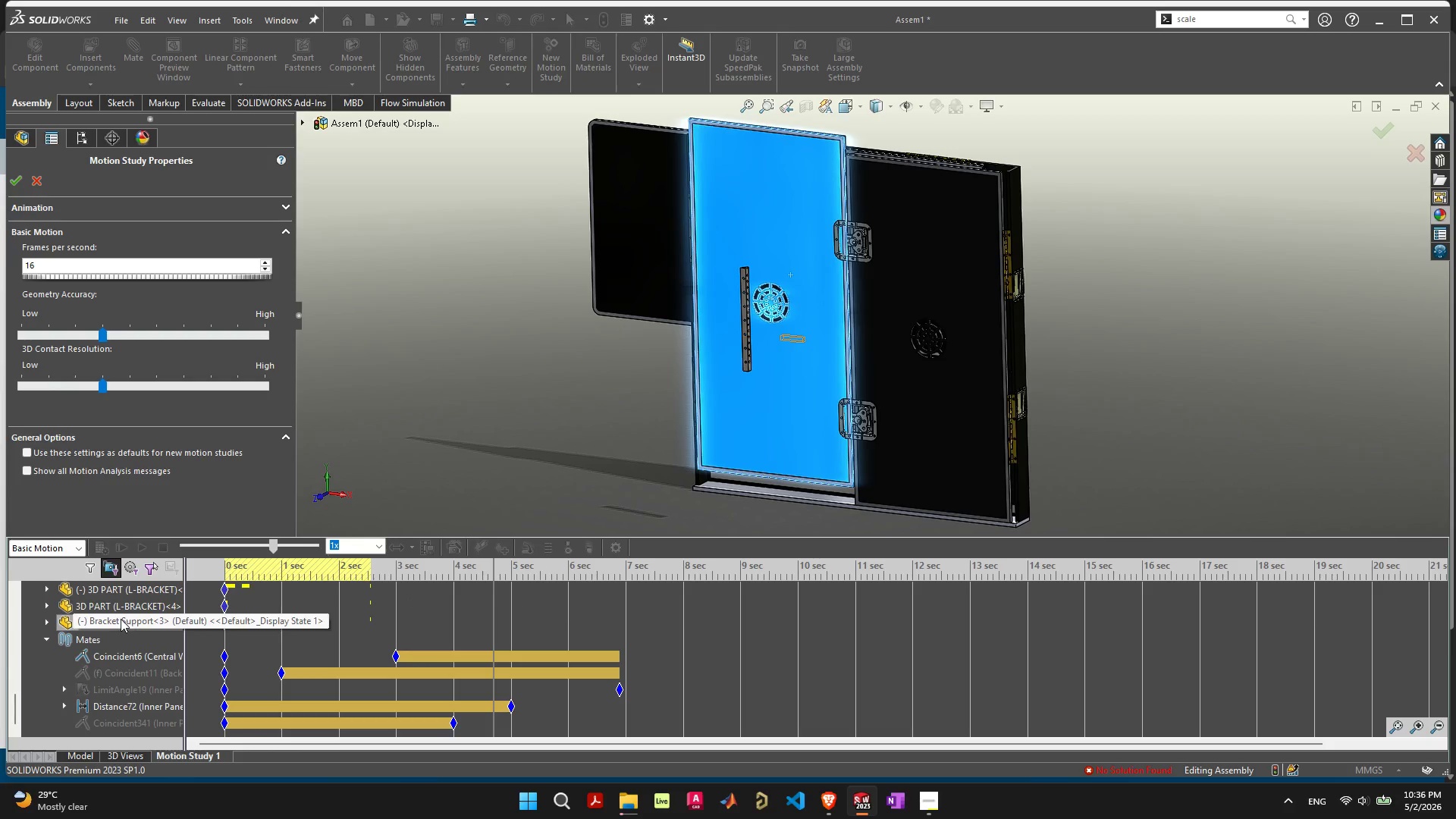 
scroll: coordinate [288, 626], scroll_direction: down, amount: 4.0
 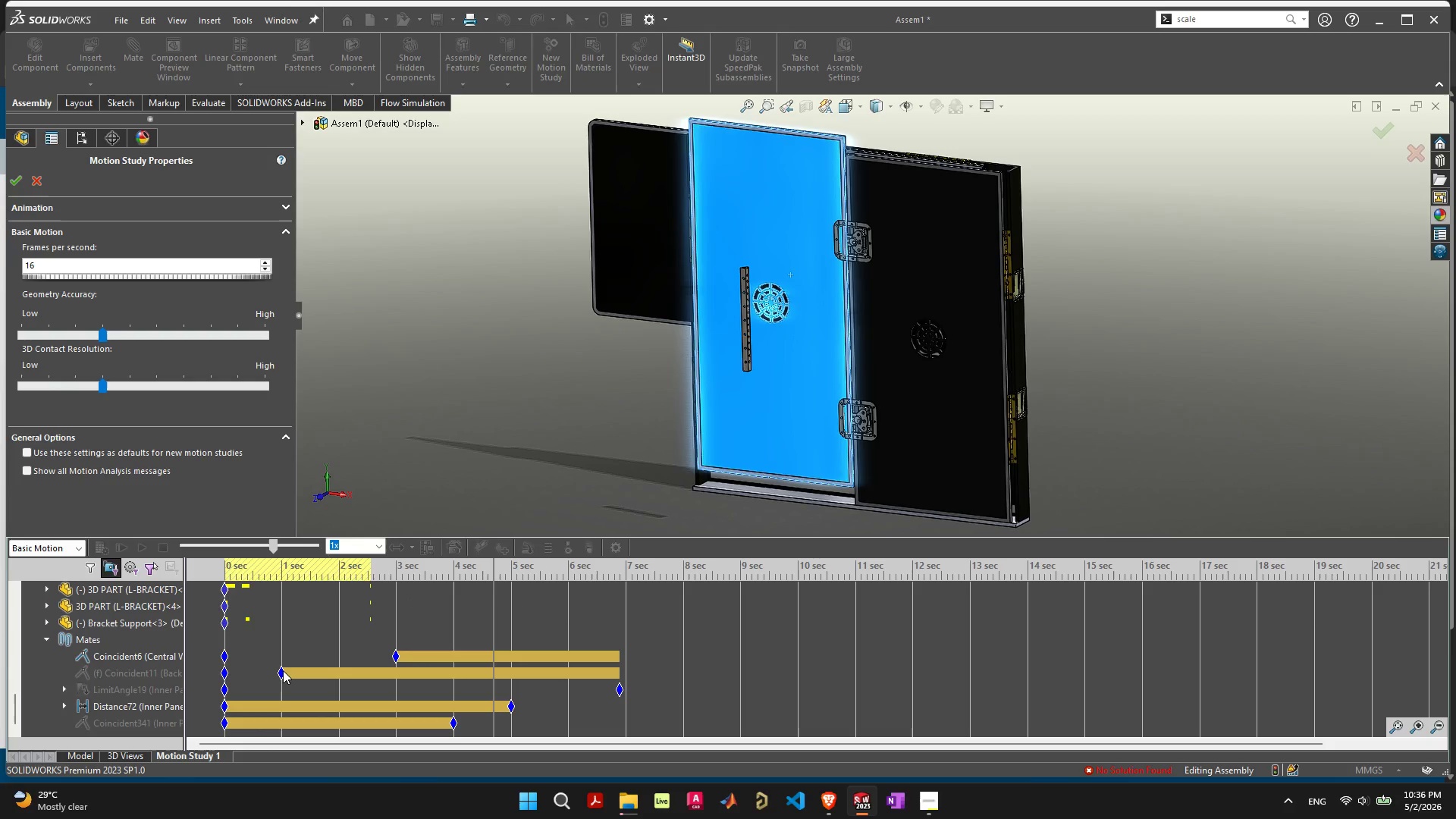 
left_click_drag(start_coordinate=[283, 670], to_coordinate=[361, 670])
 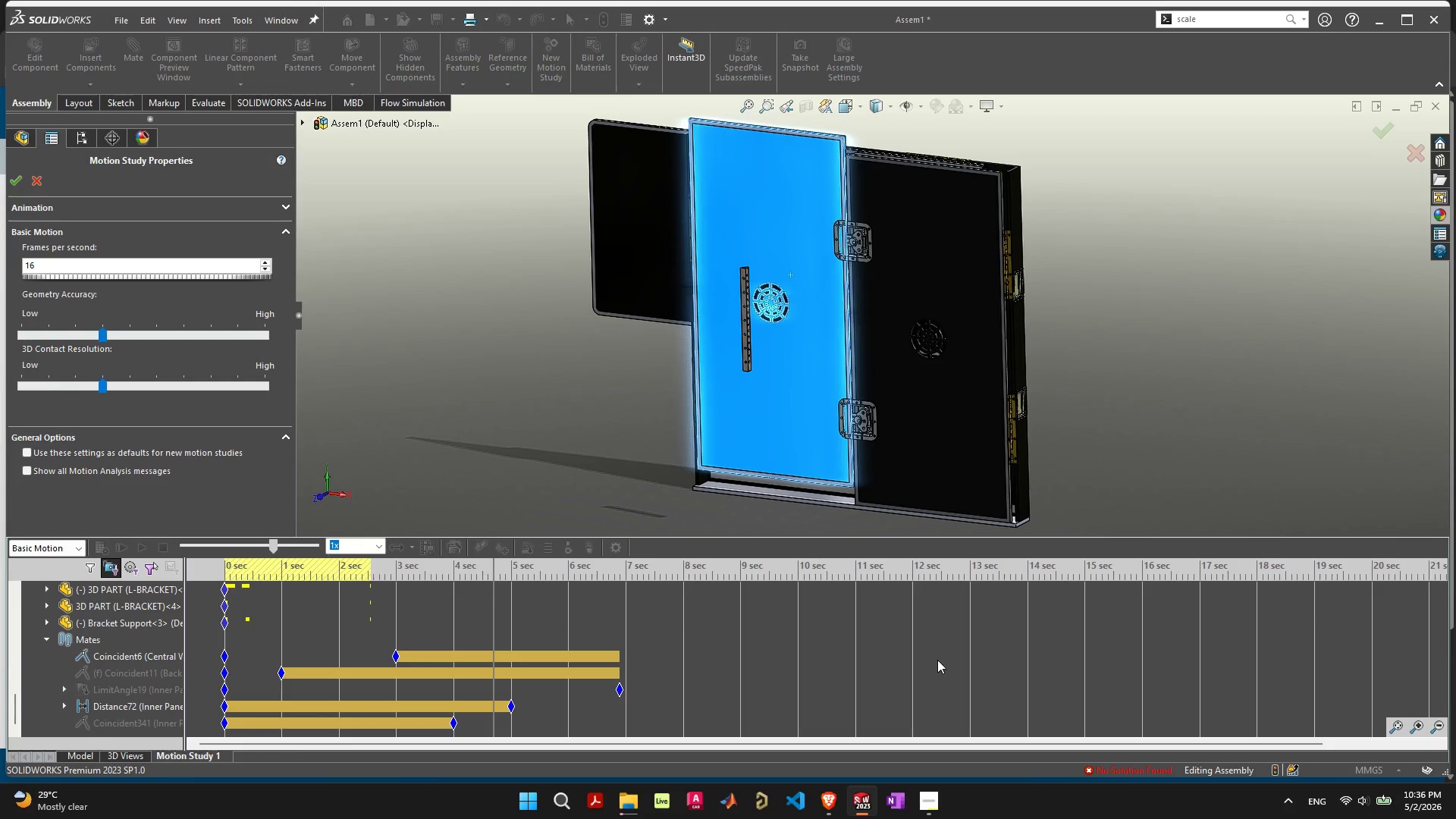 
wait(5.26)
 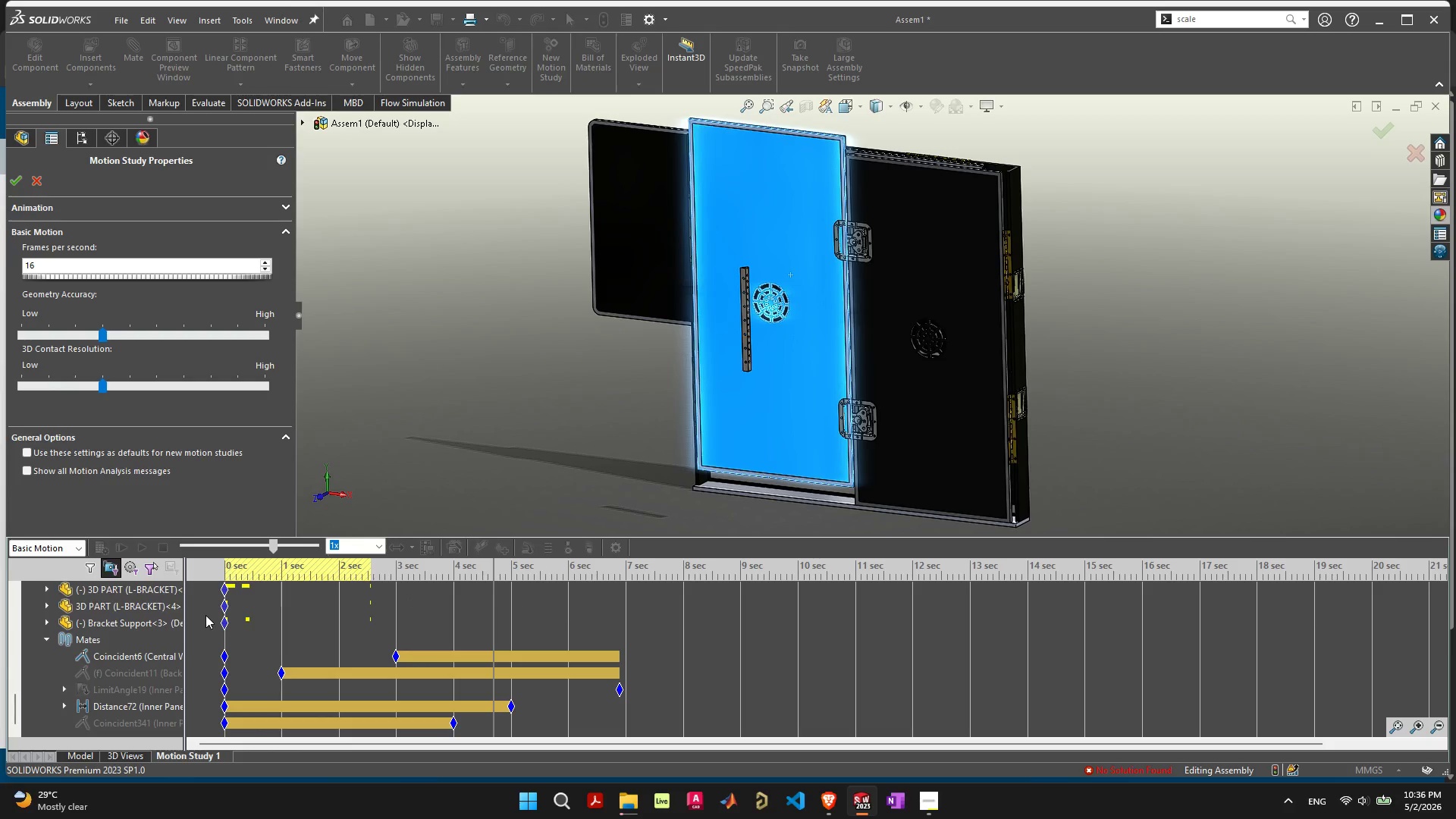 
mouse_move([1370, 724])
 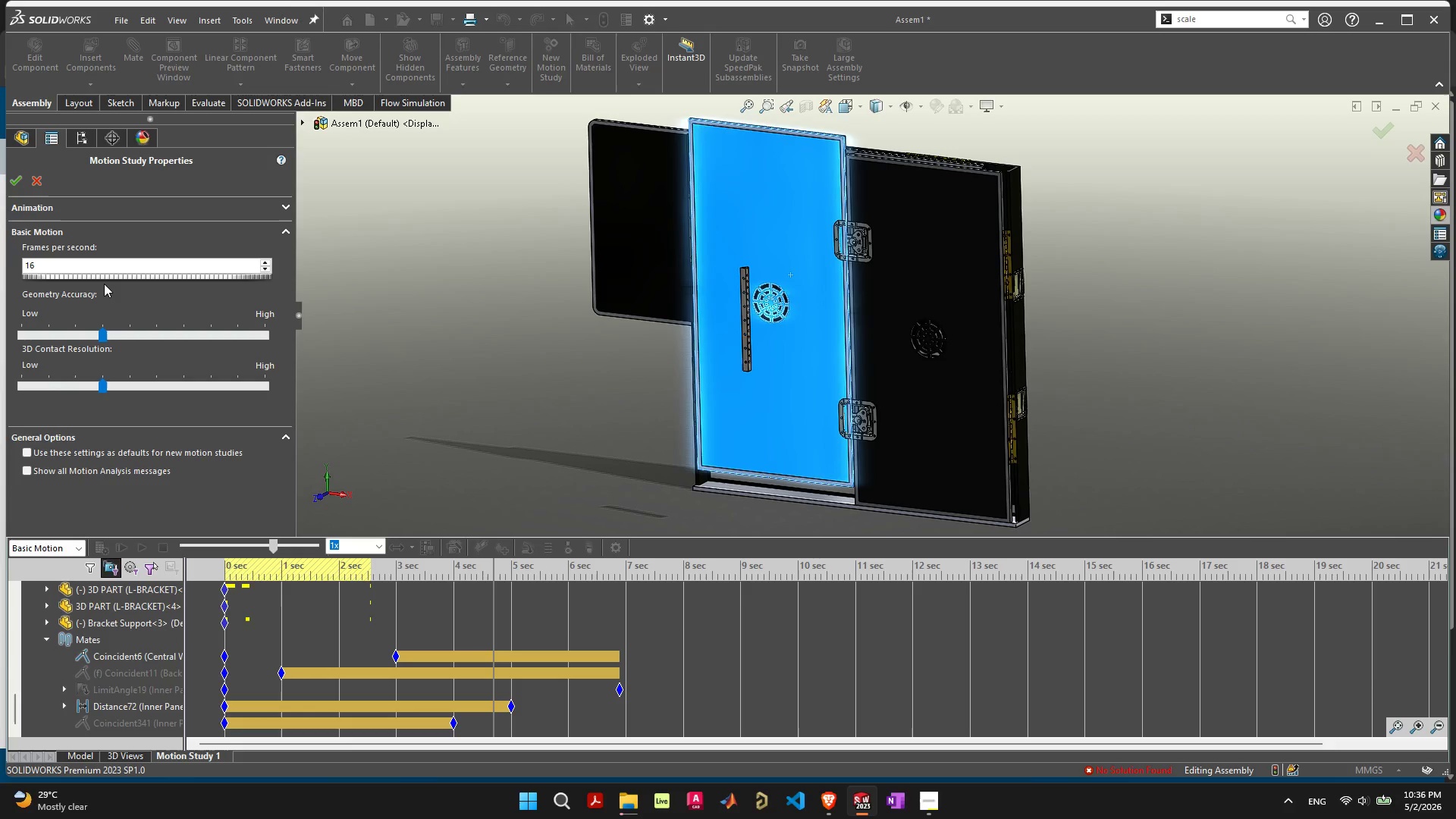 
wait(7.96)
 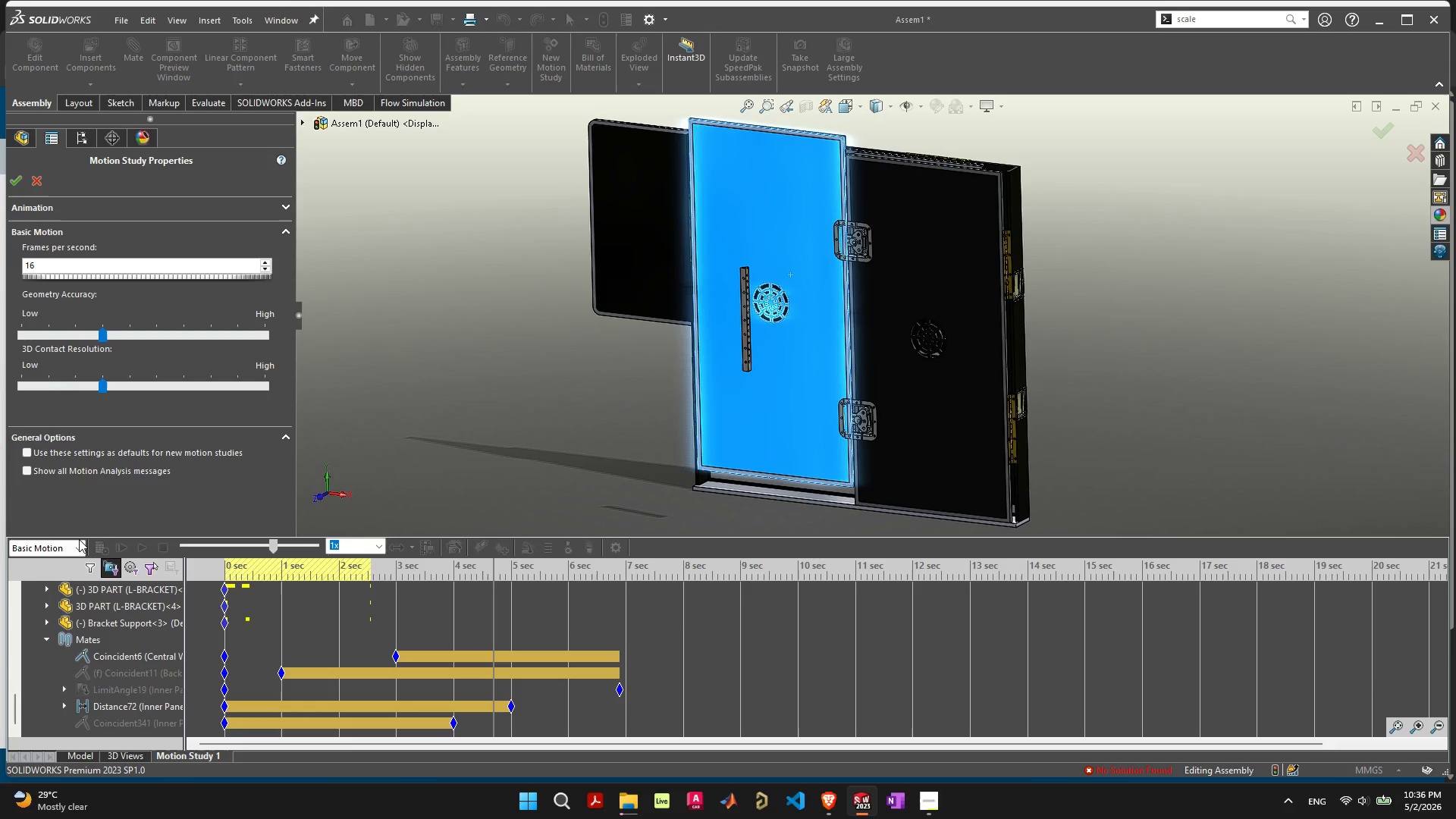 
left_click([1420, 155])
 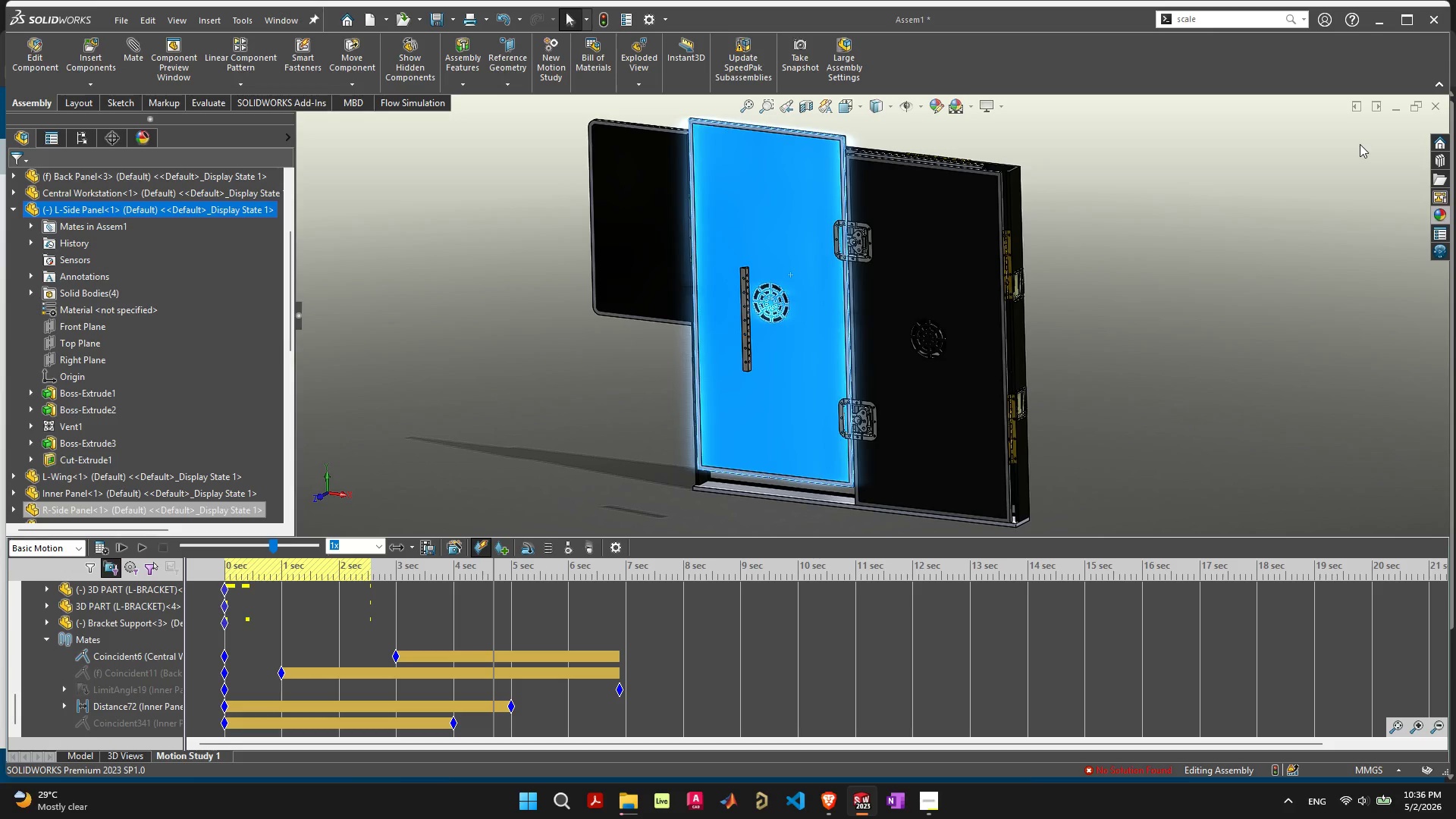 
left_click([1433, 108])
 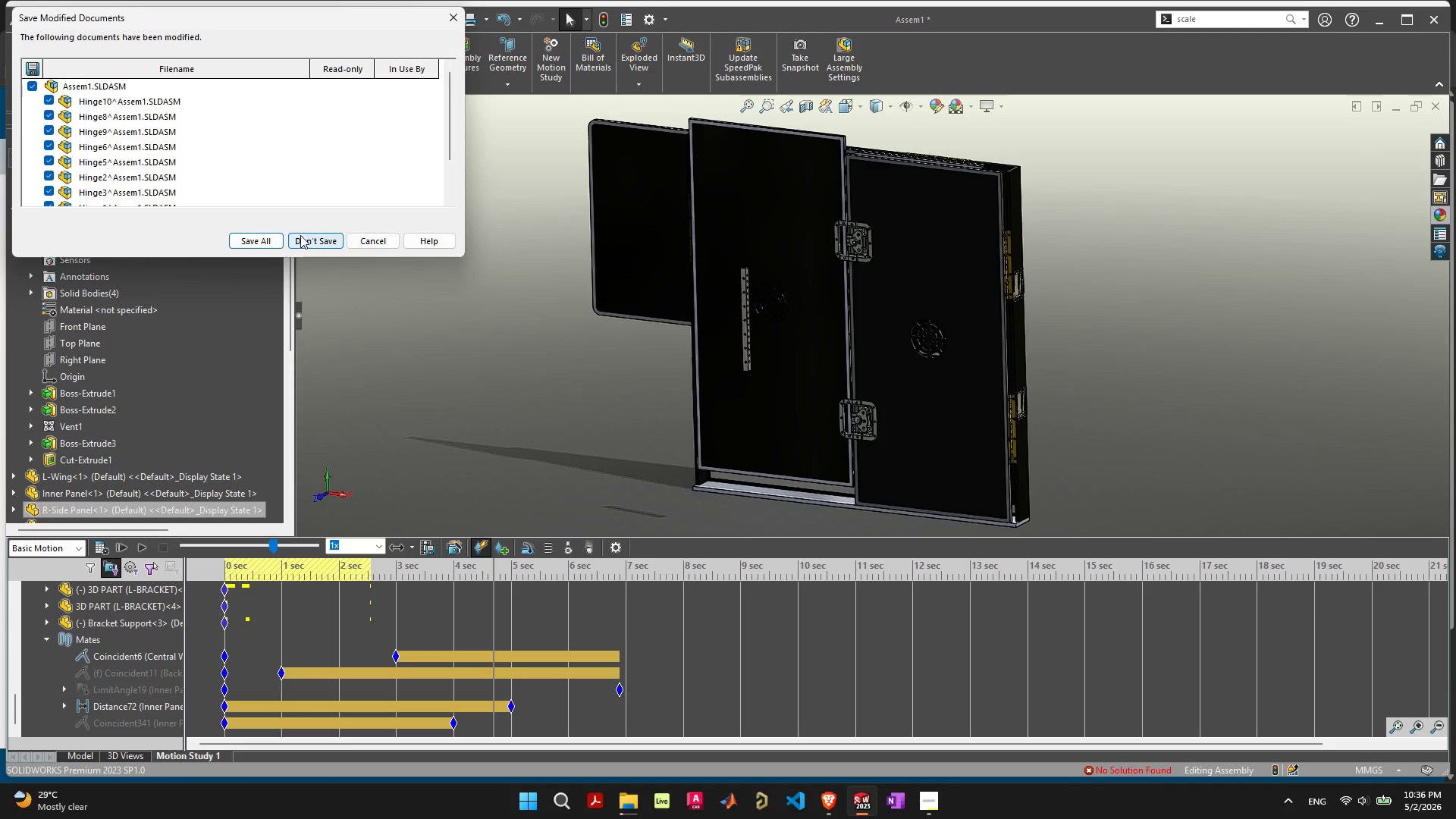 
scroll: coordinate [303, 171], scroll_direction: none, amount: 0.0
 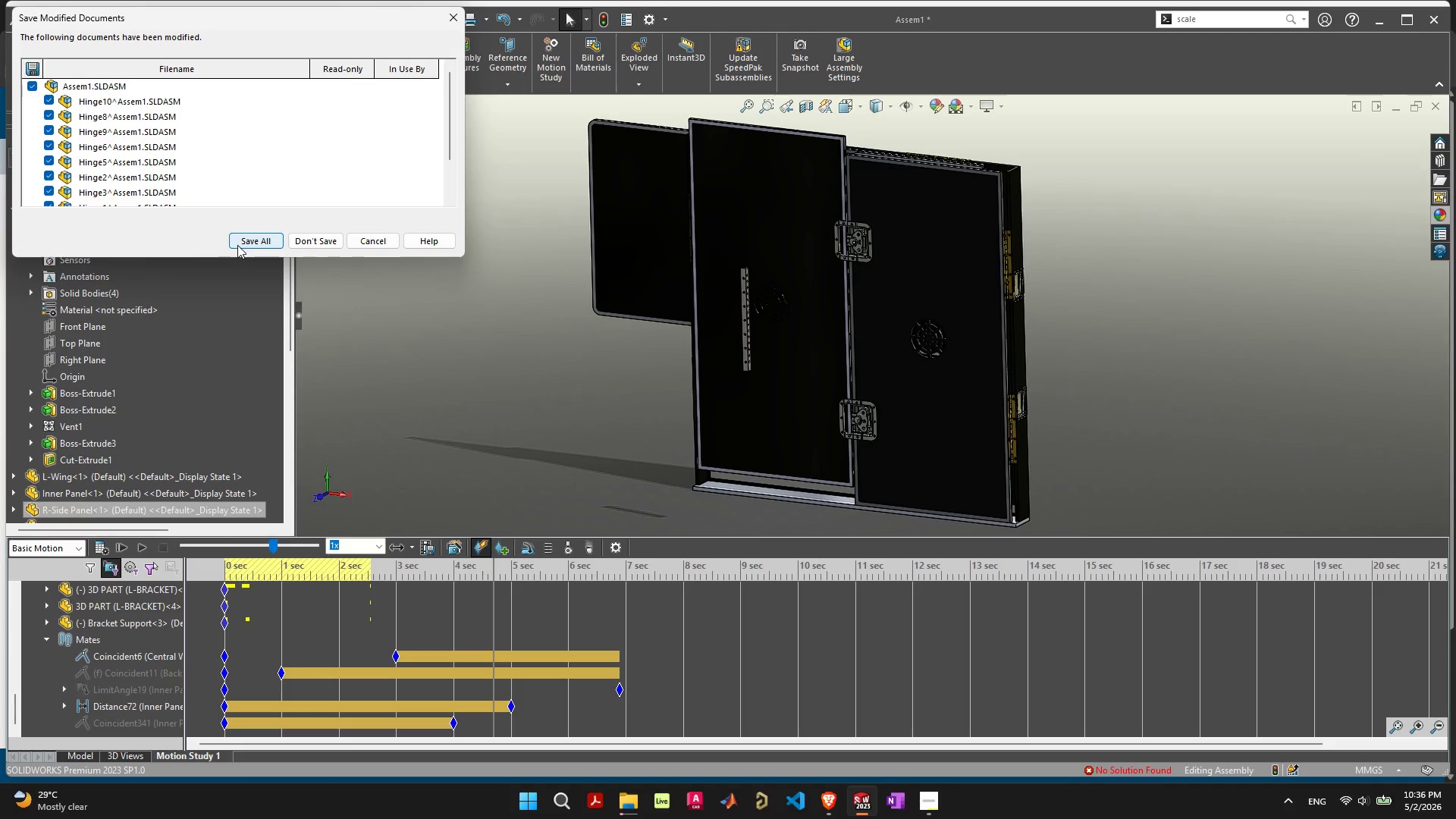 
left_click([239, 245])
 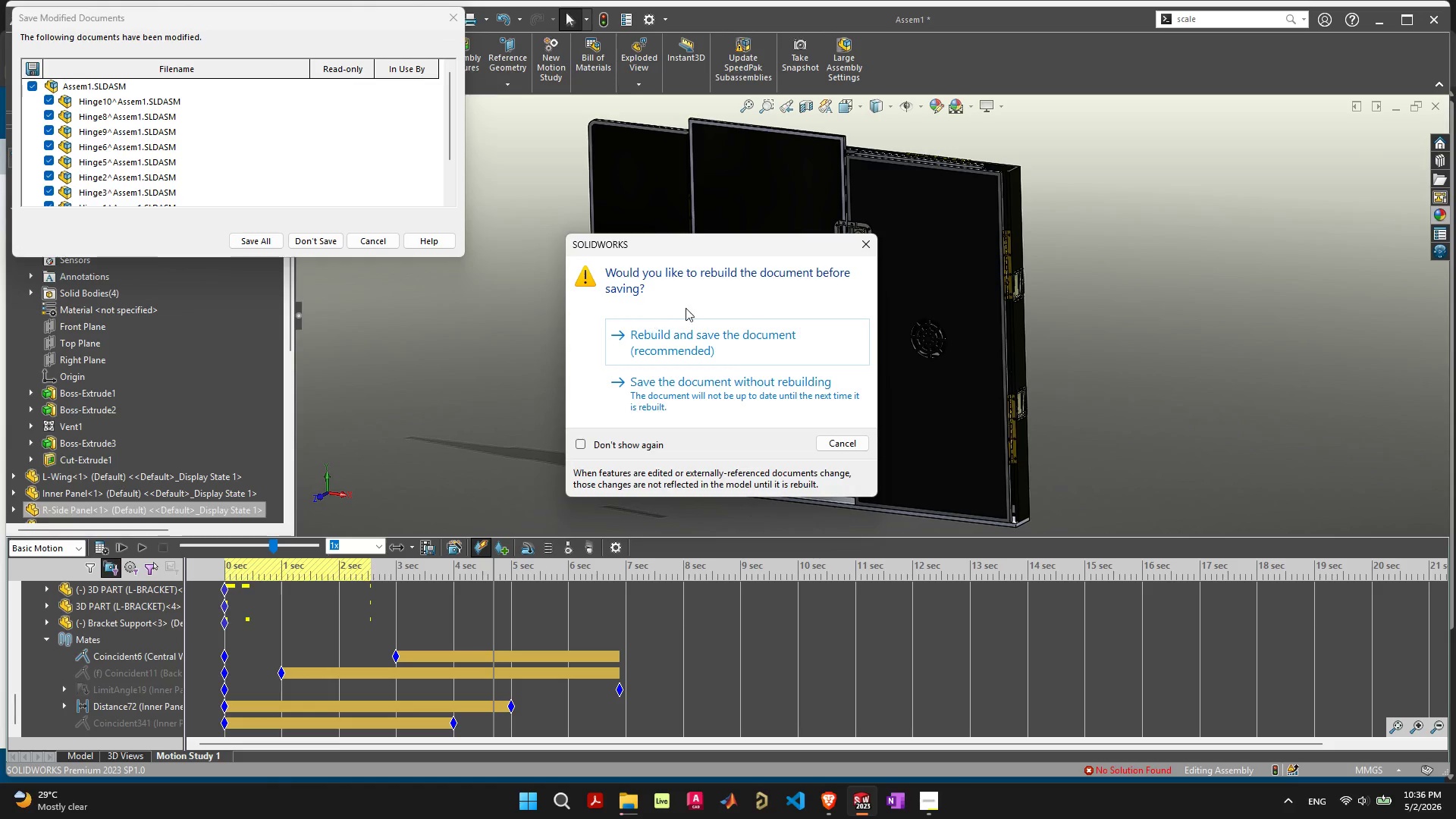 
left_click([710, 342])
 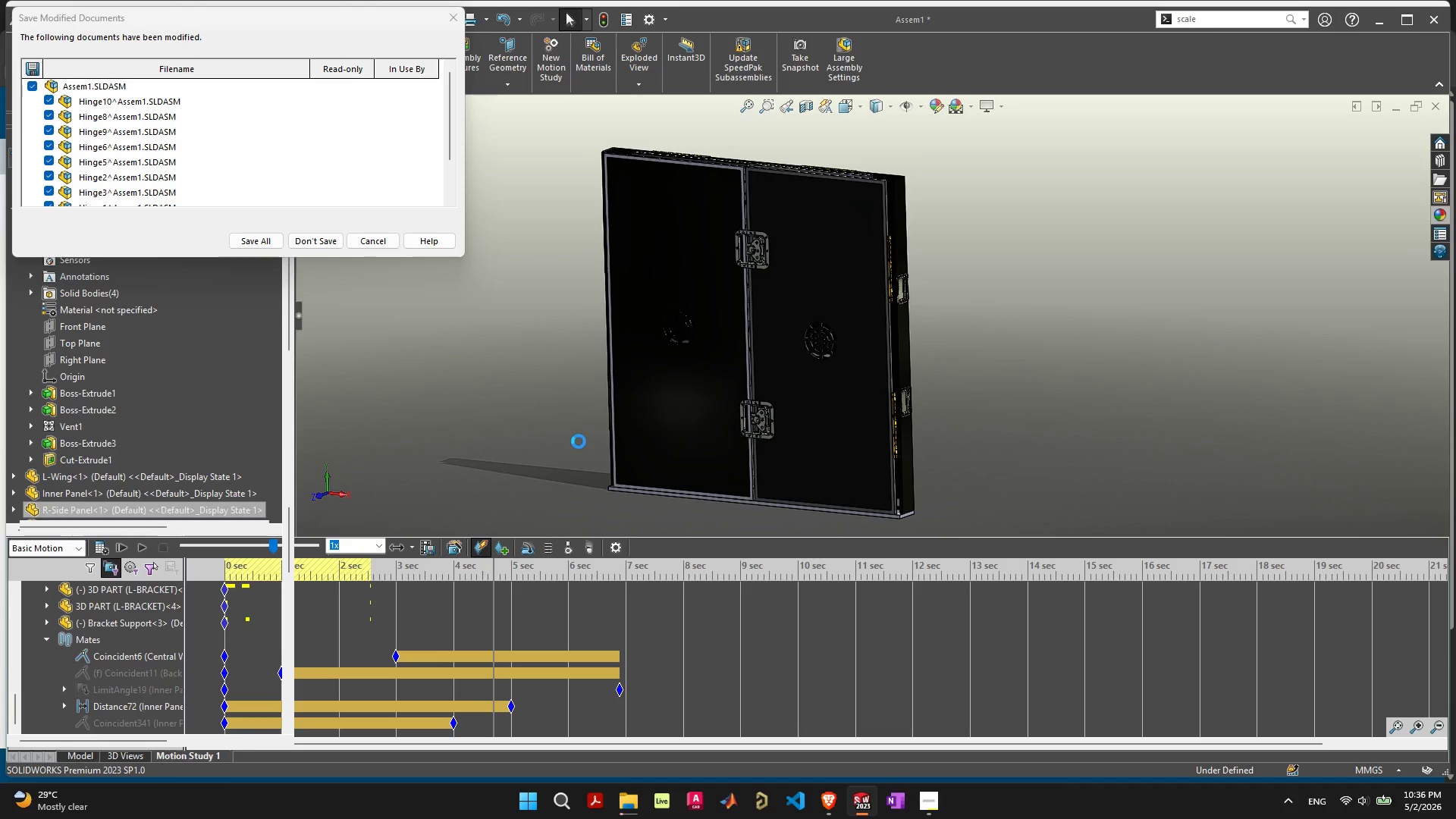 
wait(9.33)
 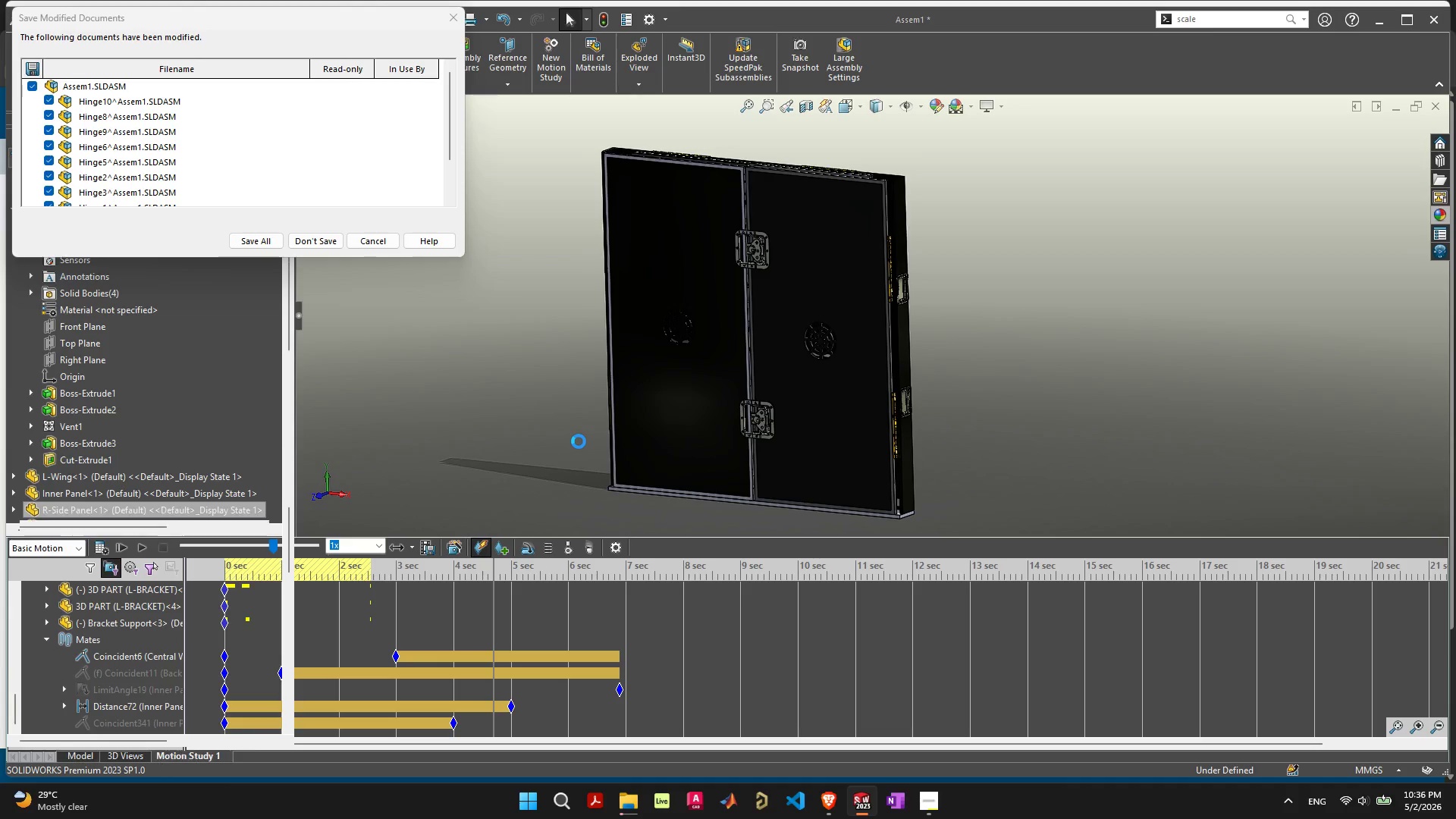 
left_click([1371, 126])
 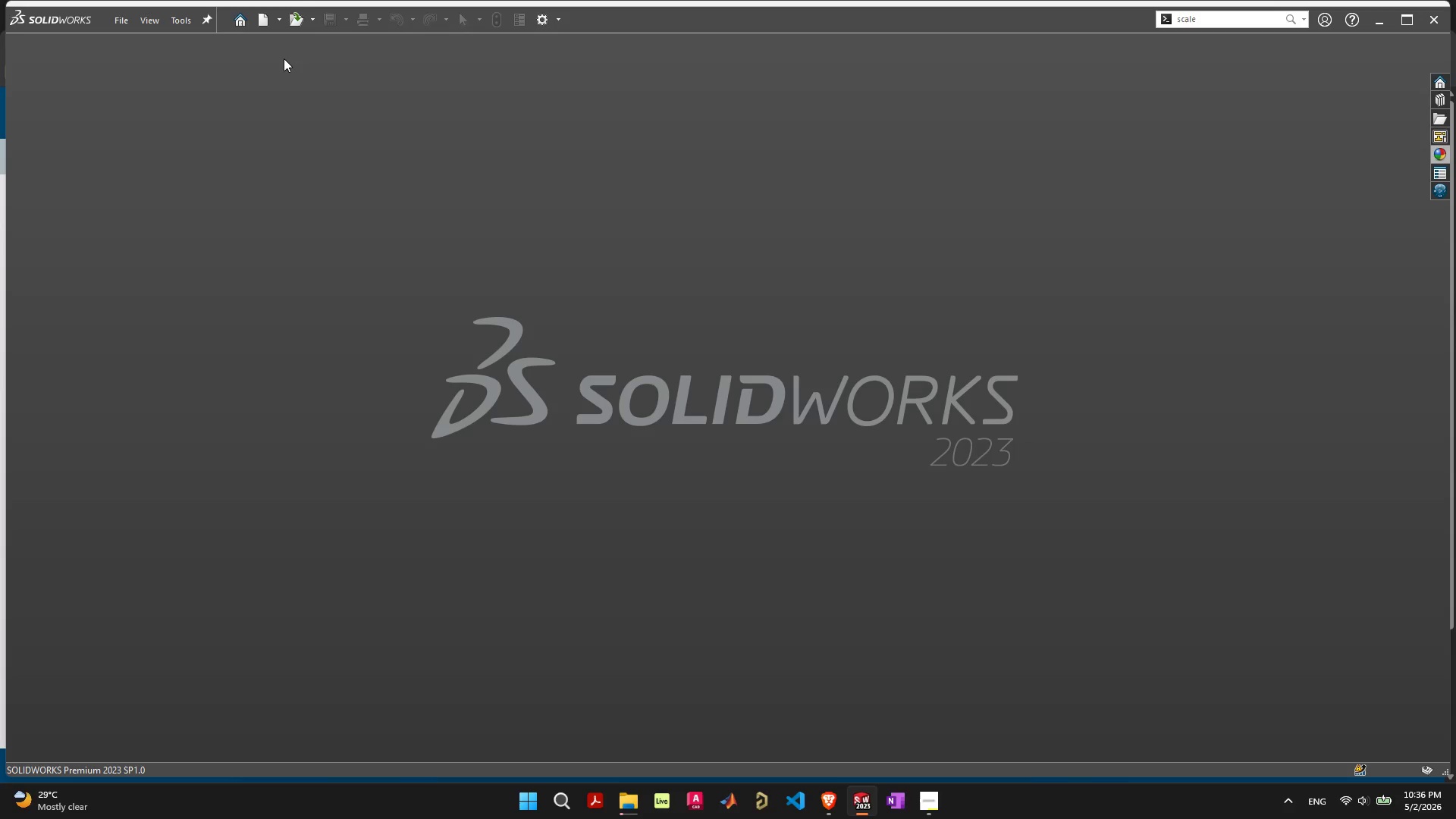 
left_click([299, 24])
 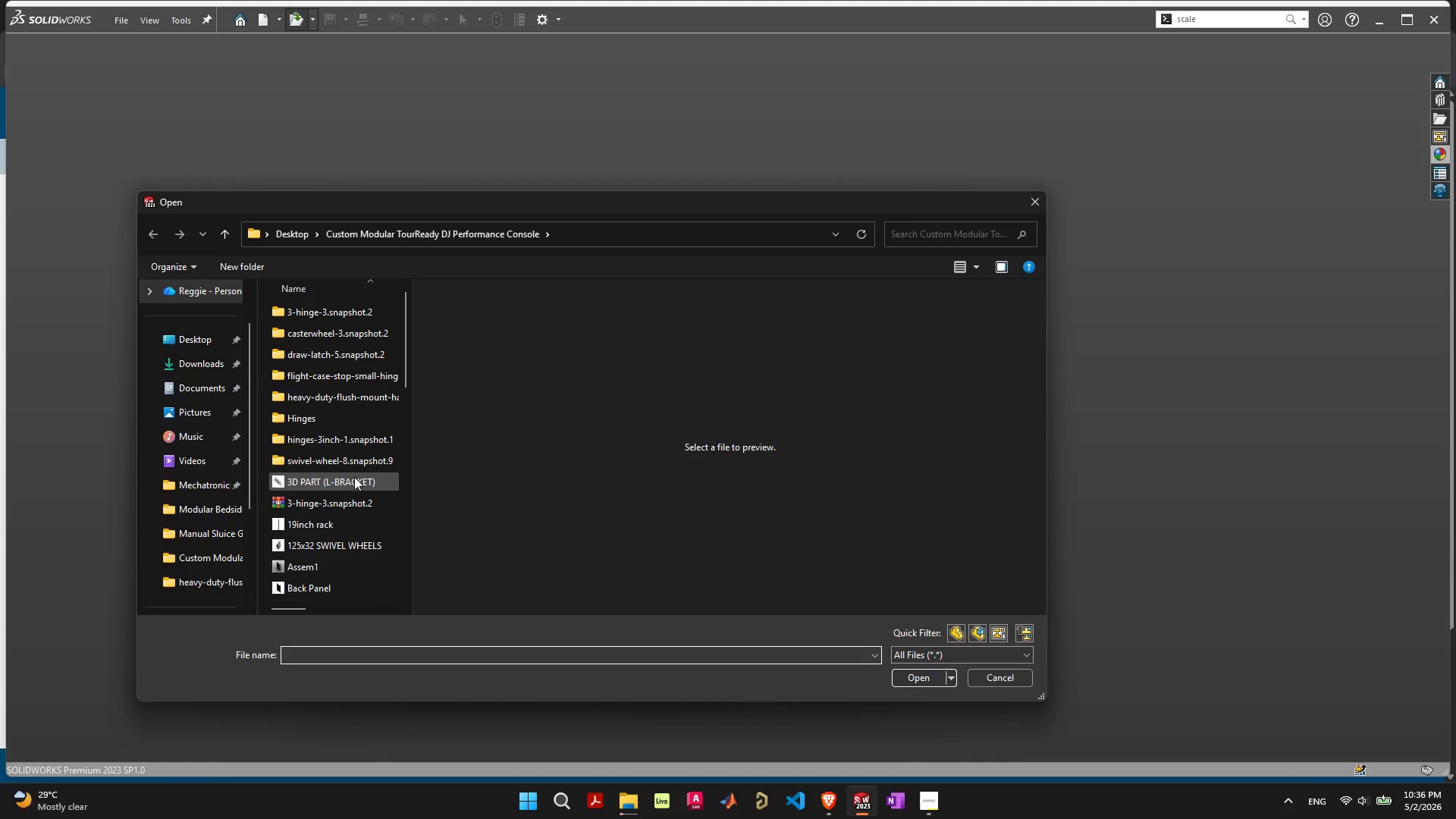 
scroll: coordinate [350, 477], scroll_direction: down, amount: 4.0
 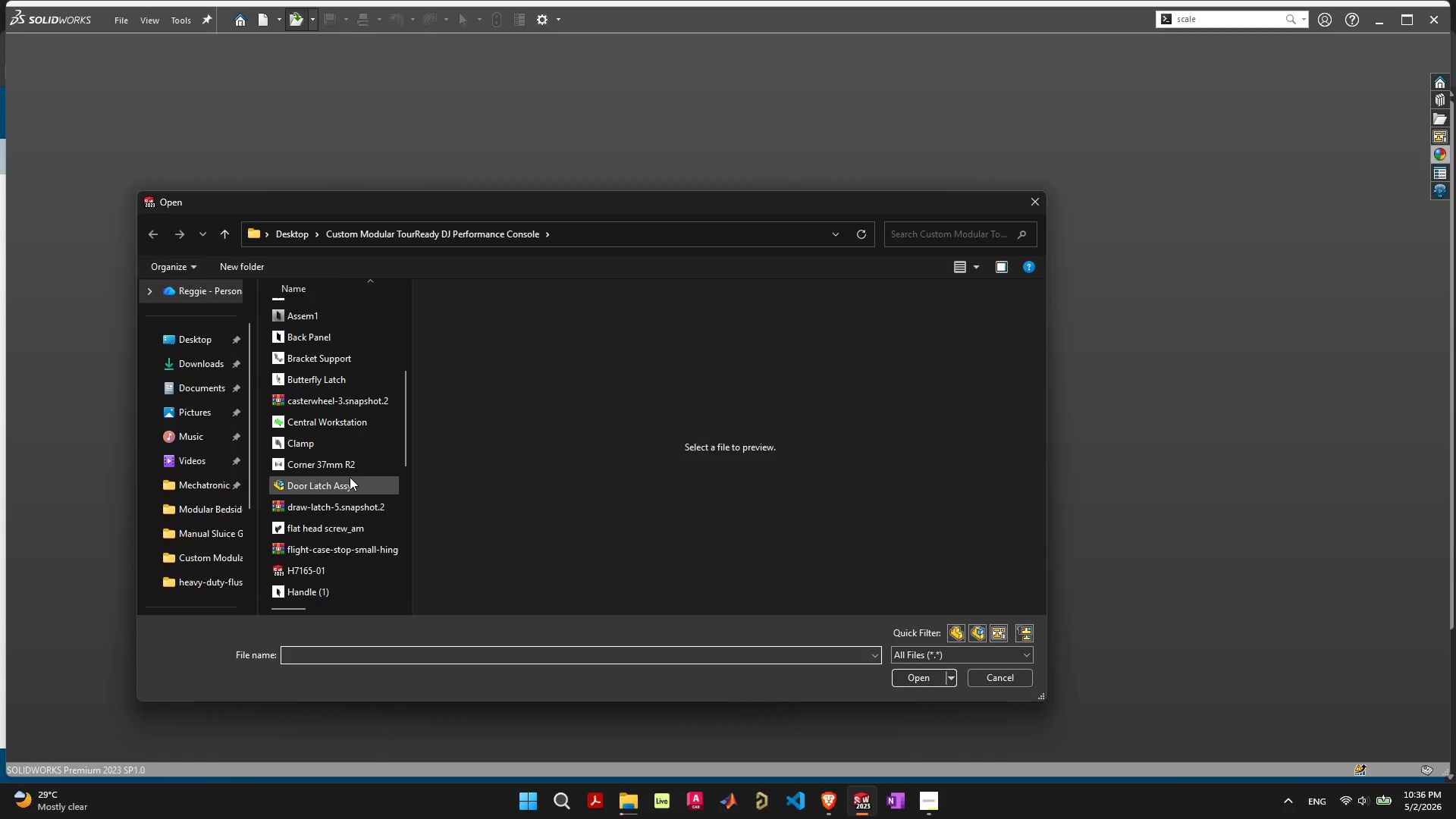 
scroll: coordinate [350, 477], scroll_direction: up, amount: 1.0
 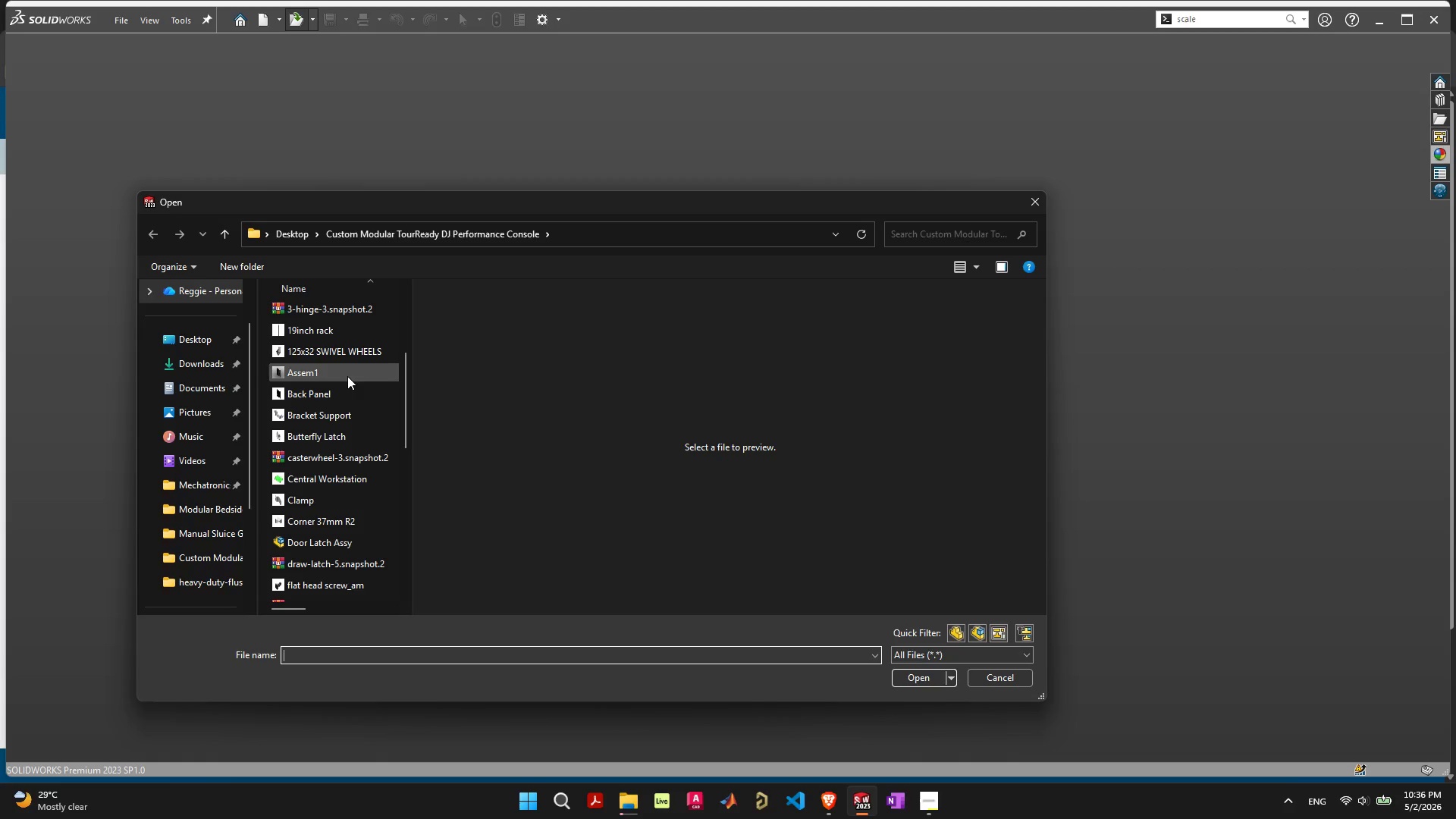 
double_click([347, 376])
 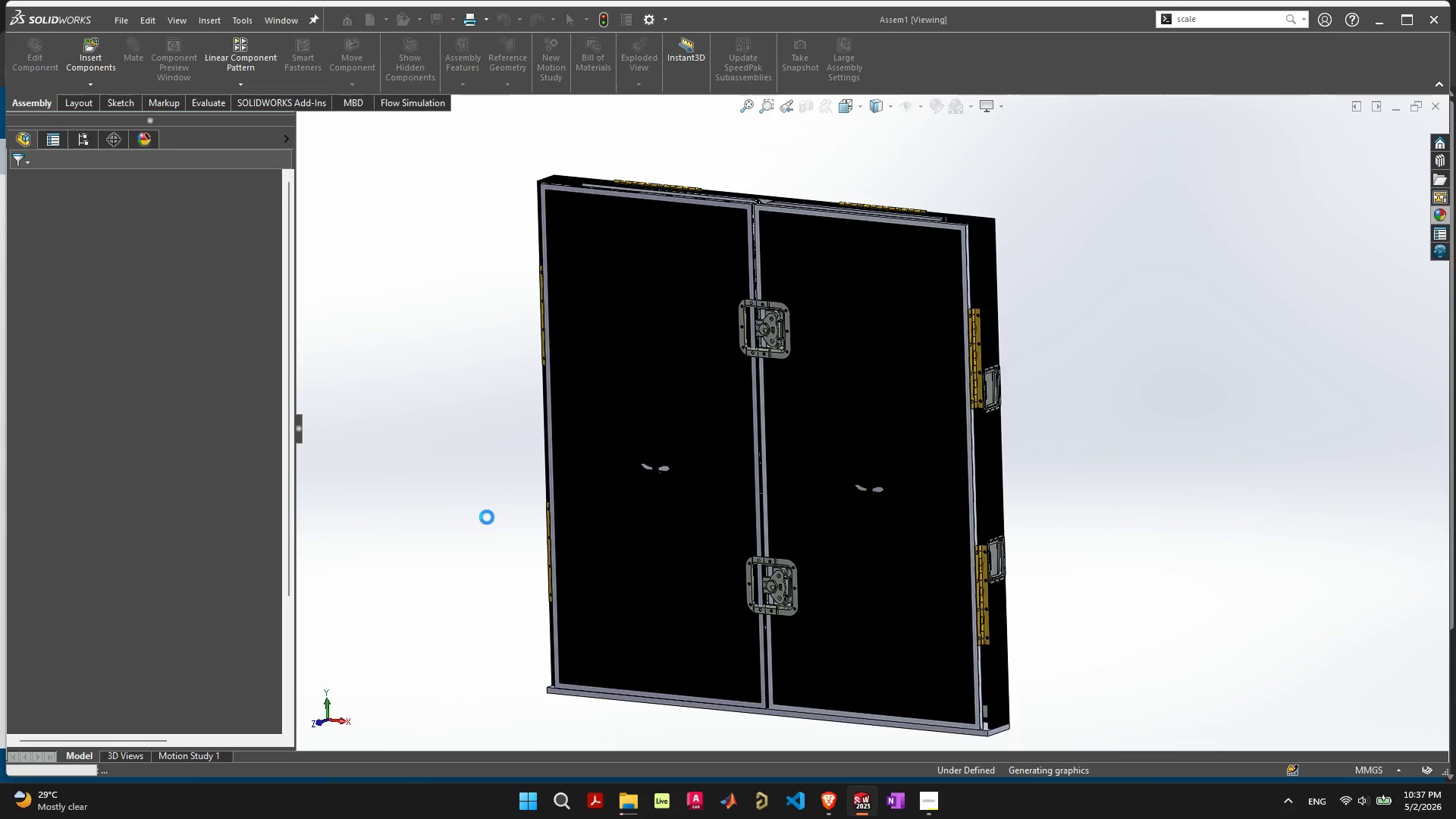 
wait(15.53)
 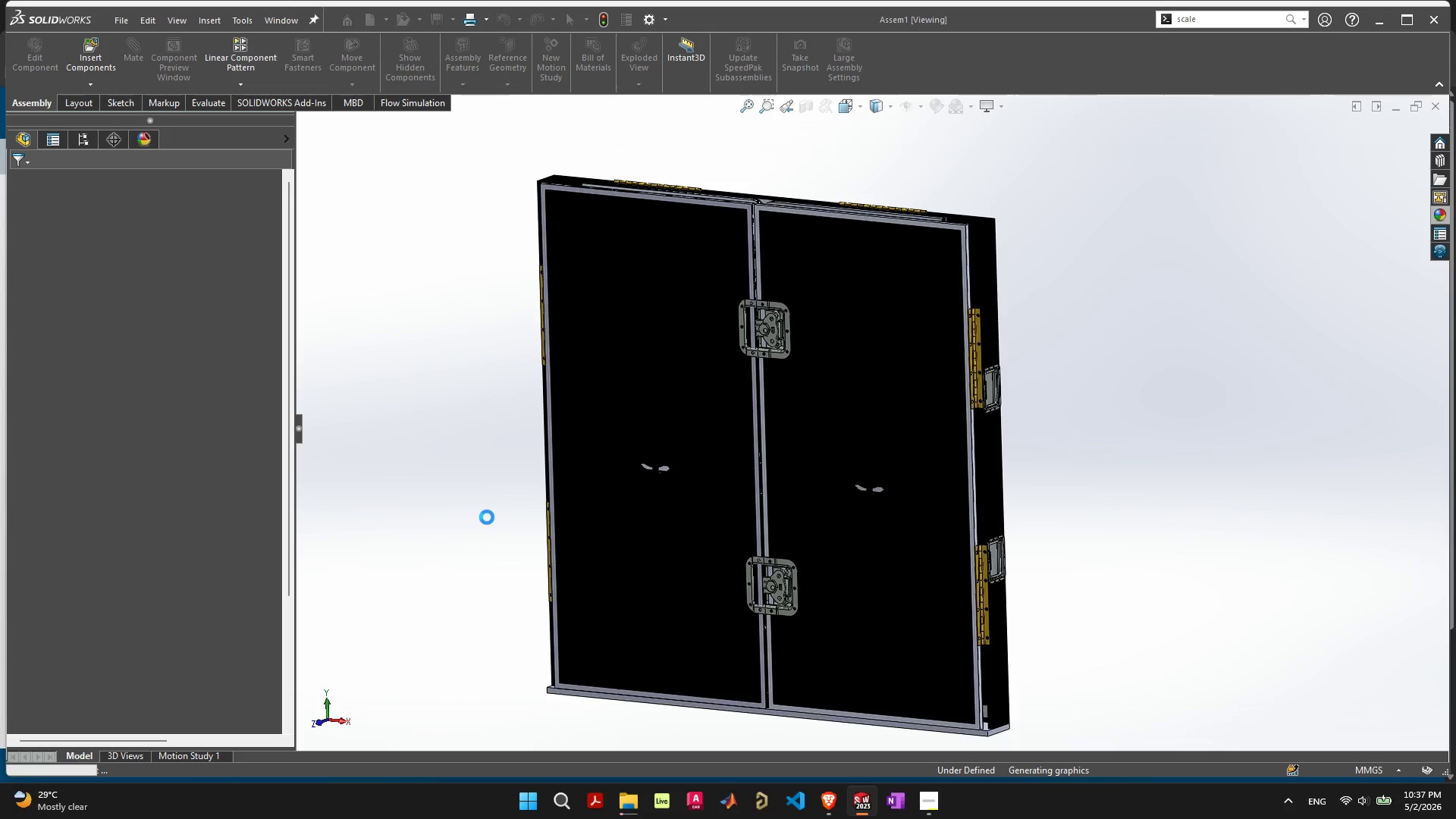 
scroll: coordinate [753, 324], scroll_direction: up, amount: 2.0
 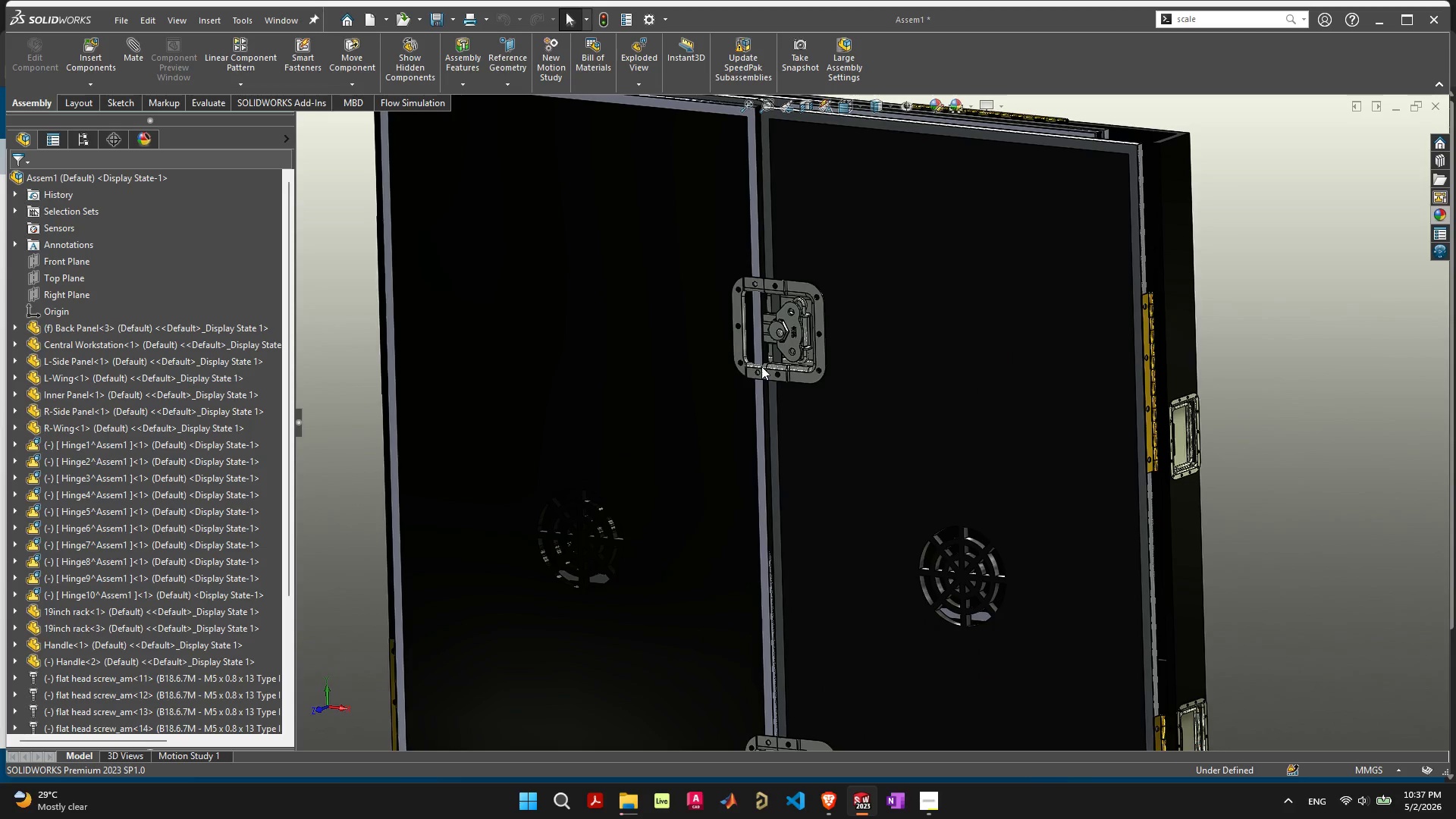 
wait(7.02)
 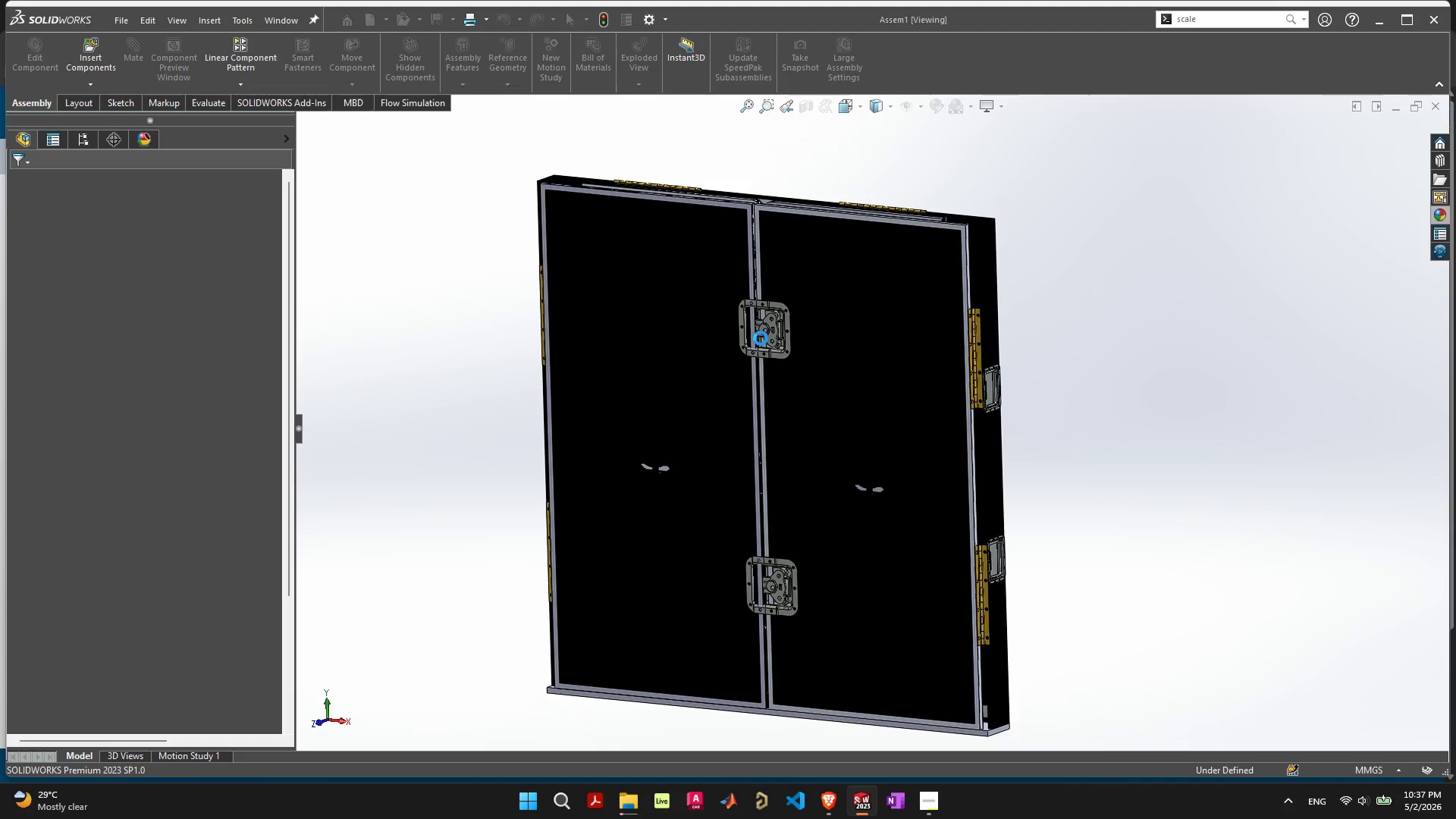 
mouse_move([715, 291])
 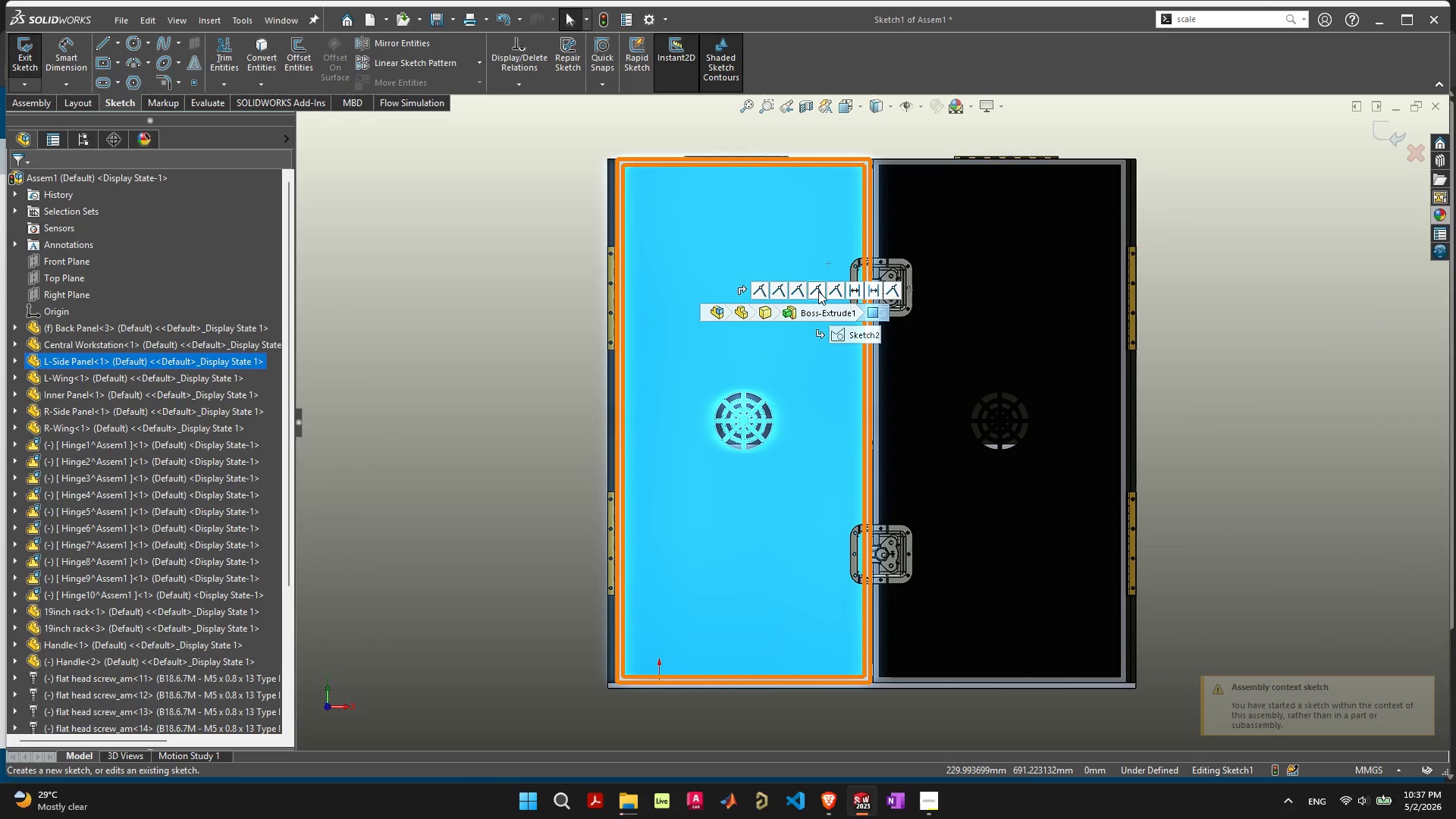 
wait(6.83)
 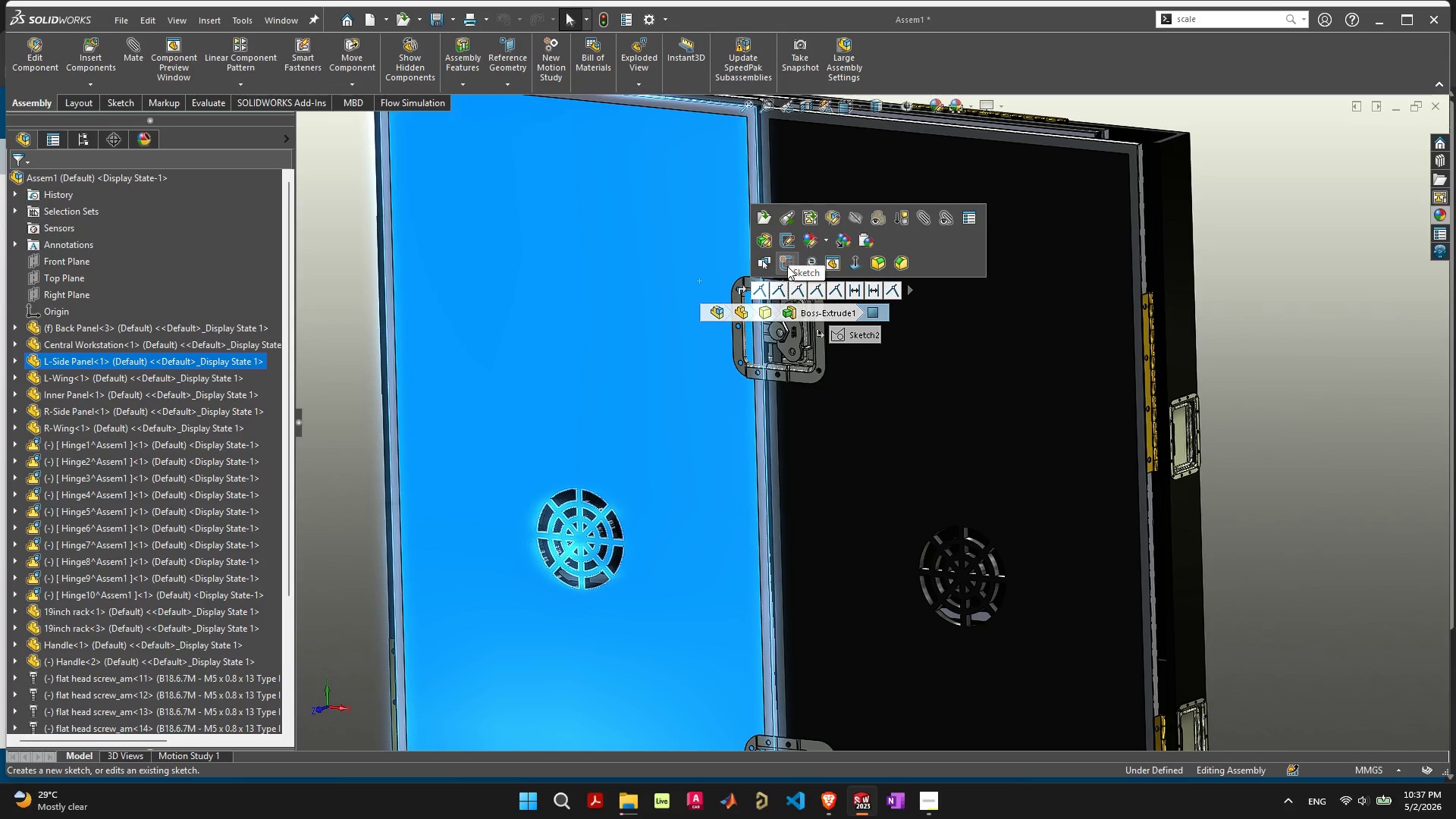 
left_click([1406, 152])
 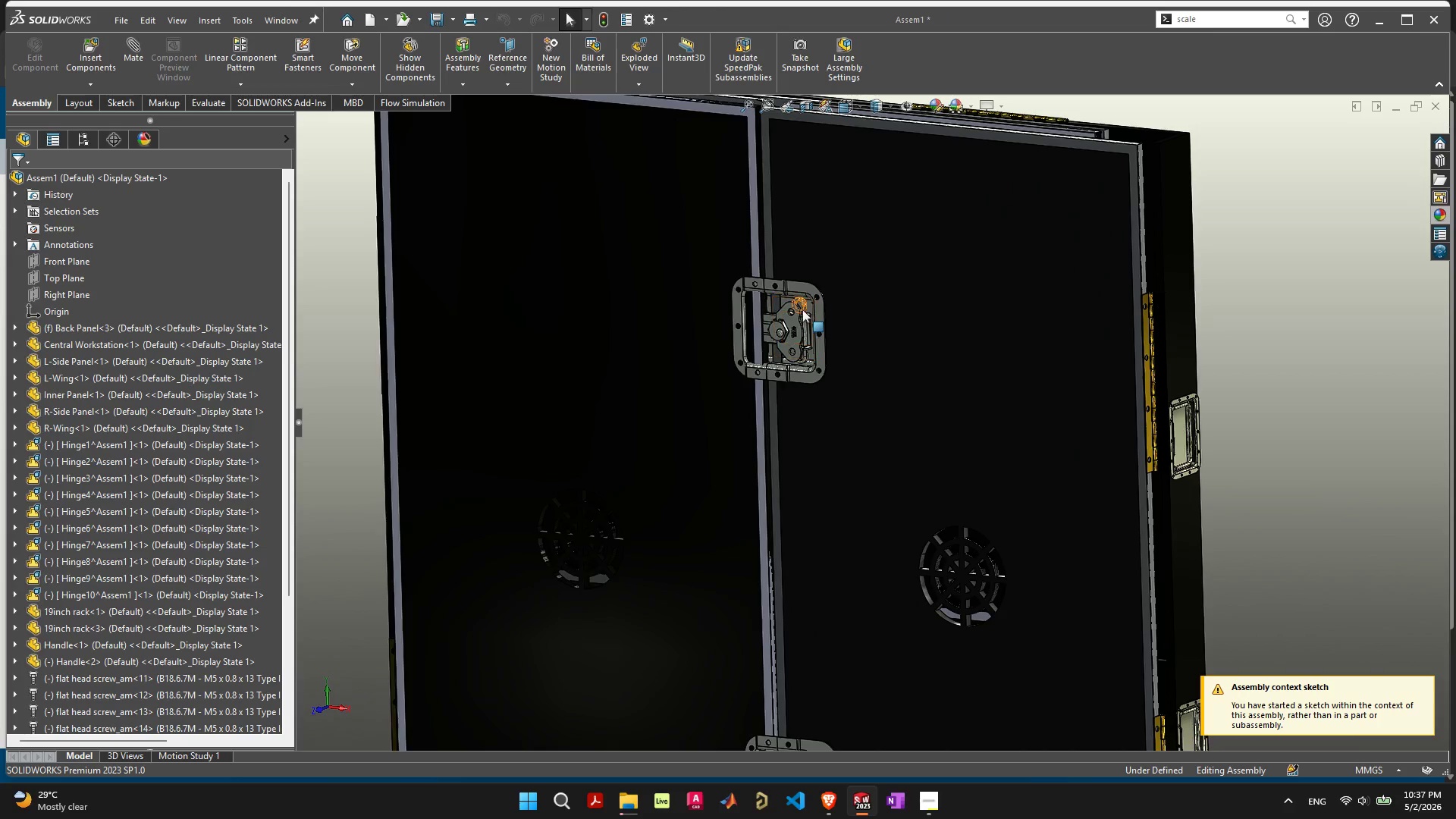 
left_click([645, 356])
 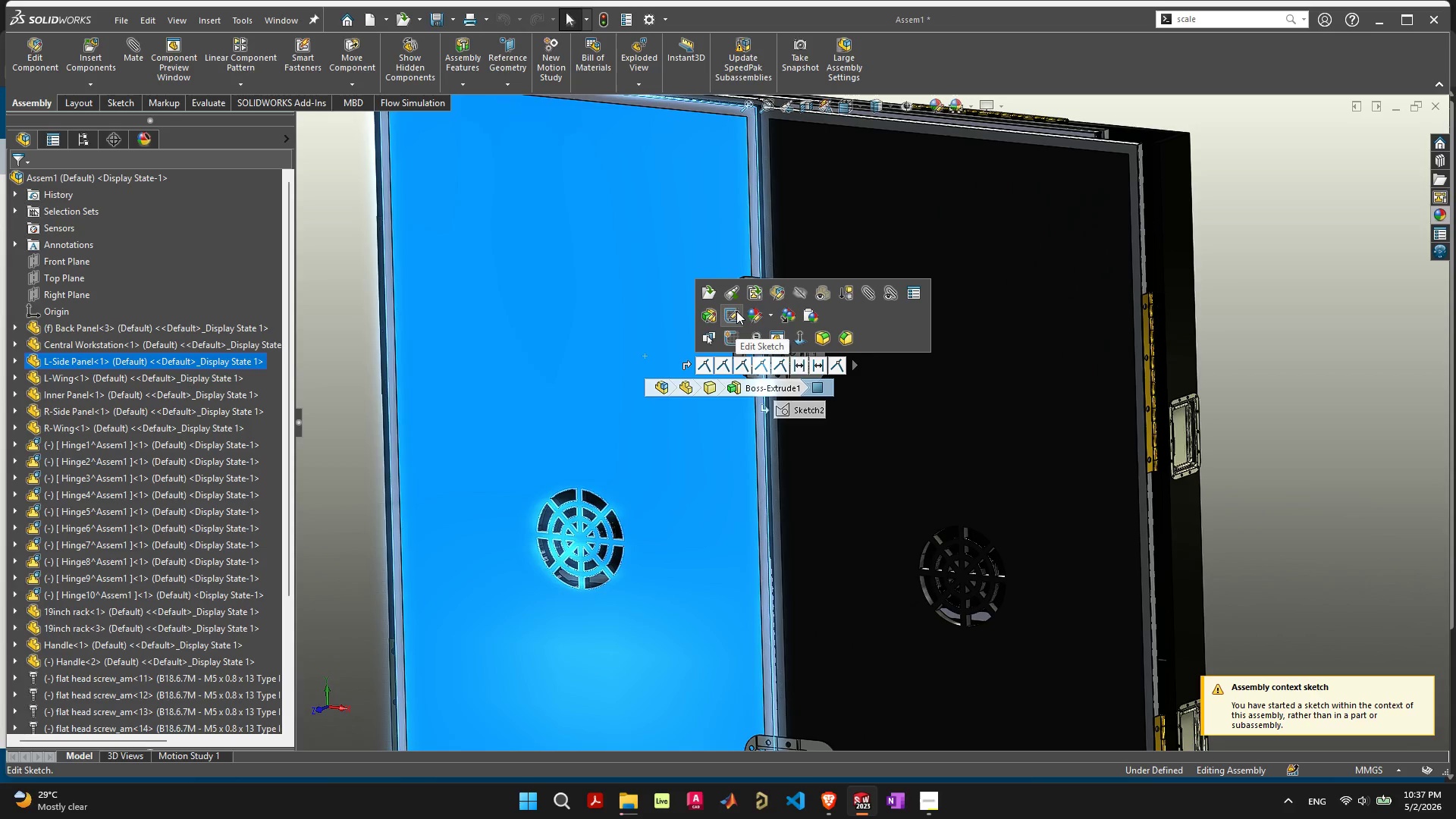 
left_click([736, 311])
 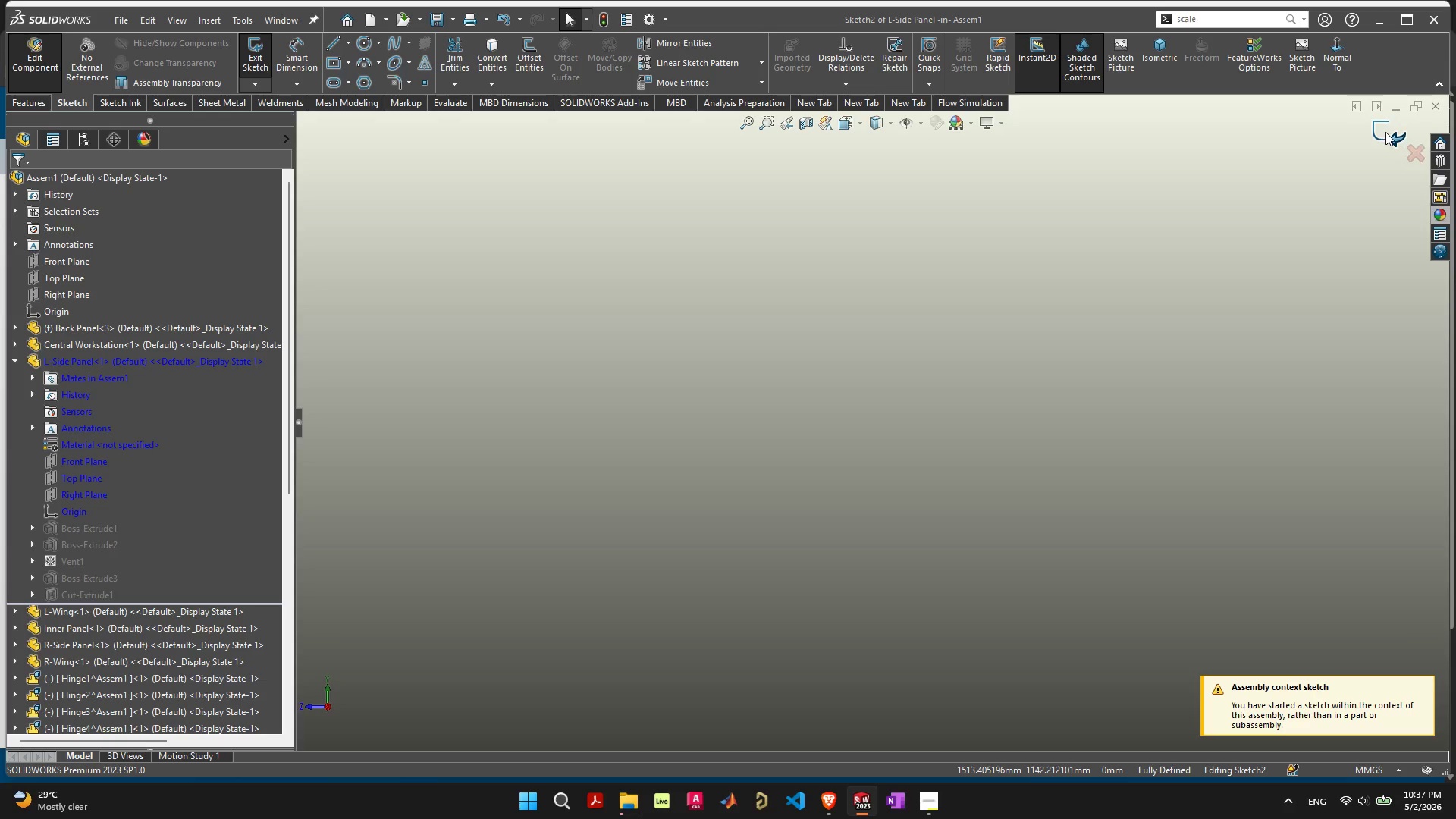 
left_click([1411, 146])
 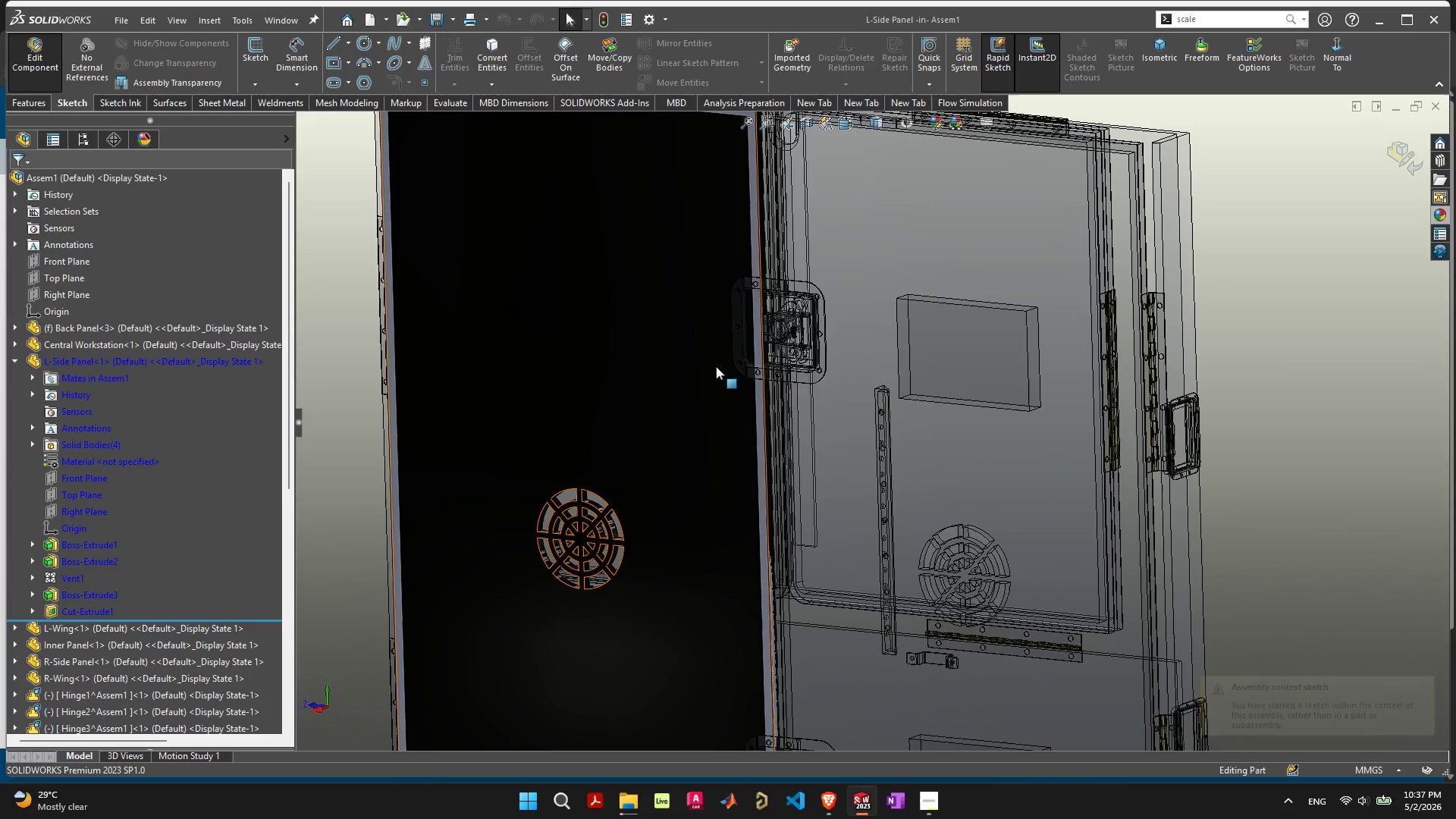 
left_click([694, 323])
 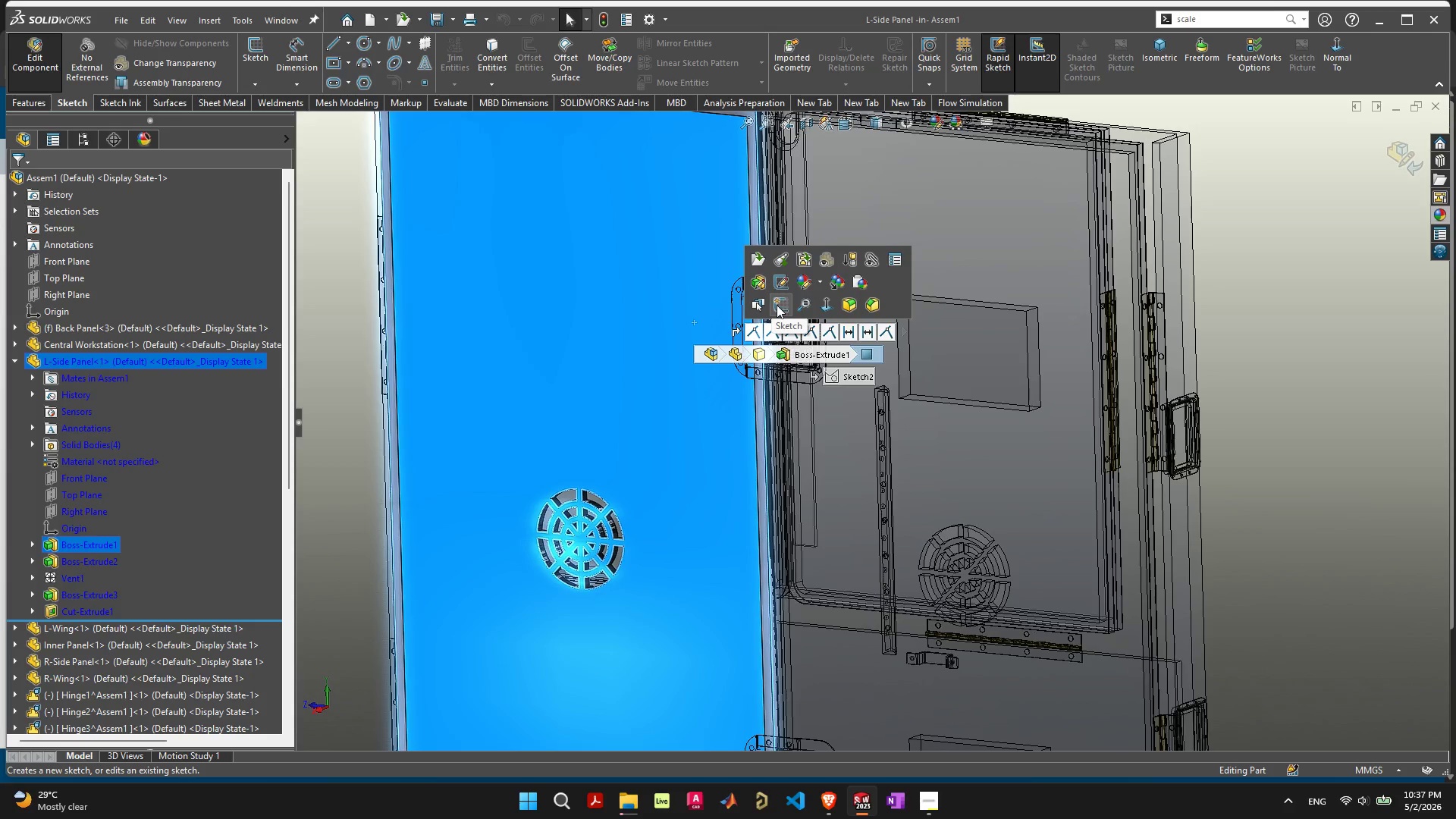 
left_click([777, 305])
 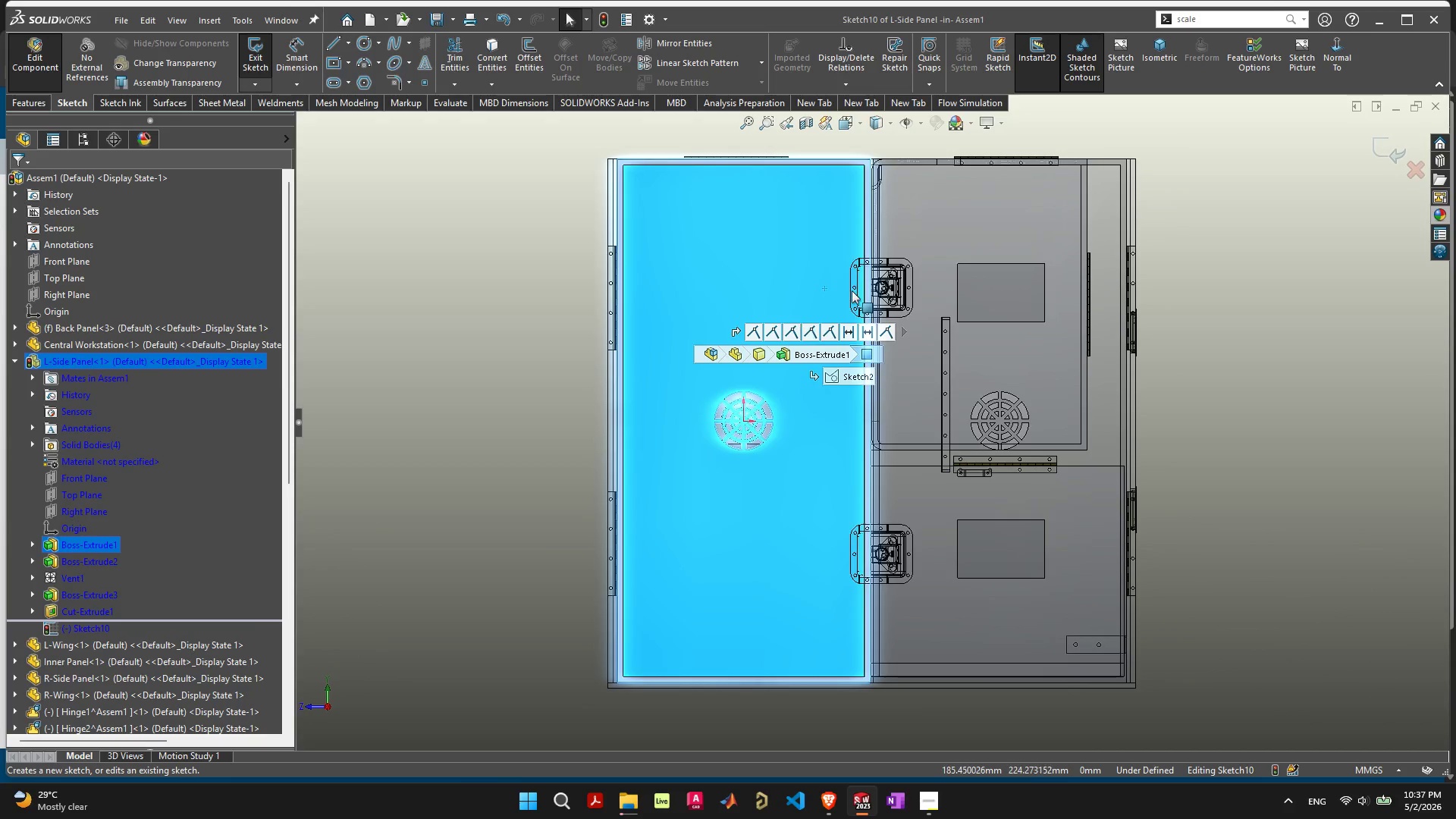 
scroll: coordinate [882, 325], scroll_direction: up, amount: 9.0
 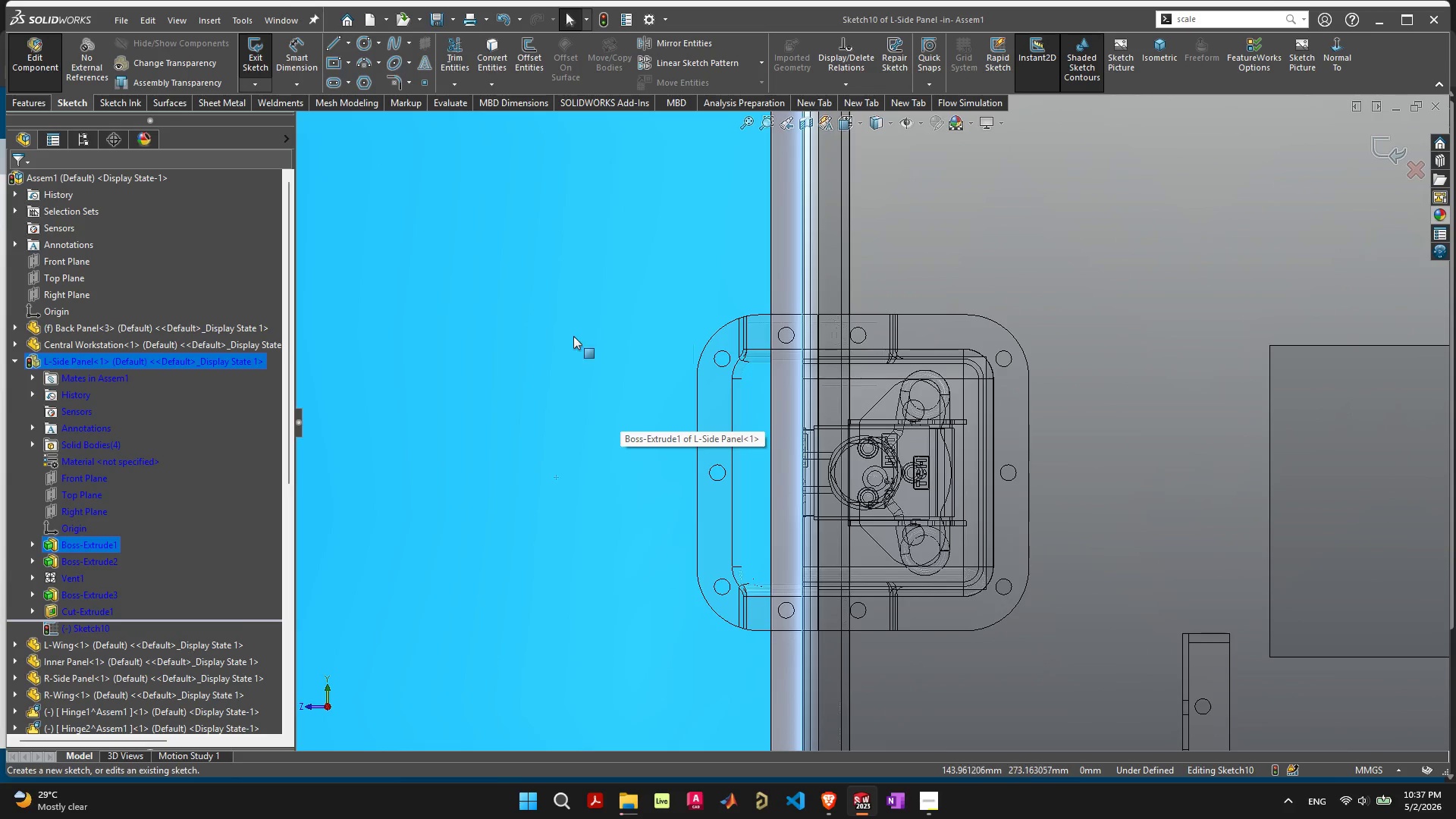 
wait(8.4)
 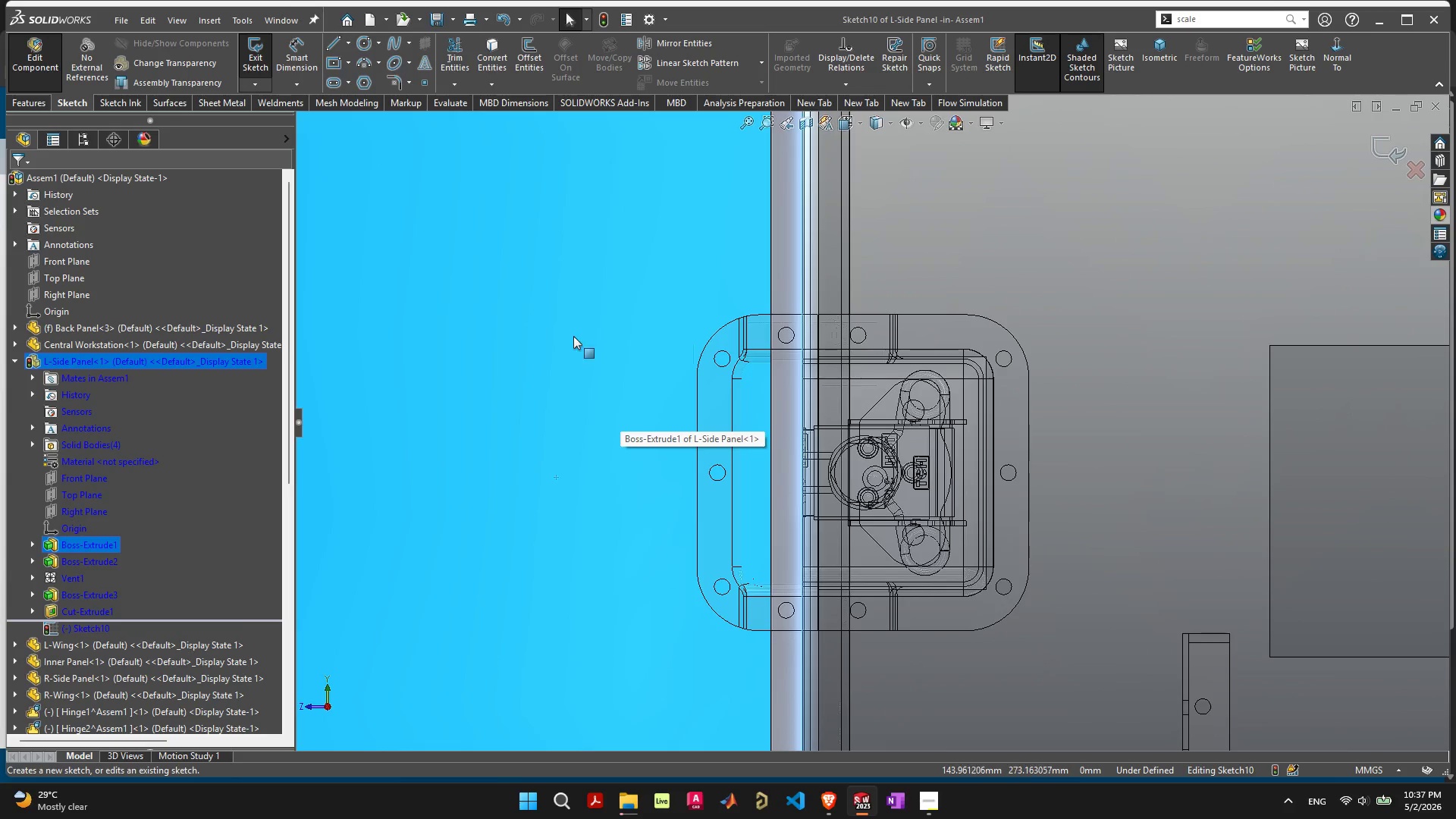 
scroll: coordinate [984, 373], scroll_direction: up, amount: 5.0
 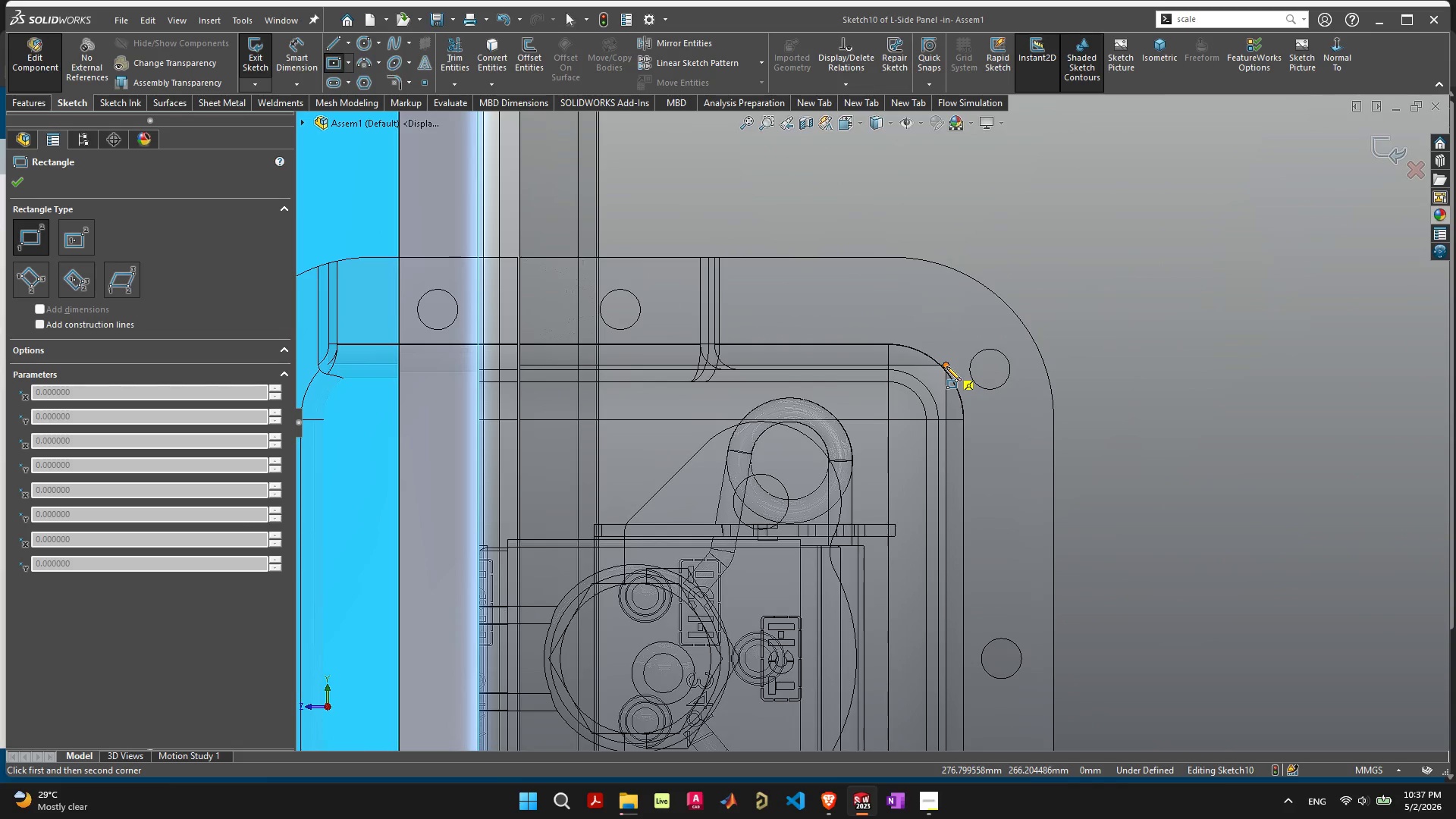 
scroll: coordinate [898, 378], scroll_direction: down, amount: 6.0
 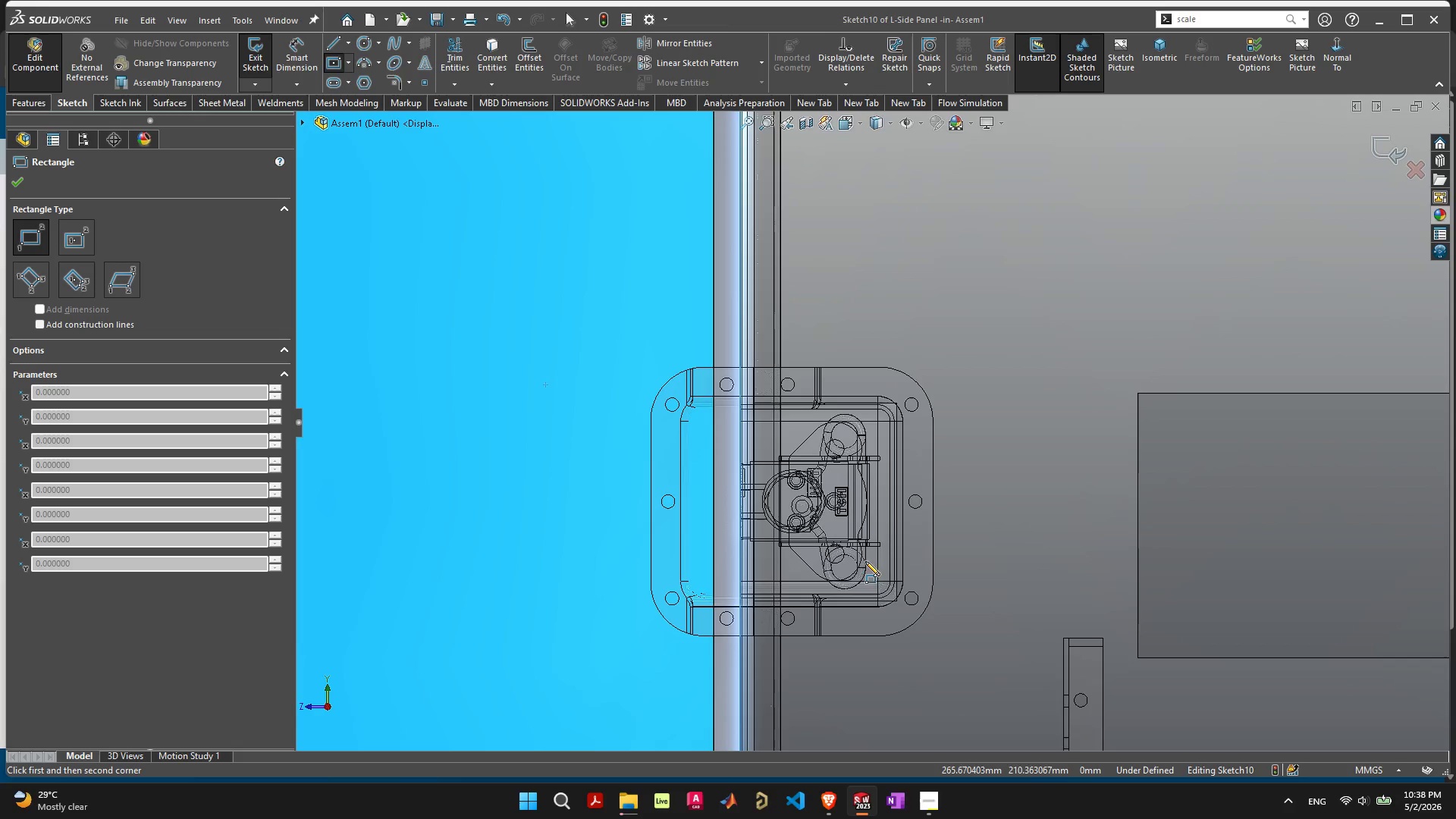 
scroll: coordinate [835, 620], scroll_direction: up, amount: 3.0
 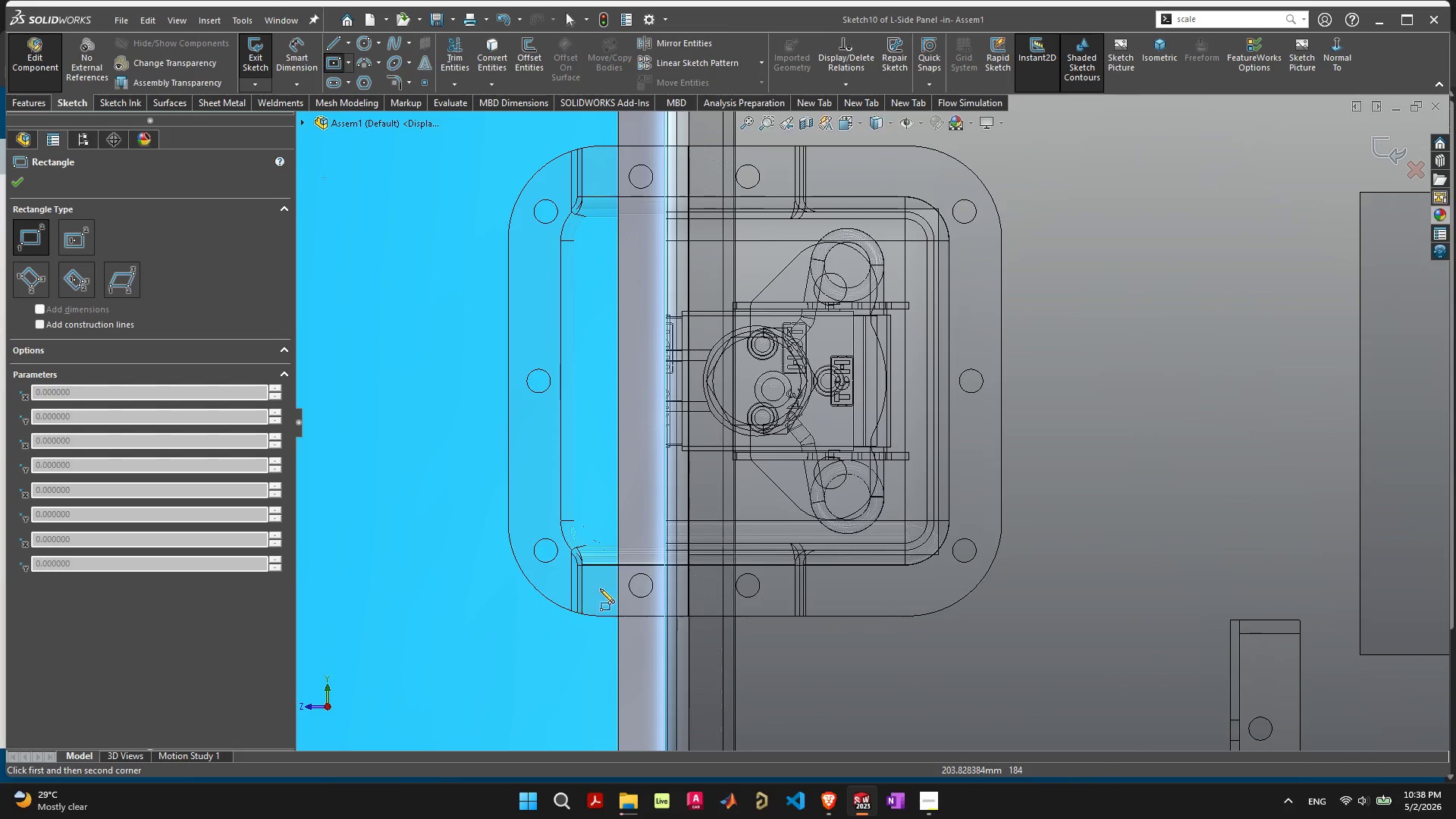 
scroll: coordinate [686, 588], scroll_direction: down, amount: 3.0
 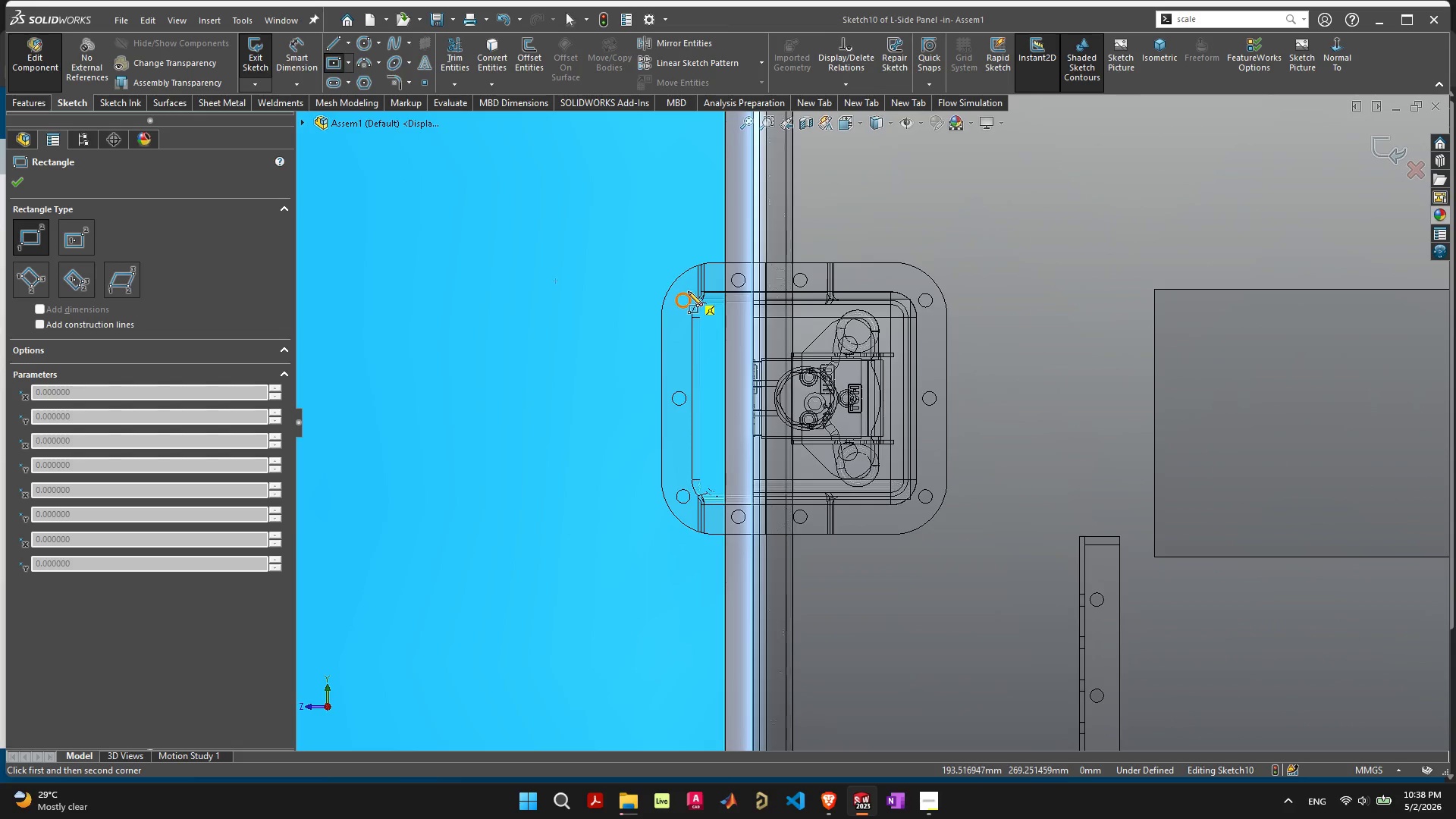 
wait(8.2)
 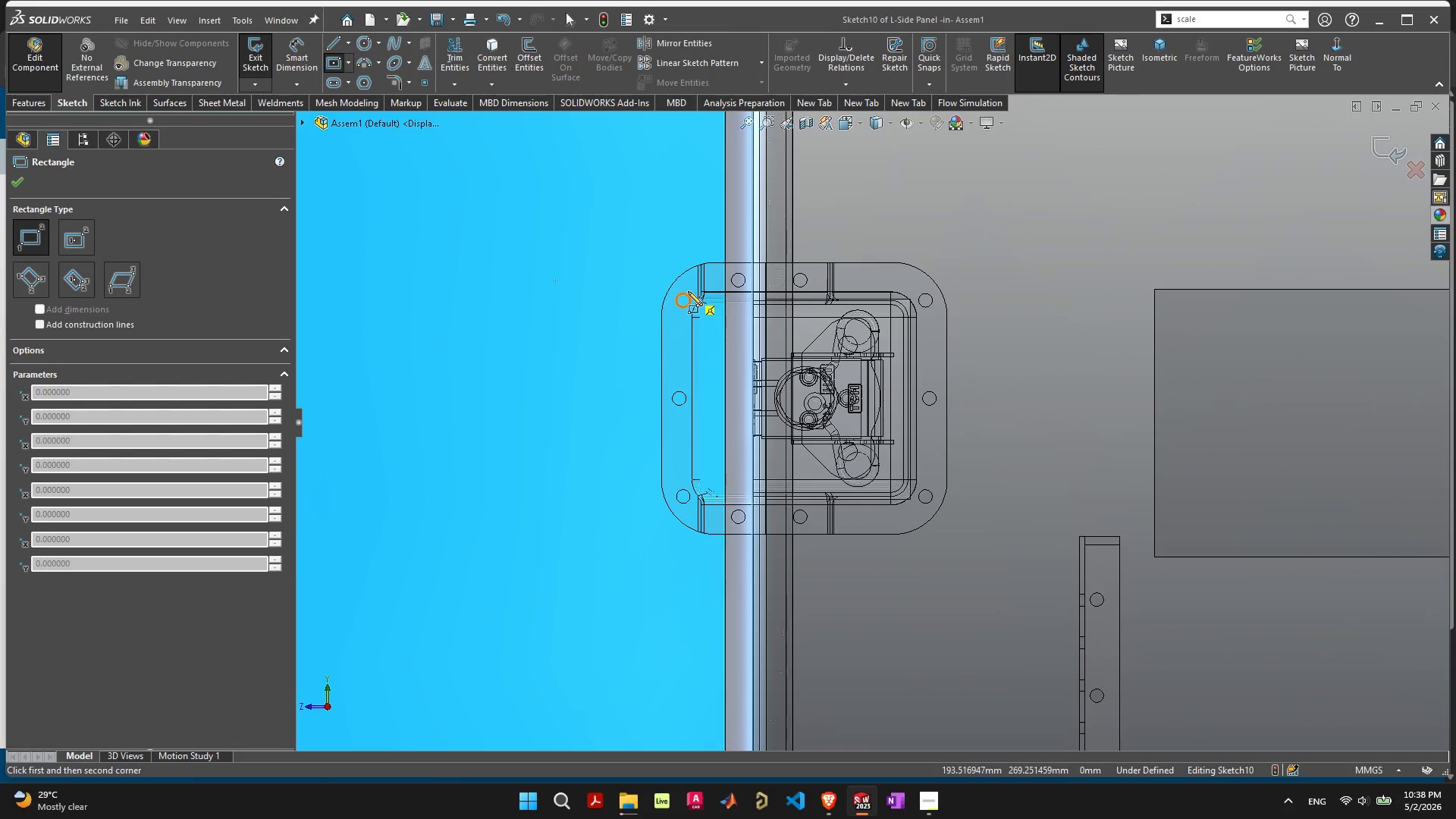 
left_click_drag(start_coordinate=[690, 287], to_coordinate=[808, 514])
 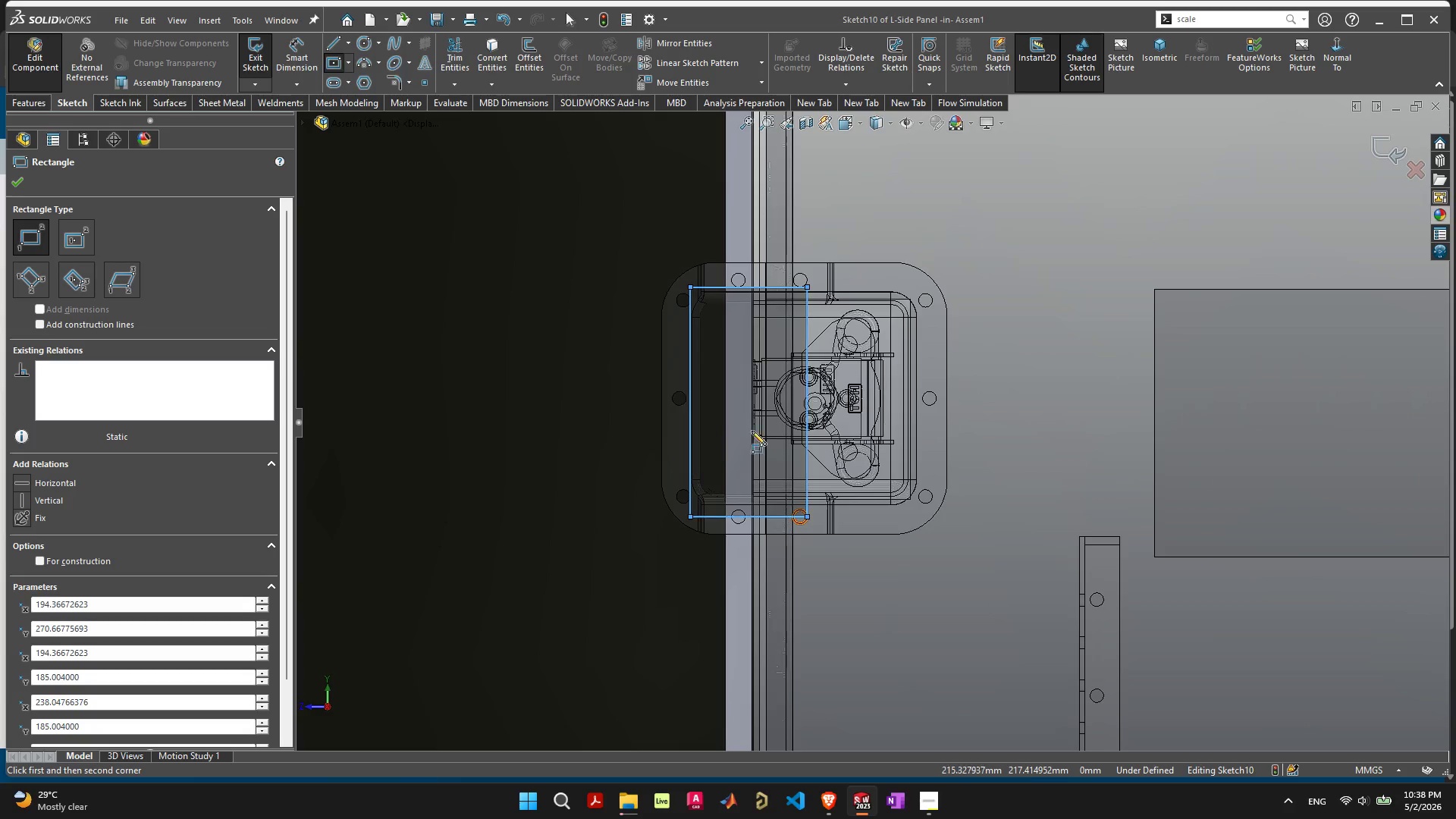 
scroll: coordinate [778, 521], scroll_direction: down, amount: 10.0
 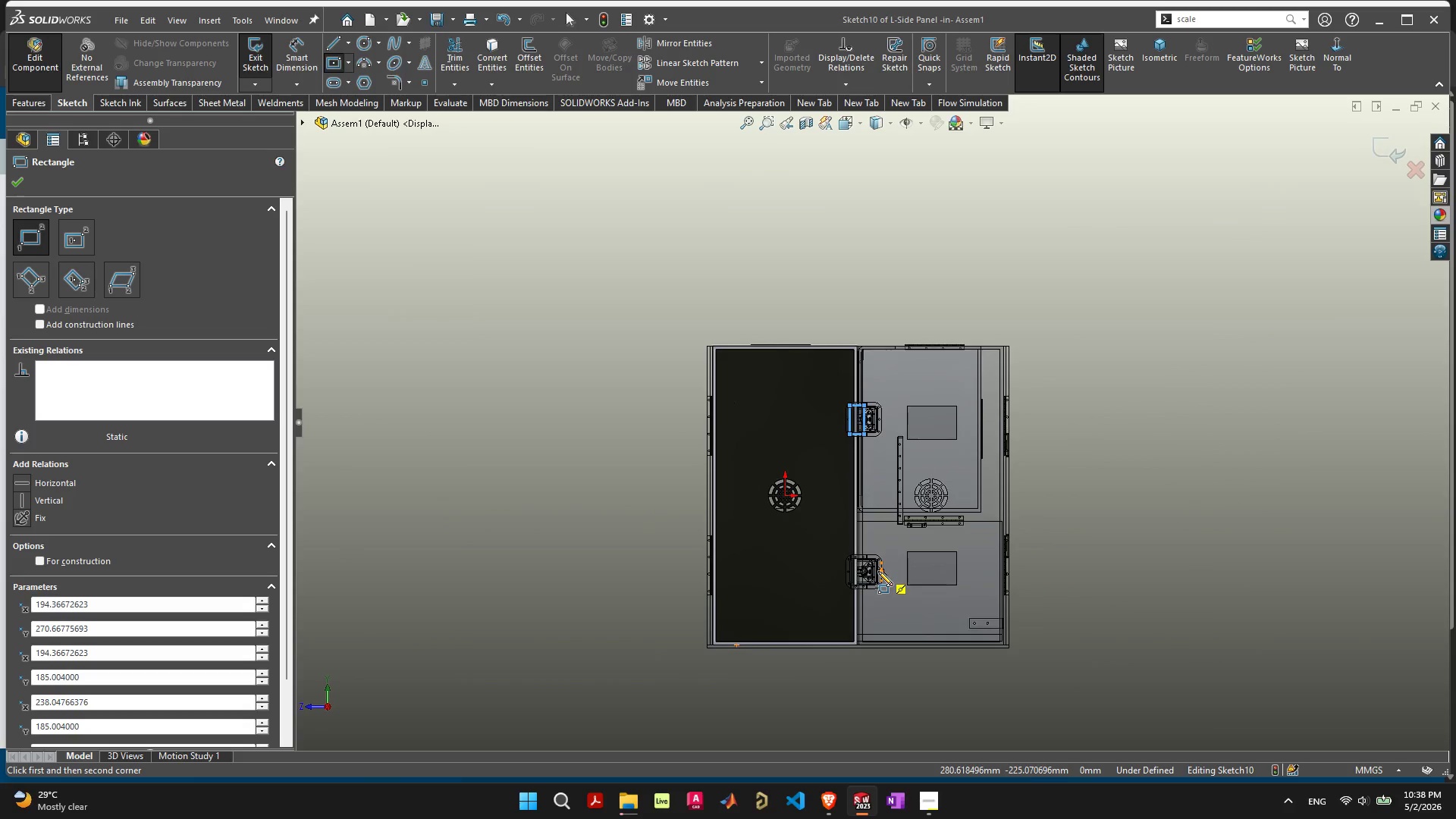 
scroll: coordinate [855, 525], scroll_direction: up, amount: 18.0
 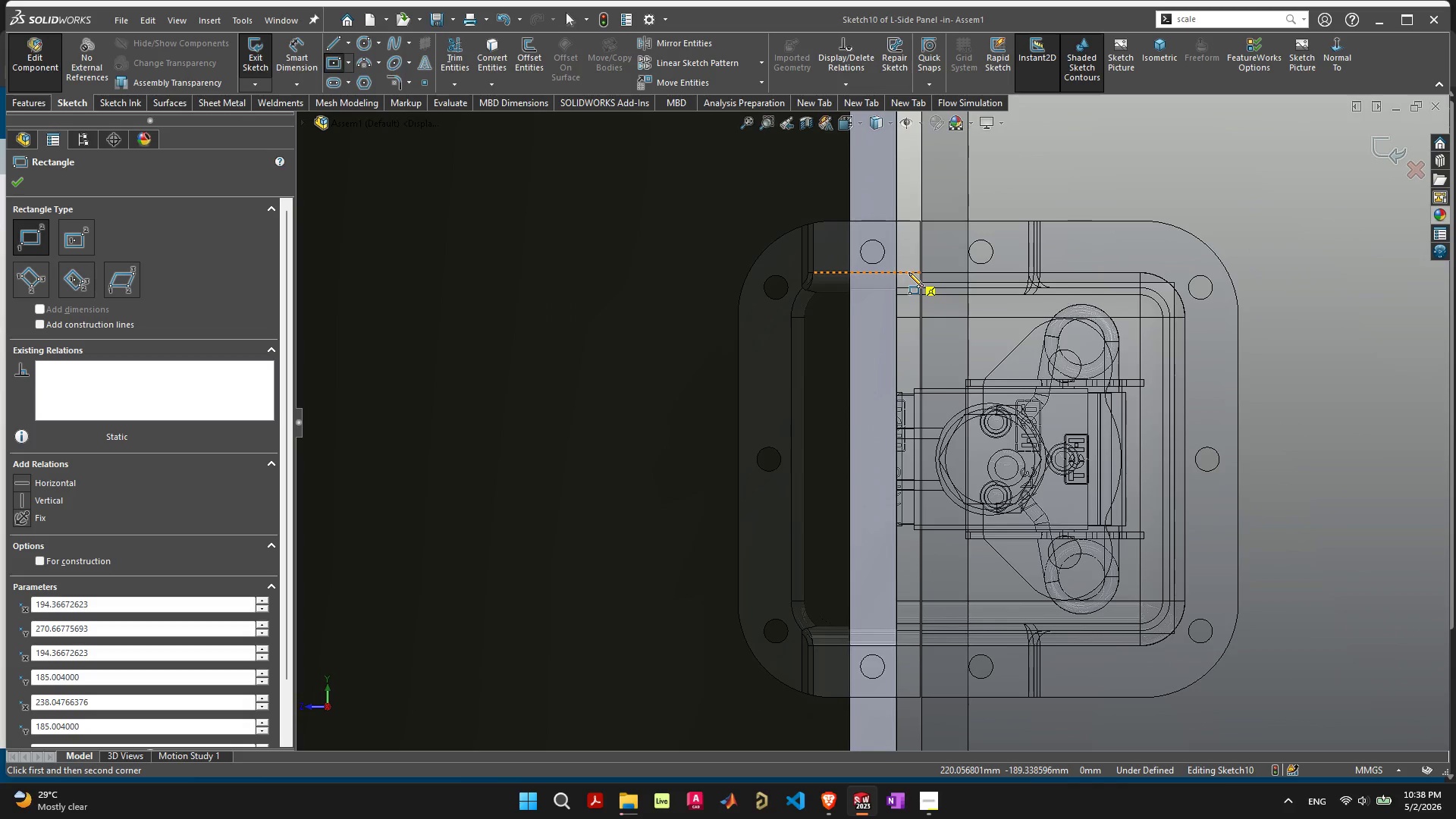 
wait(7.89)
 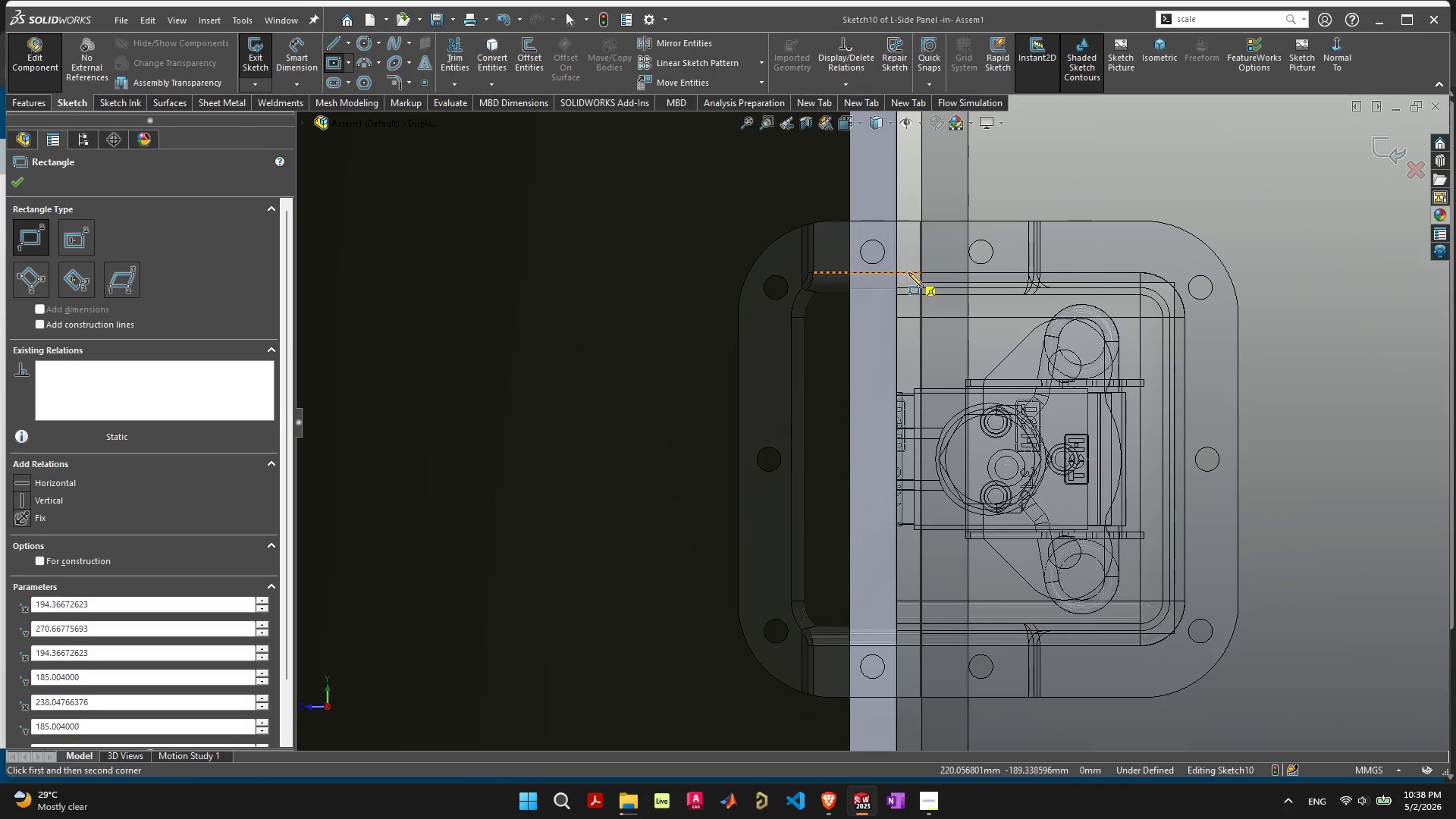 
left_click_drag(start_coordinate=[926, 265], to_coordinate=[732, 704])
 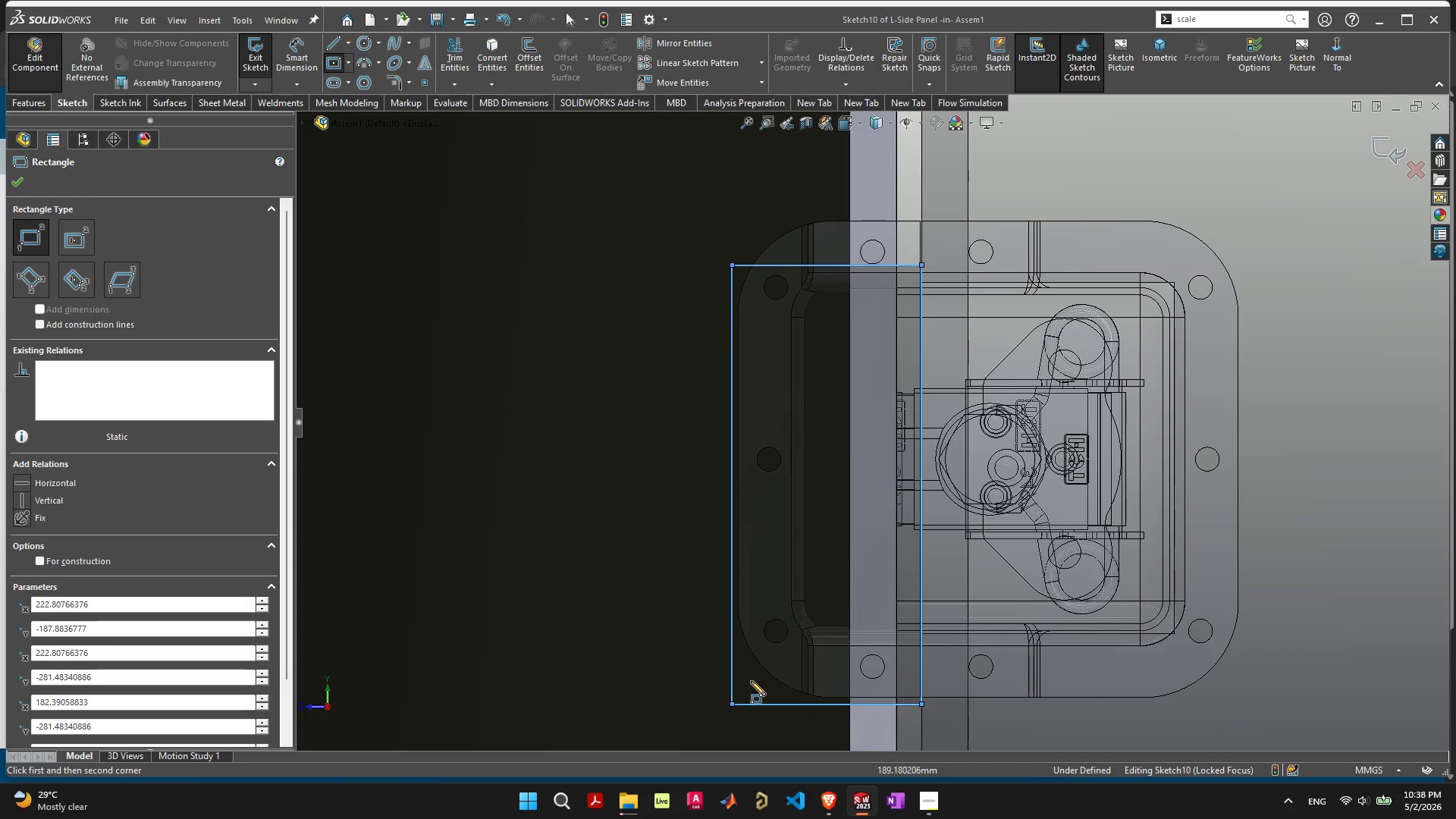 
scroll: coordinate [853, 559], scroll_direction: down, amount: 11.0
 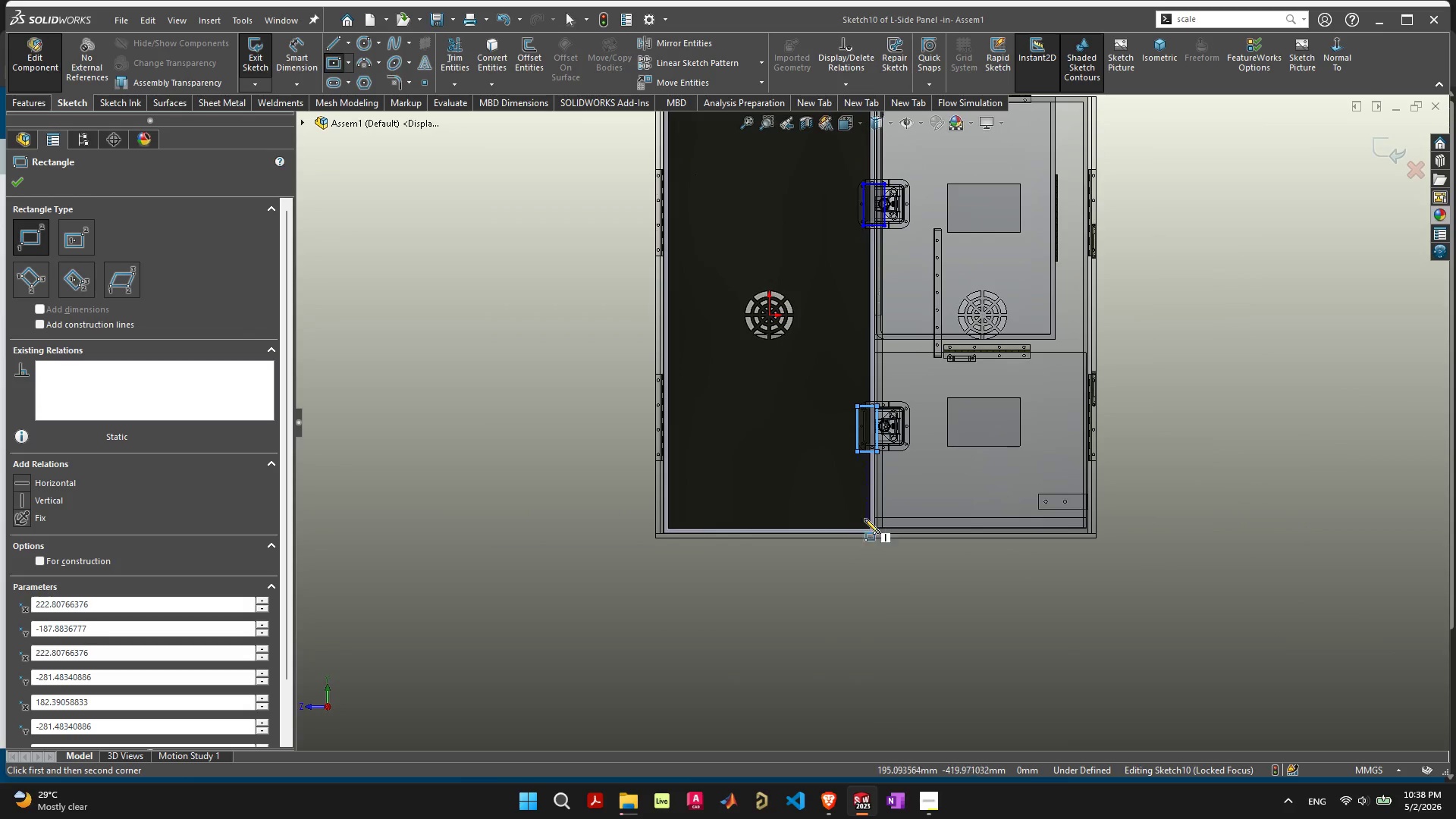 
key(Escape)
 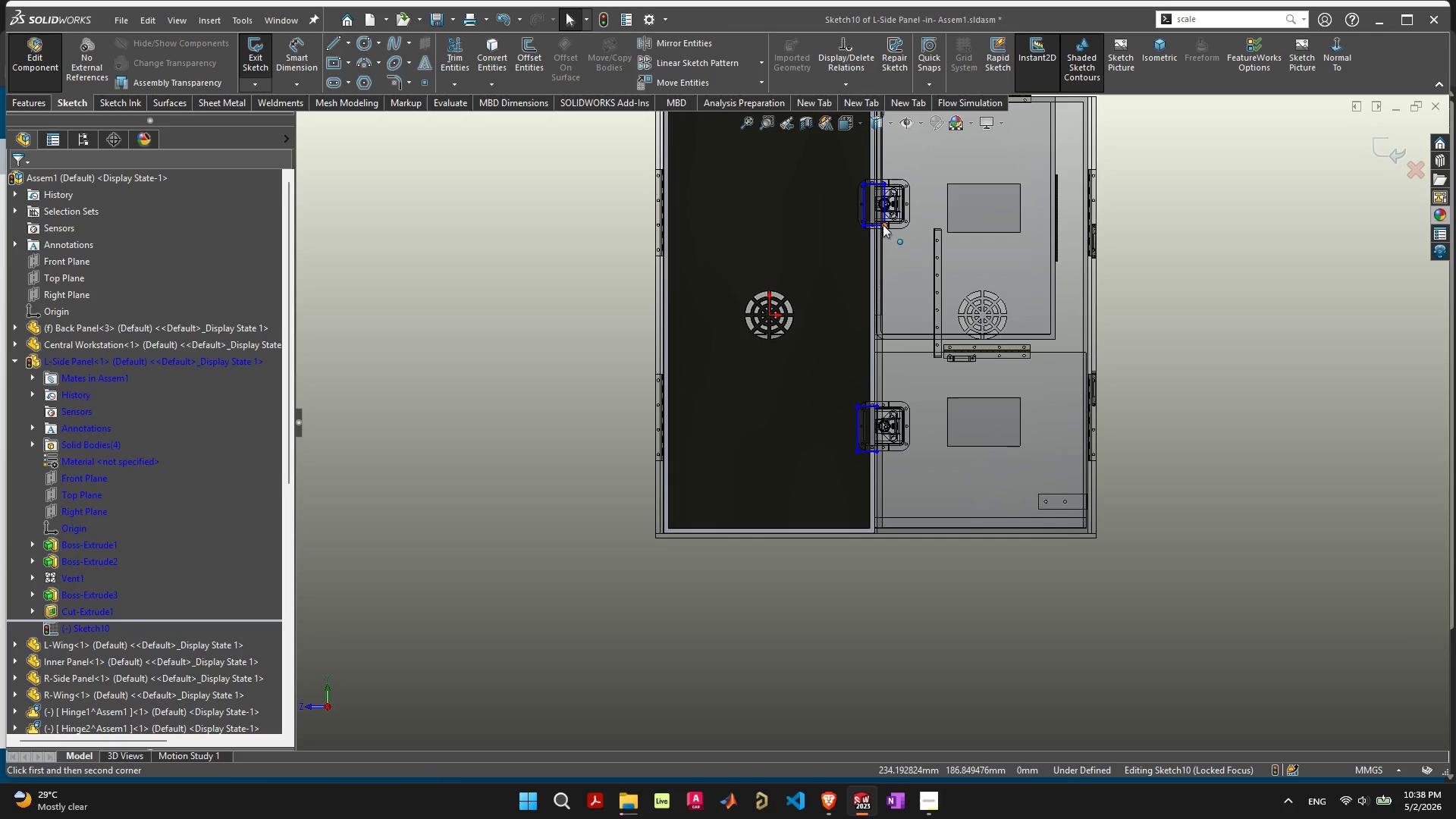 
scroll: coordinate [883, 240], scroll_direction: up, amount: 8.0
 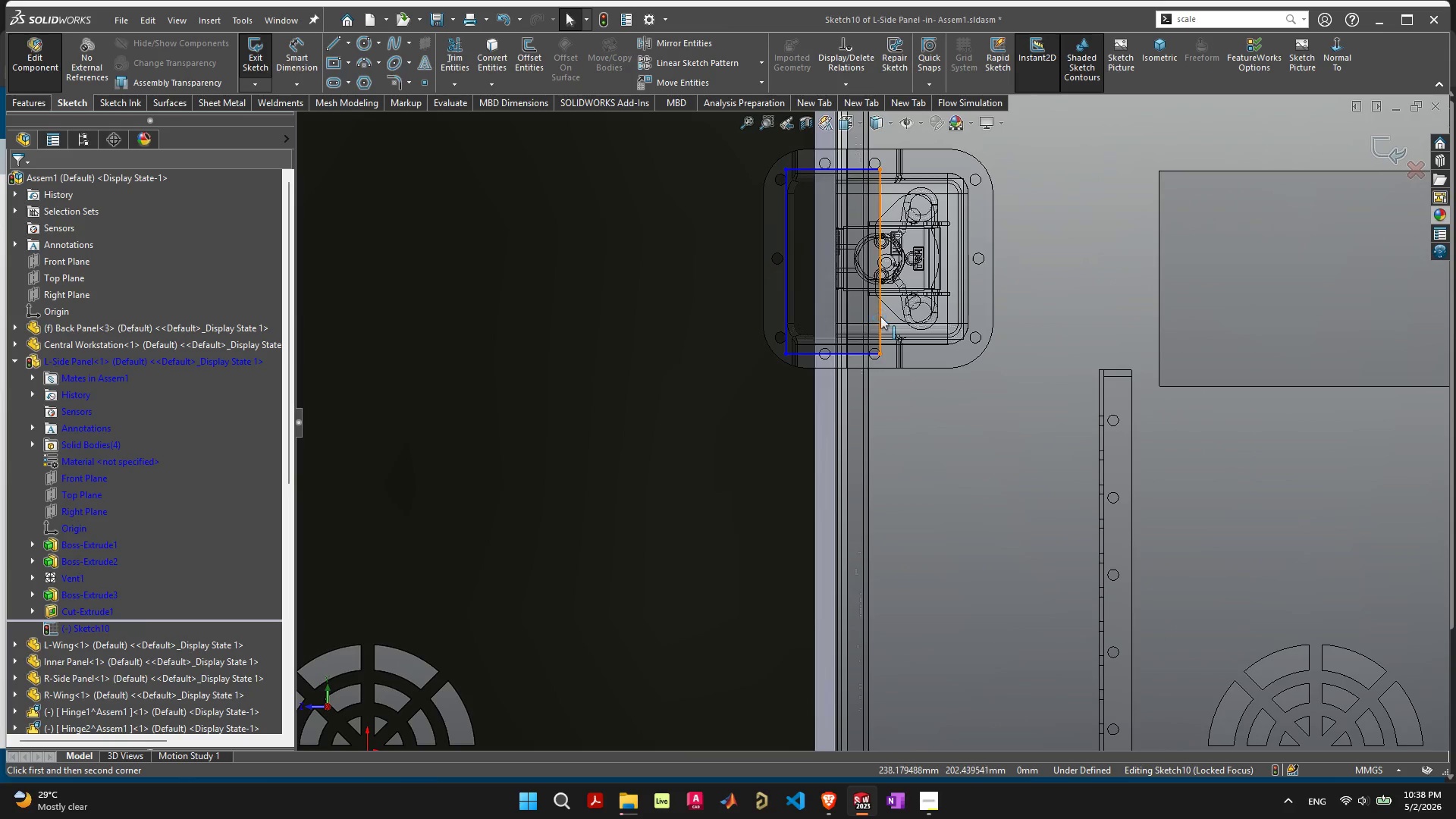 
right_click([880, 316])
 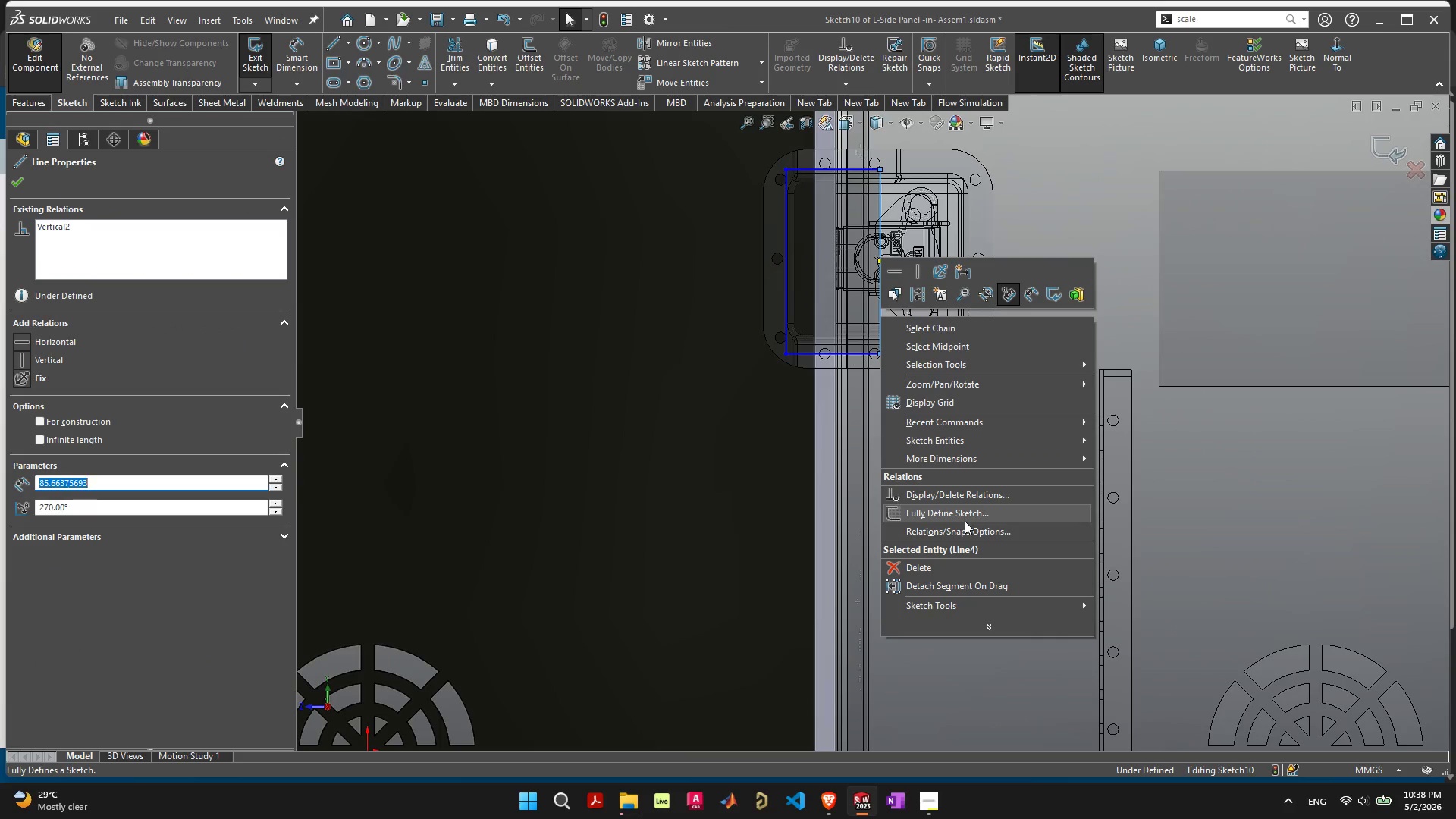 
left_click([965, 522])
 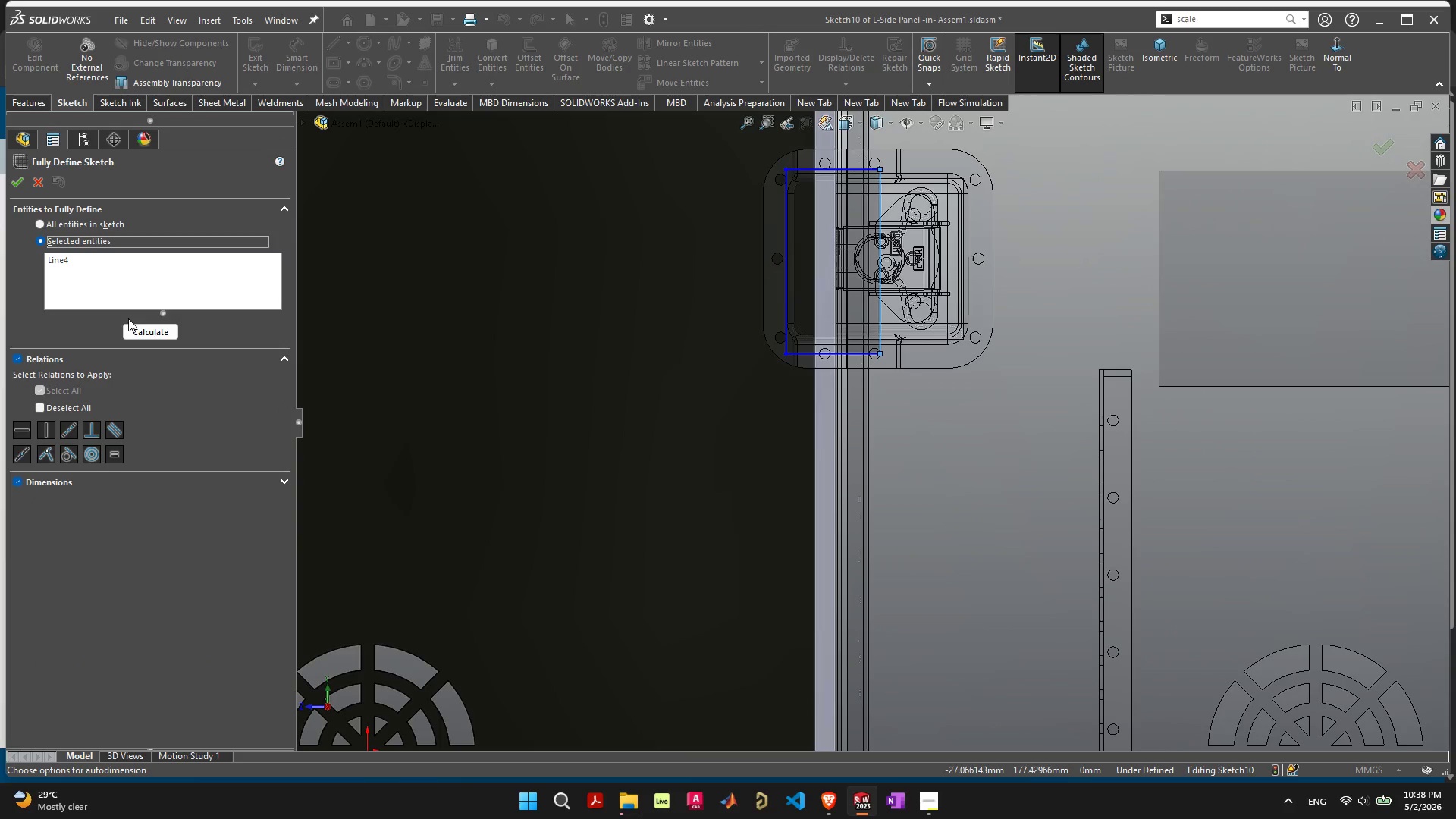 
left_click([108, 221])
 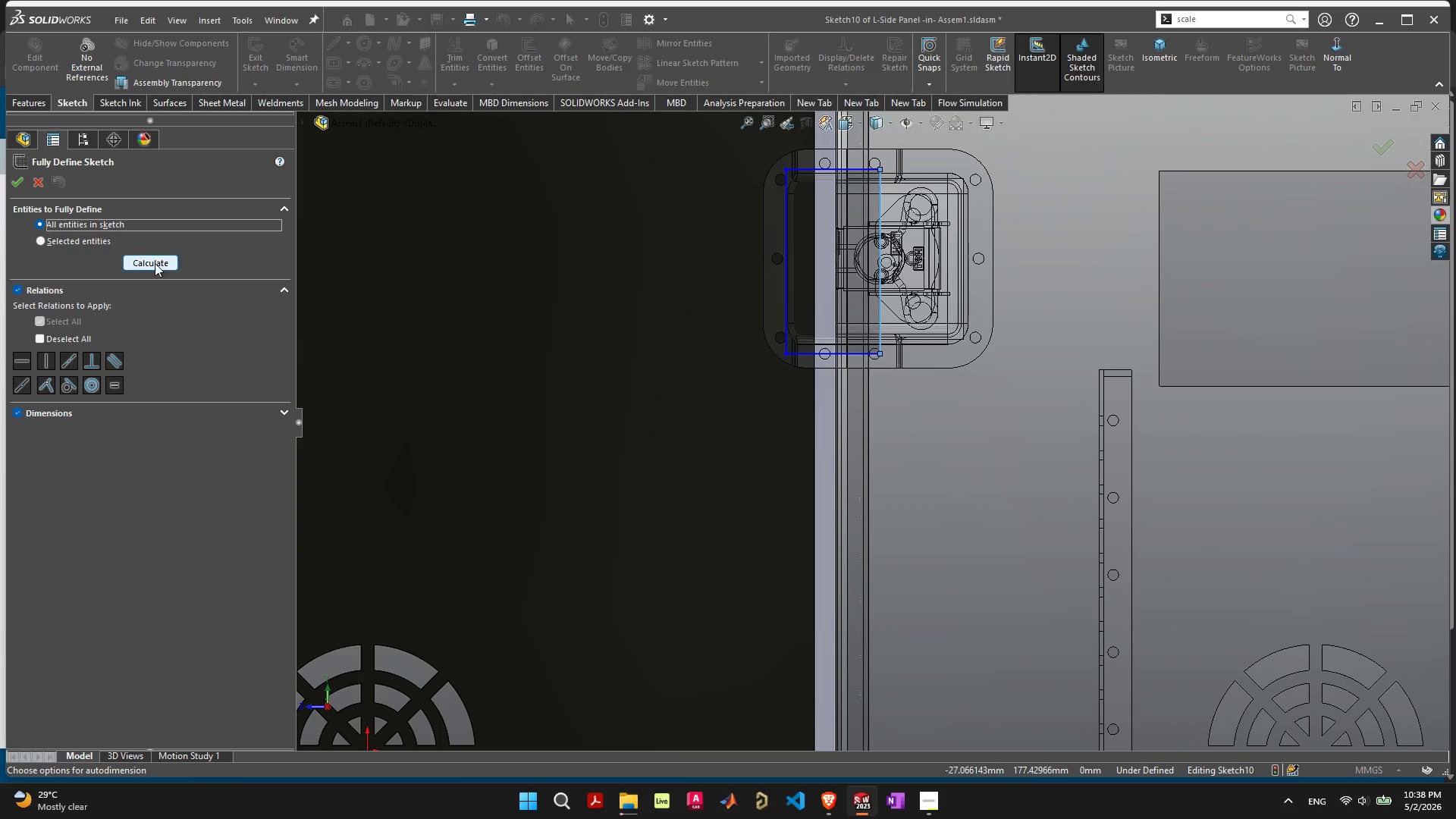 
left_click([157, 258])
 